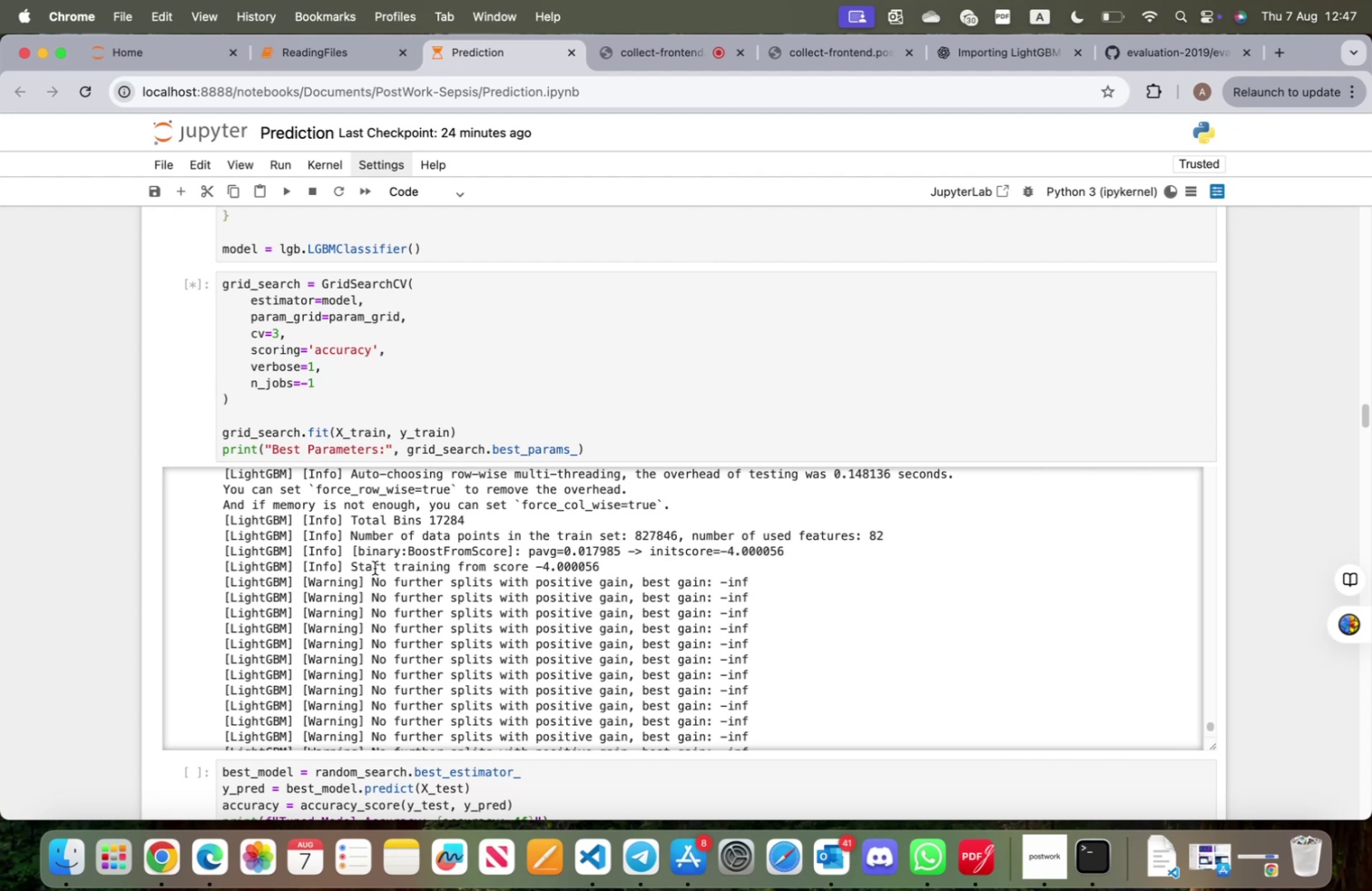 
scroll: coordinate [470, 598], scroll_direction: down, amount: 515.0
 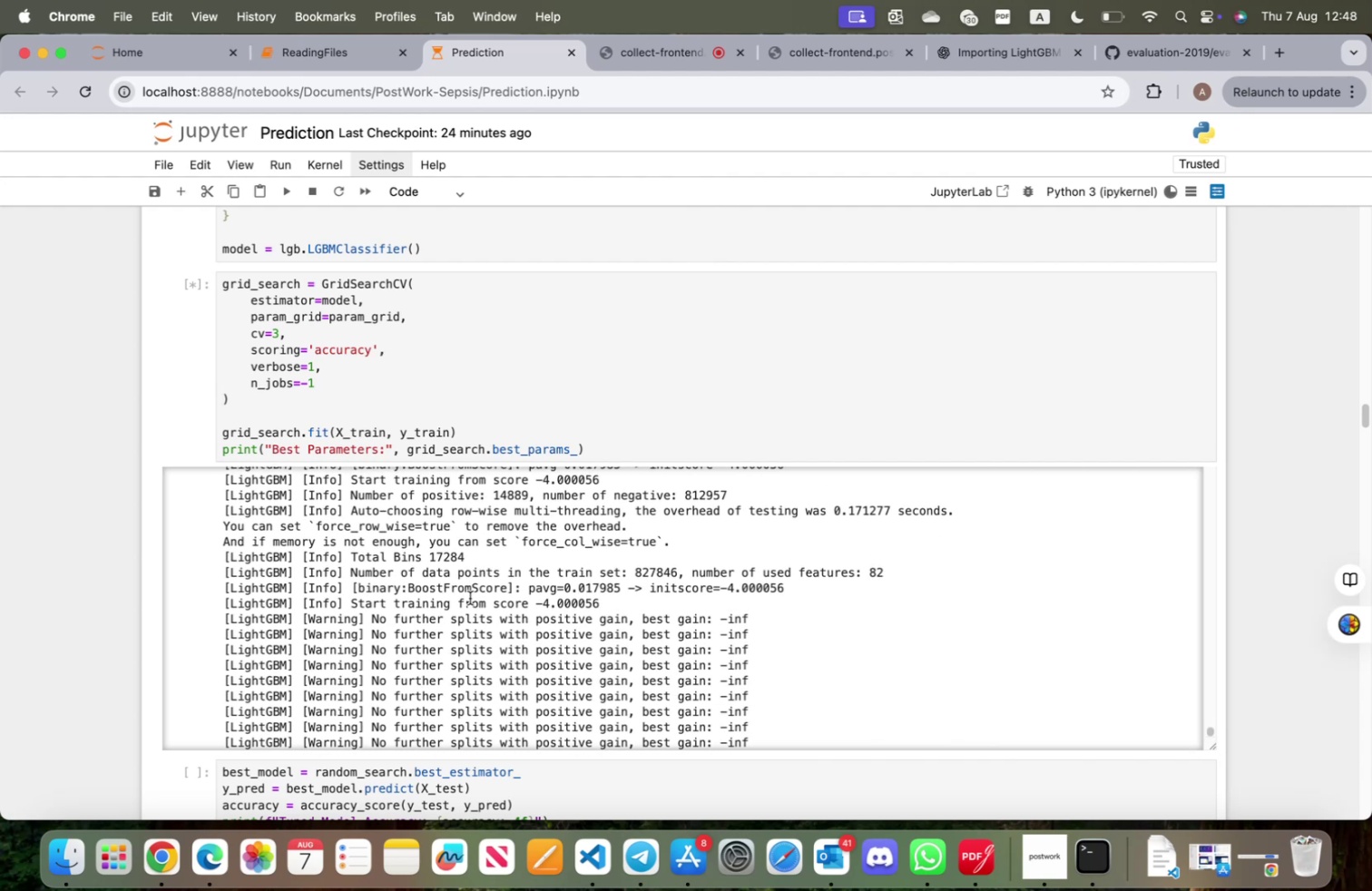 
scroll: coordinate [471, 593], scroll_direction: down, amount: 4.0
 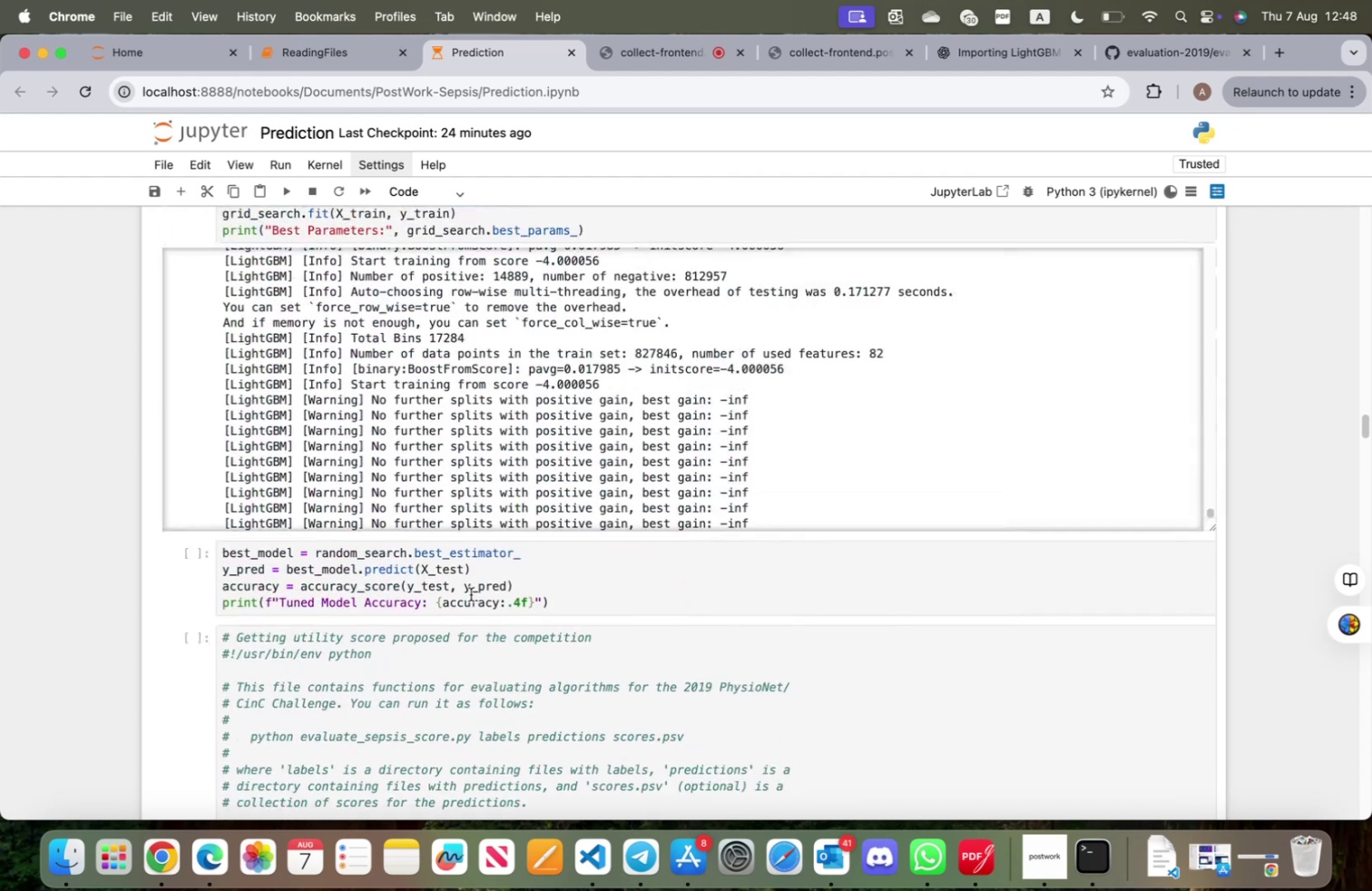 
scroll: coordinate [471, 593], scroll_direction: up, amount: 10.0
 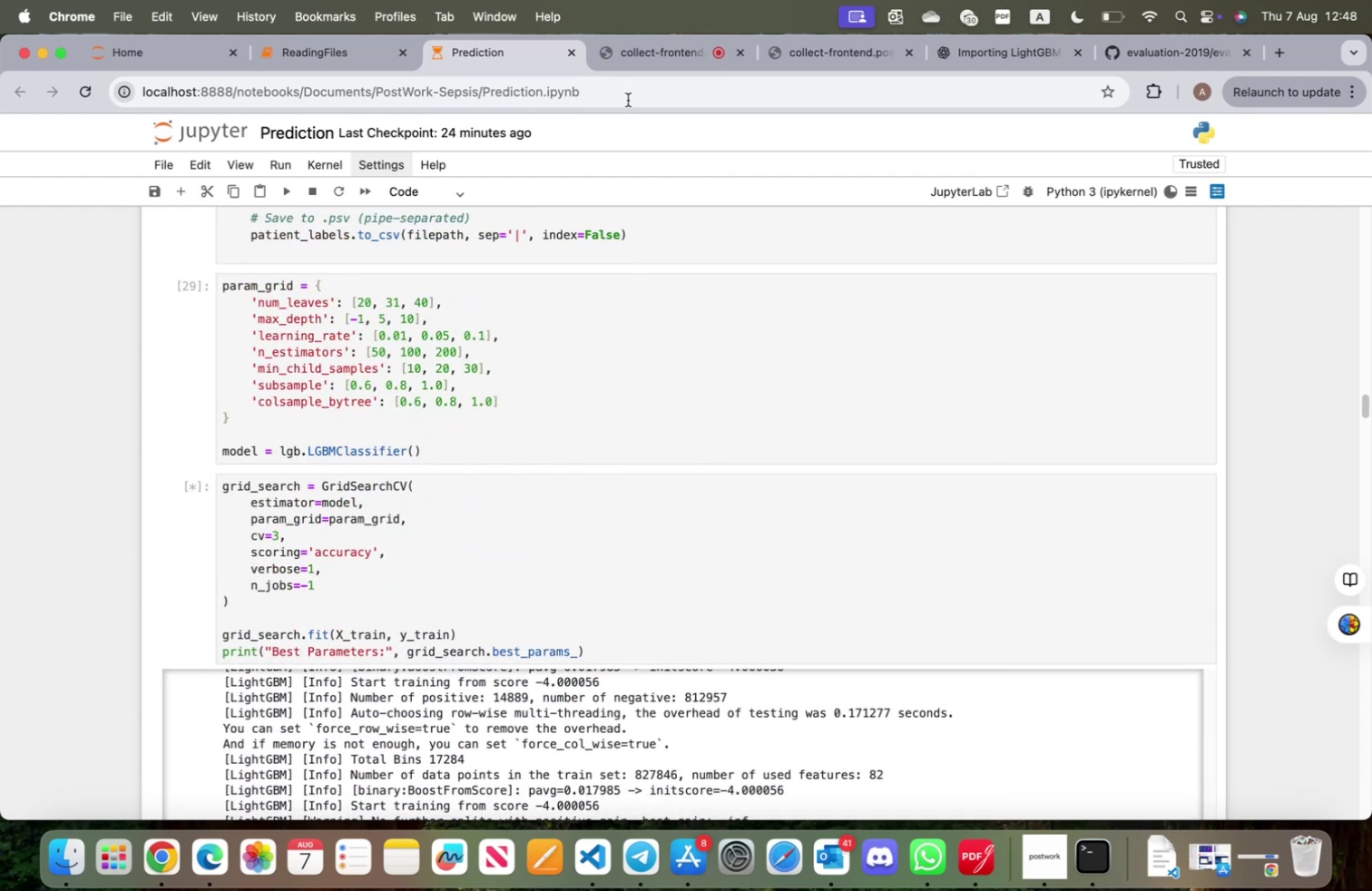 
left_click([642, 61])
 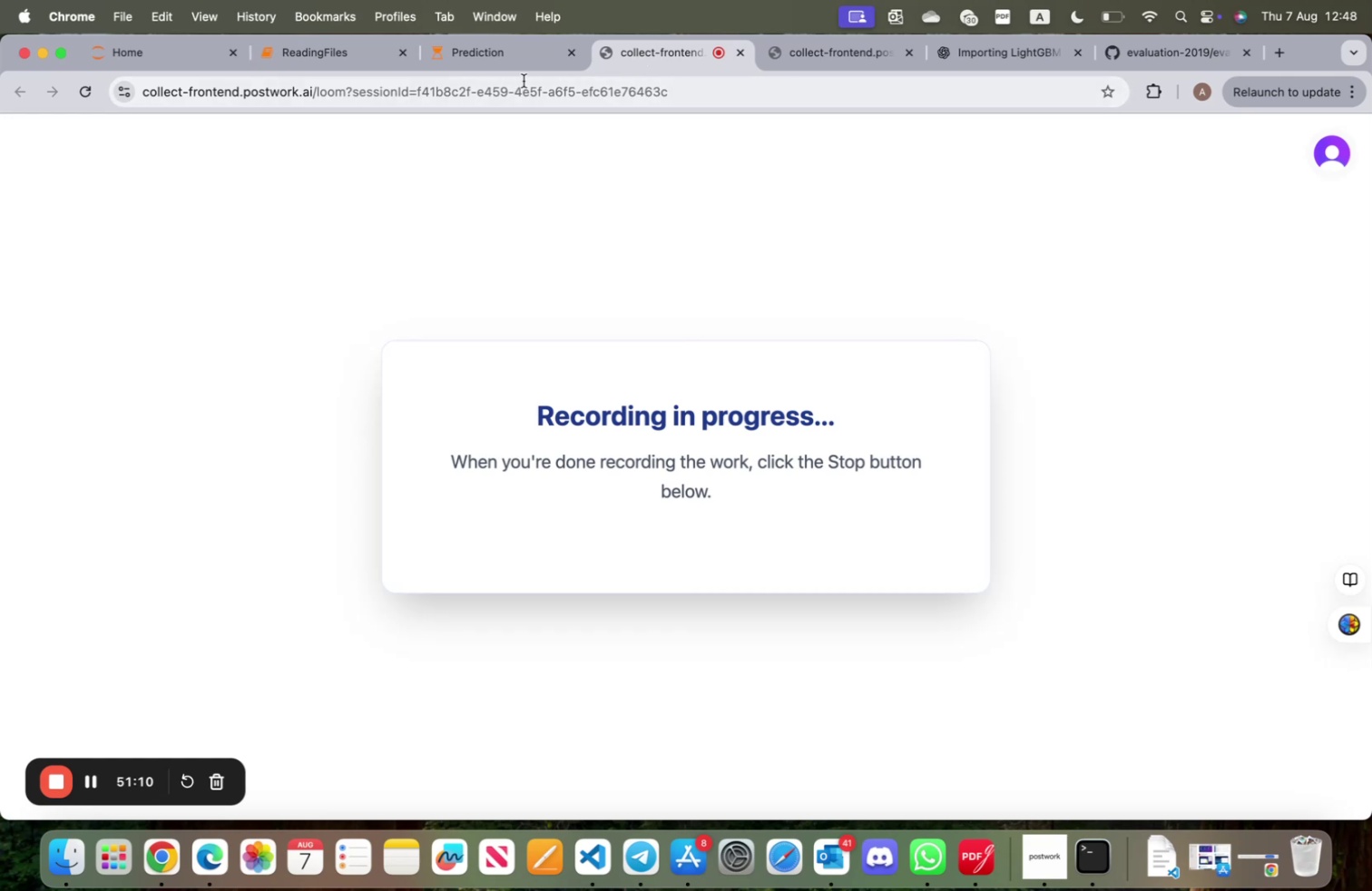 
left_click([473, 53])
 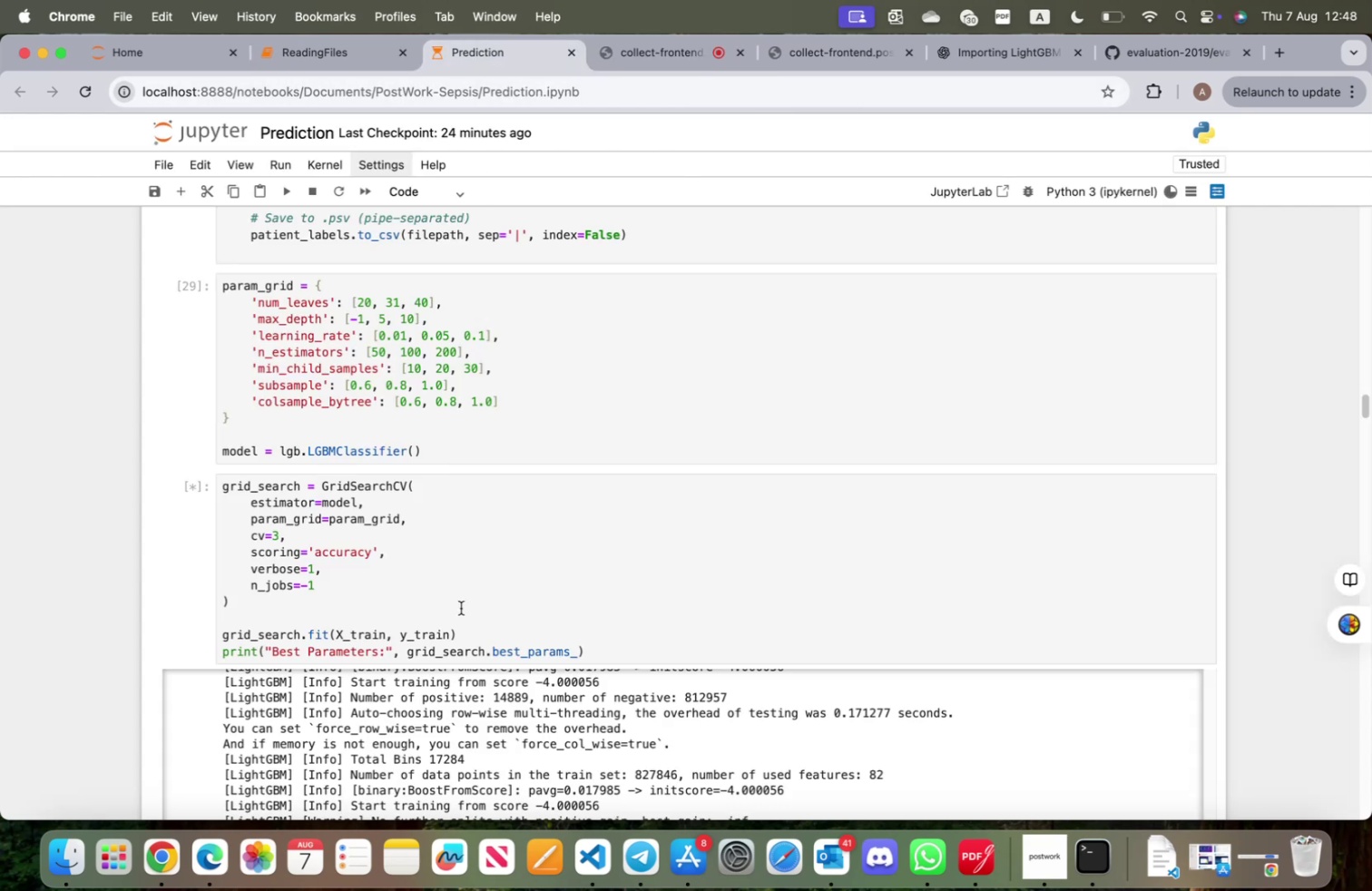 
scroll: coordinate [496, 592], scroll_direction: up, amount: 9.0
 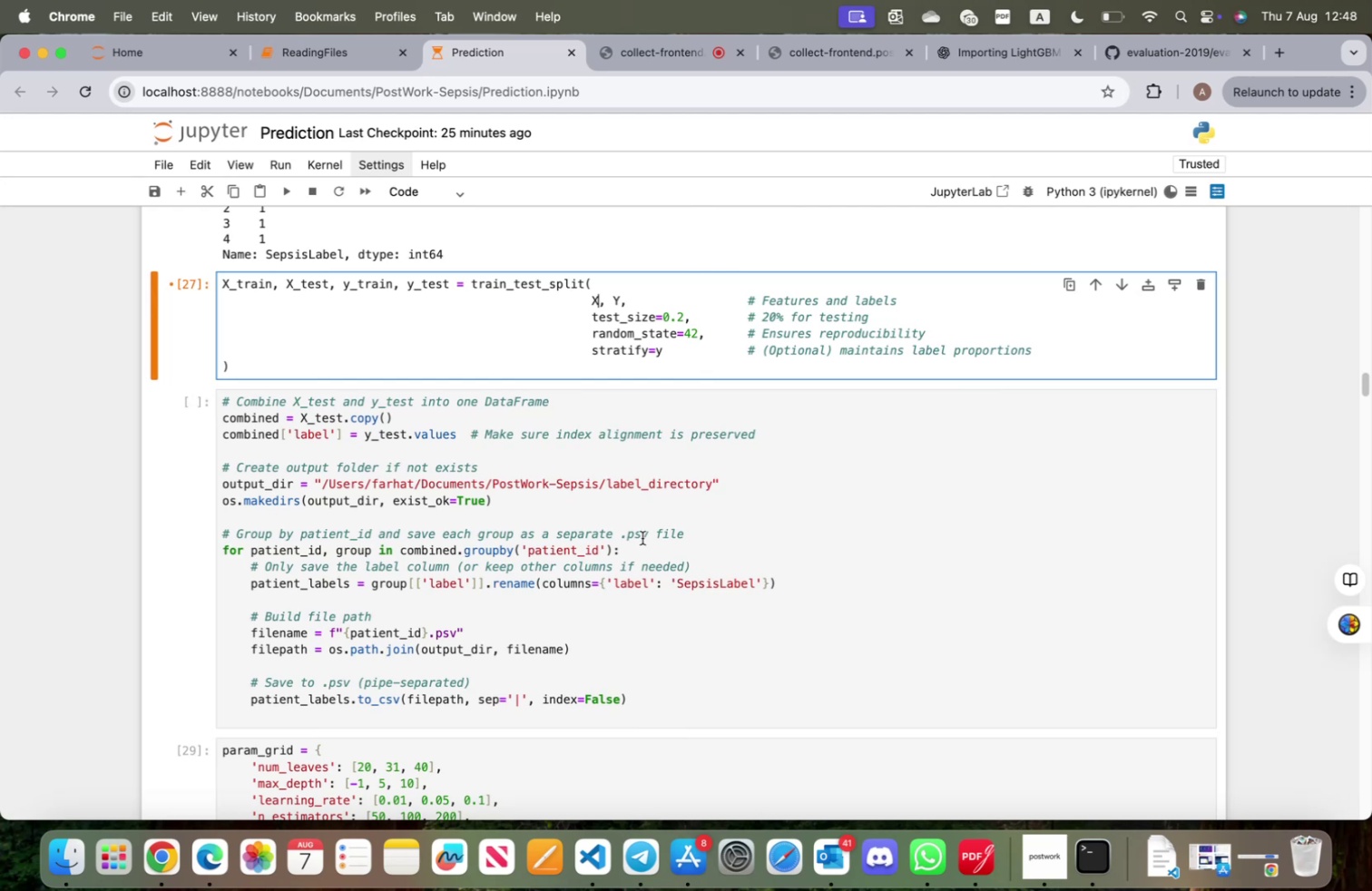 
wait(6.64)
 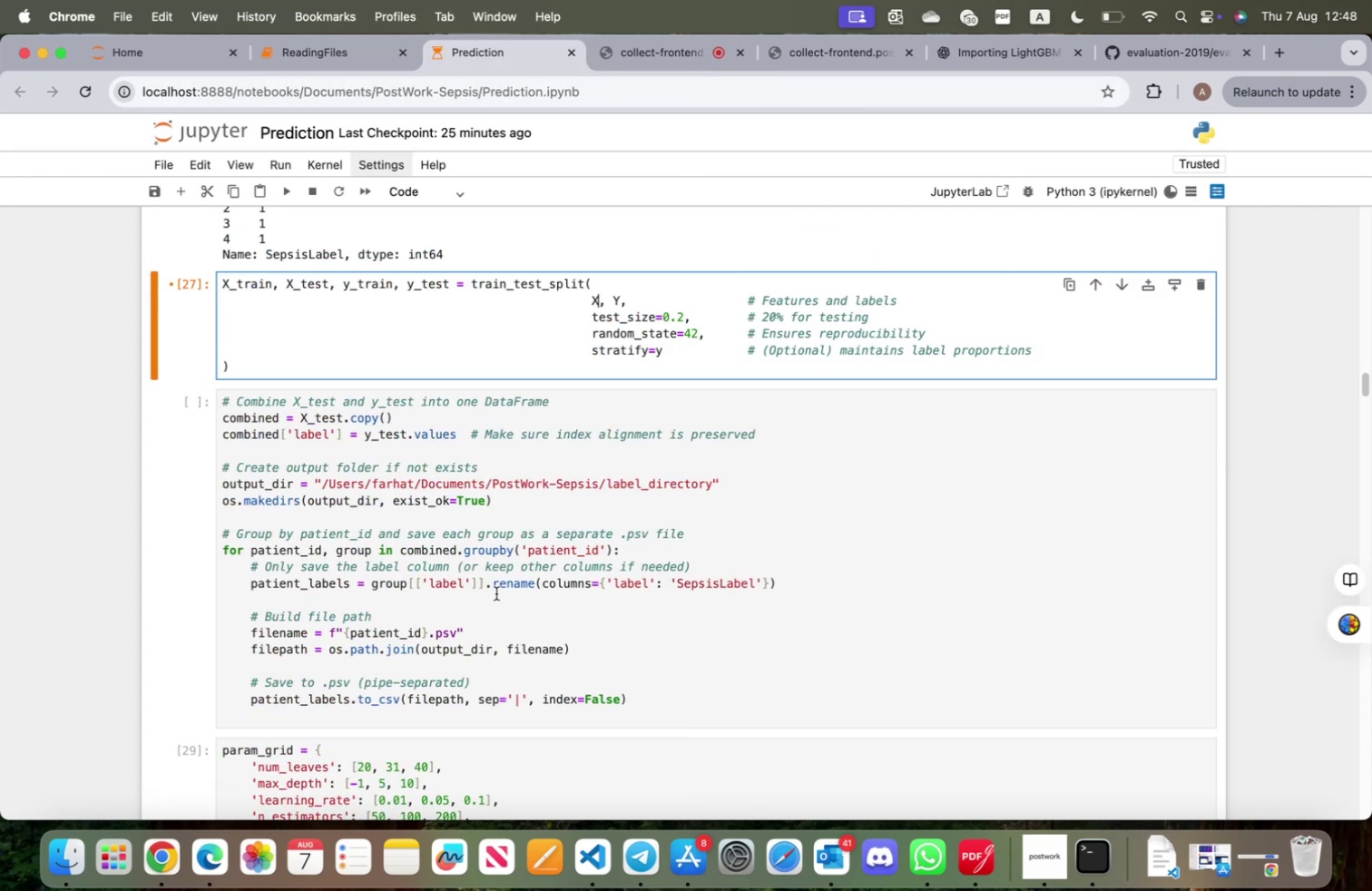 
left_click([72, 853])
 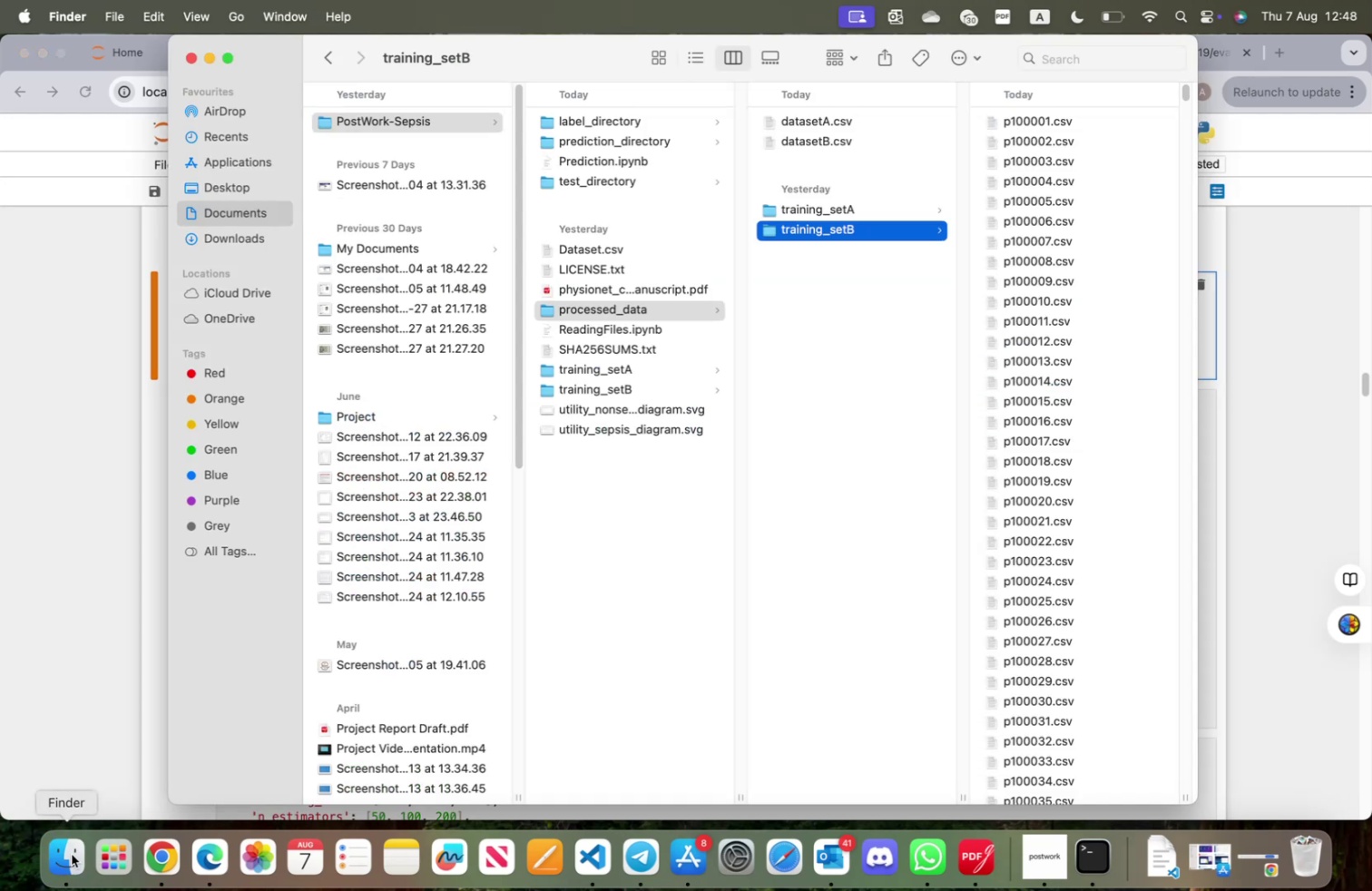 
left_click([66, 623])
 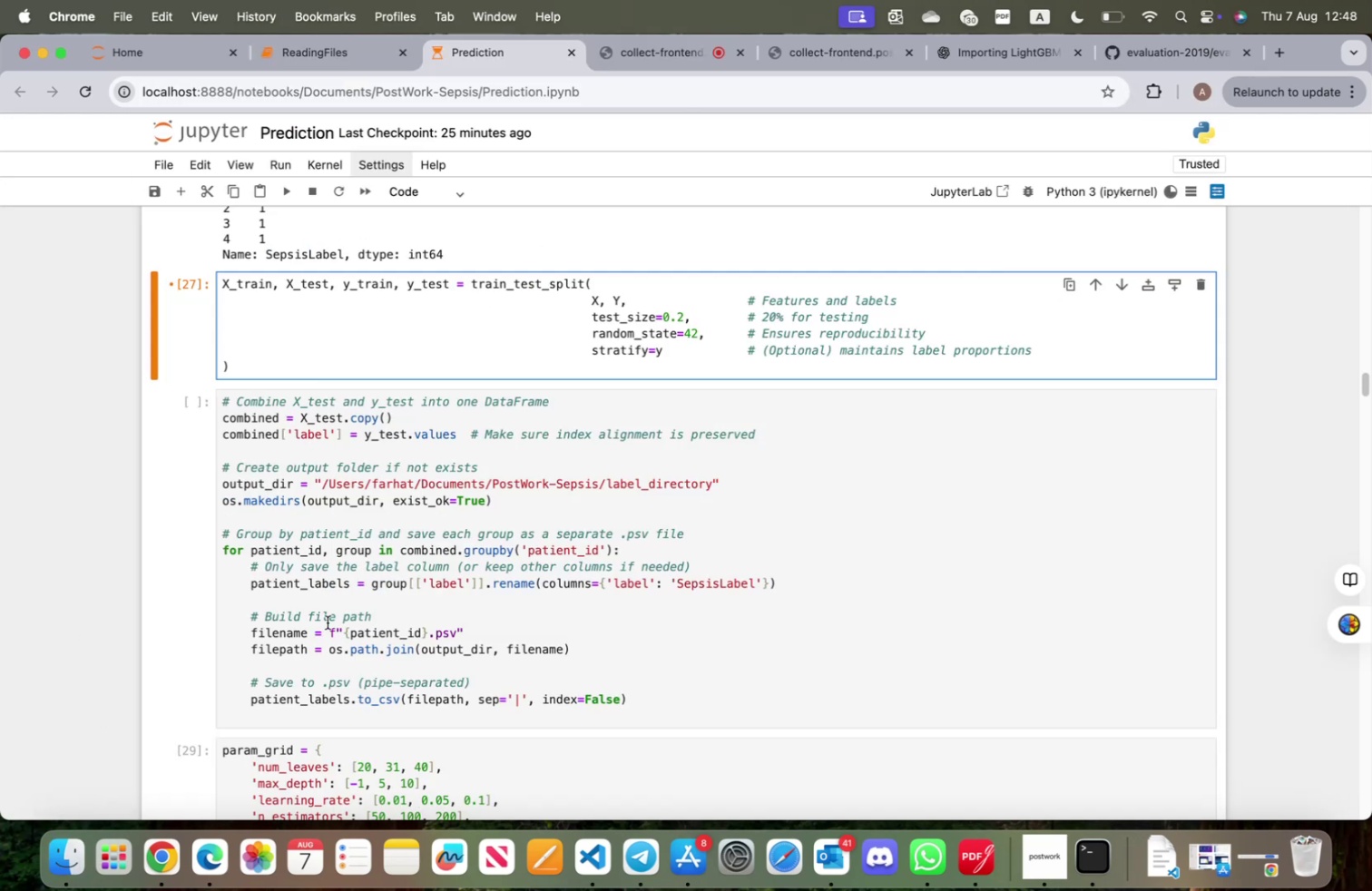 
scroll: coordinate [406, 636], scroll_direction: down, amount: 54.0
 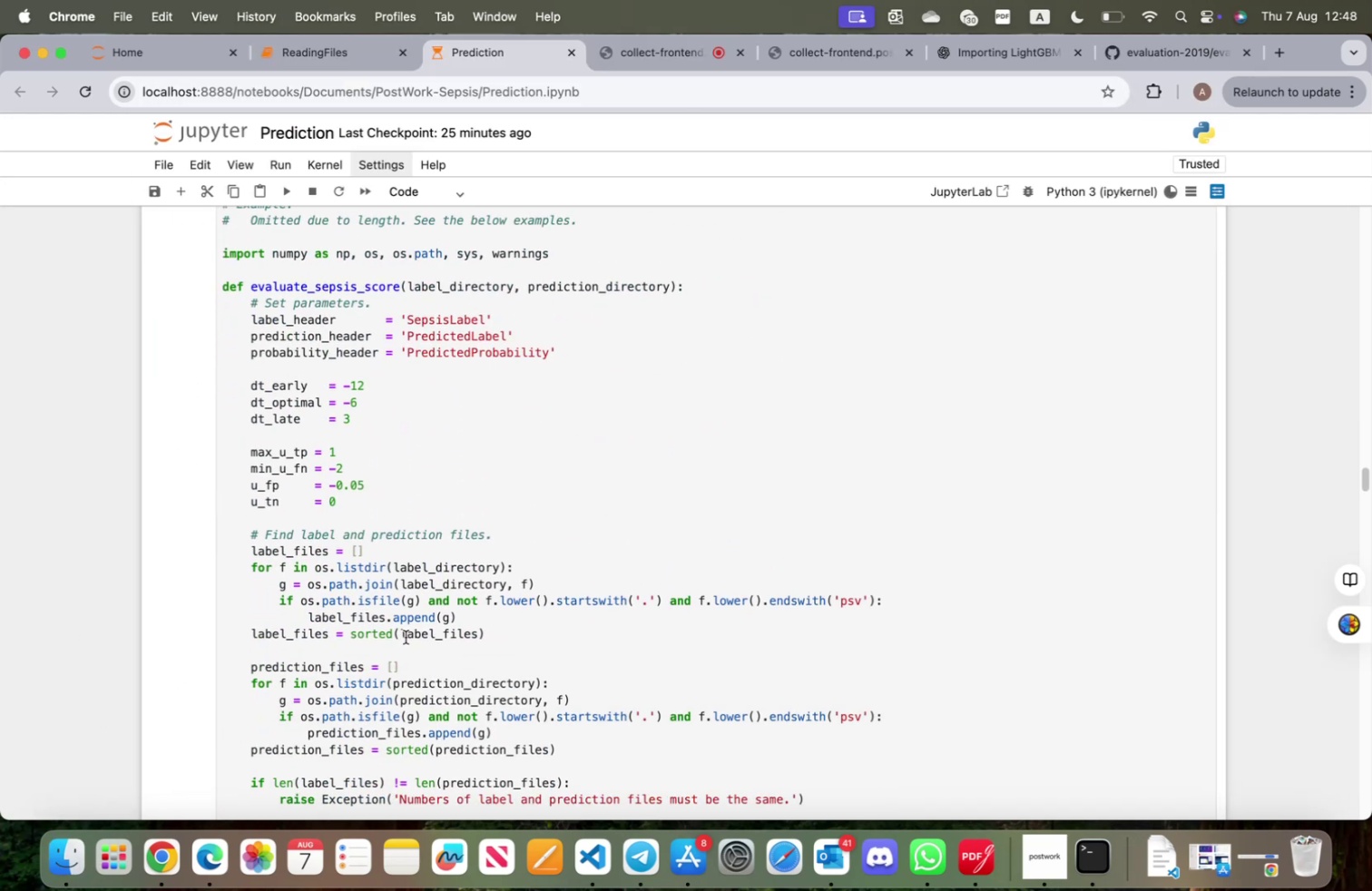 
scroll: coordinate [406, 636], scroll_direction: up, amount: 15.0
 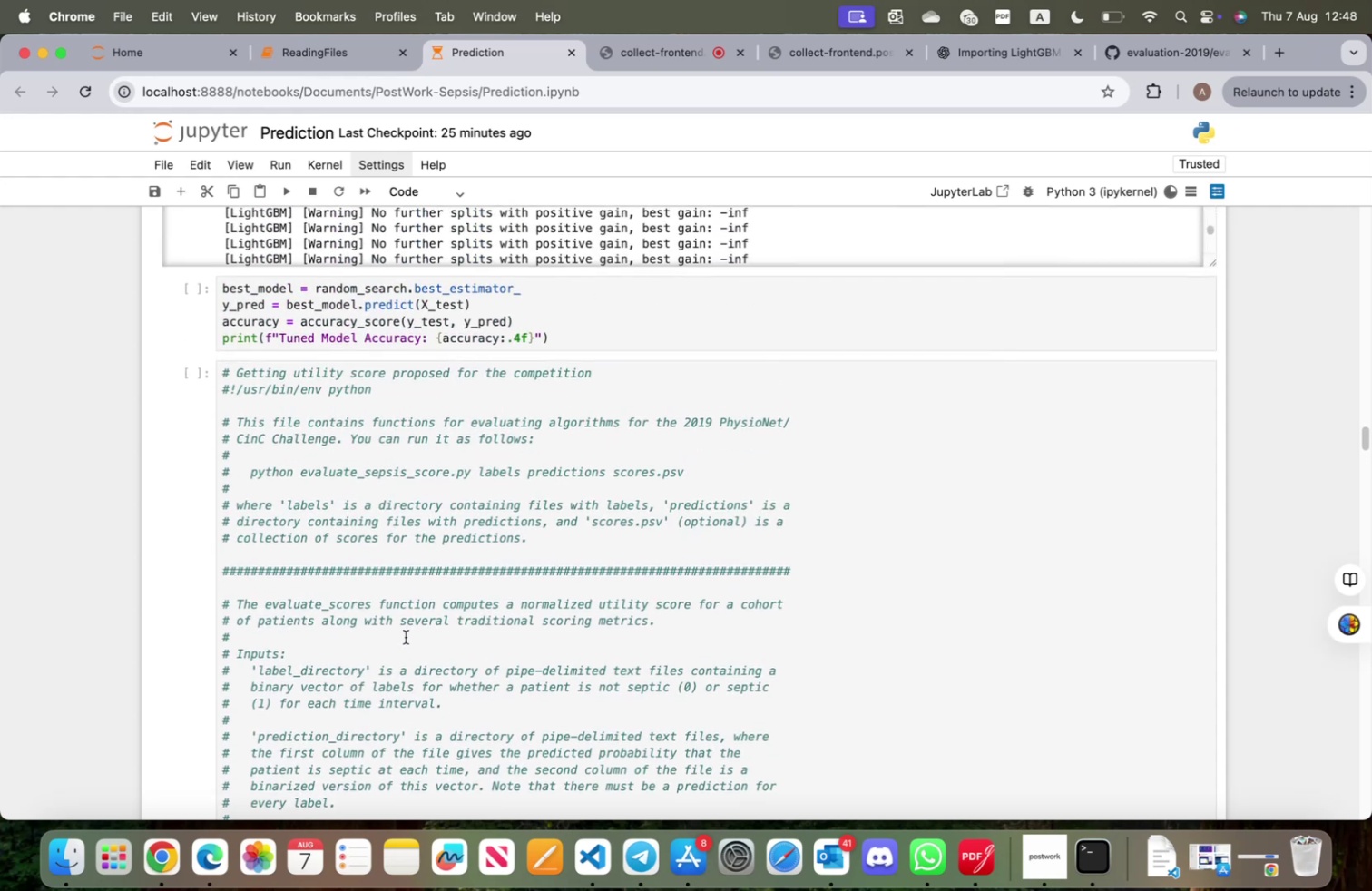 
scroll: coordinate [406, 636], scroll_direction: down, amount: 15.0
 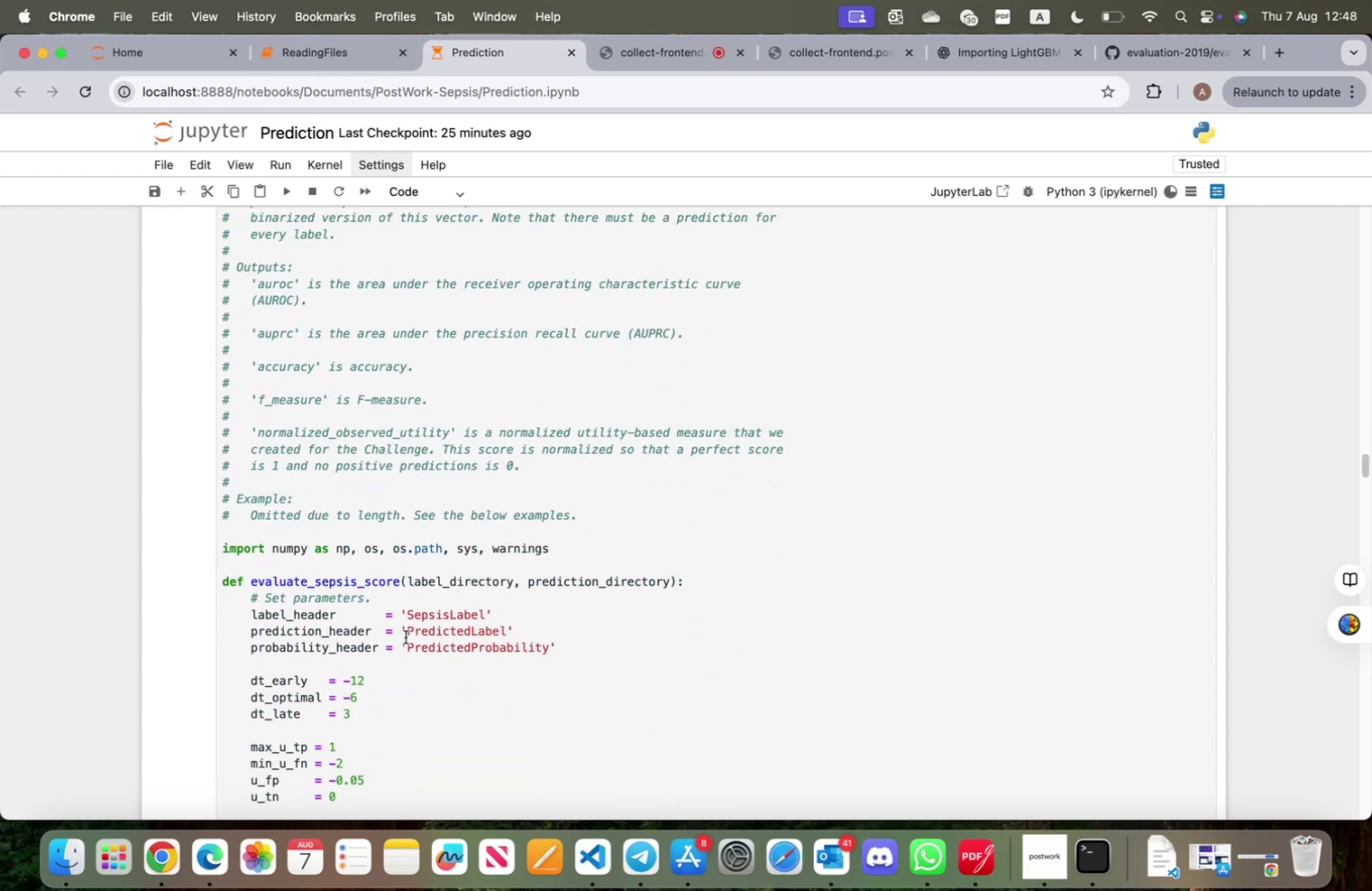 
scroll: coordinate [405, 637], scroll_direction: up, amount: 7.0
 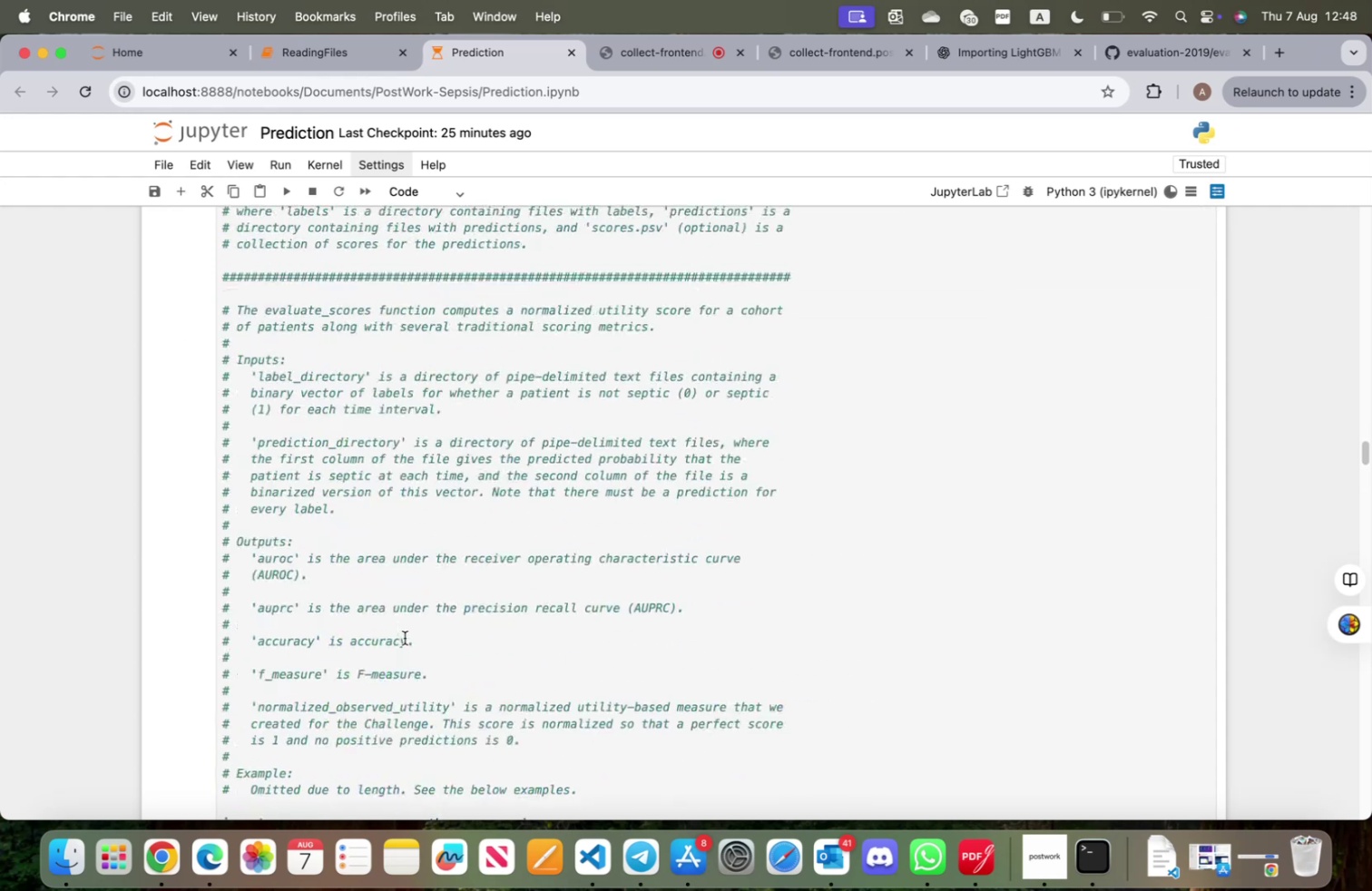 
scroll: coordinate [417, 636], scroll_direction: down, amount: 19.0
 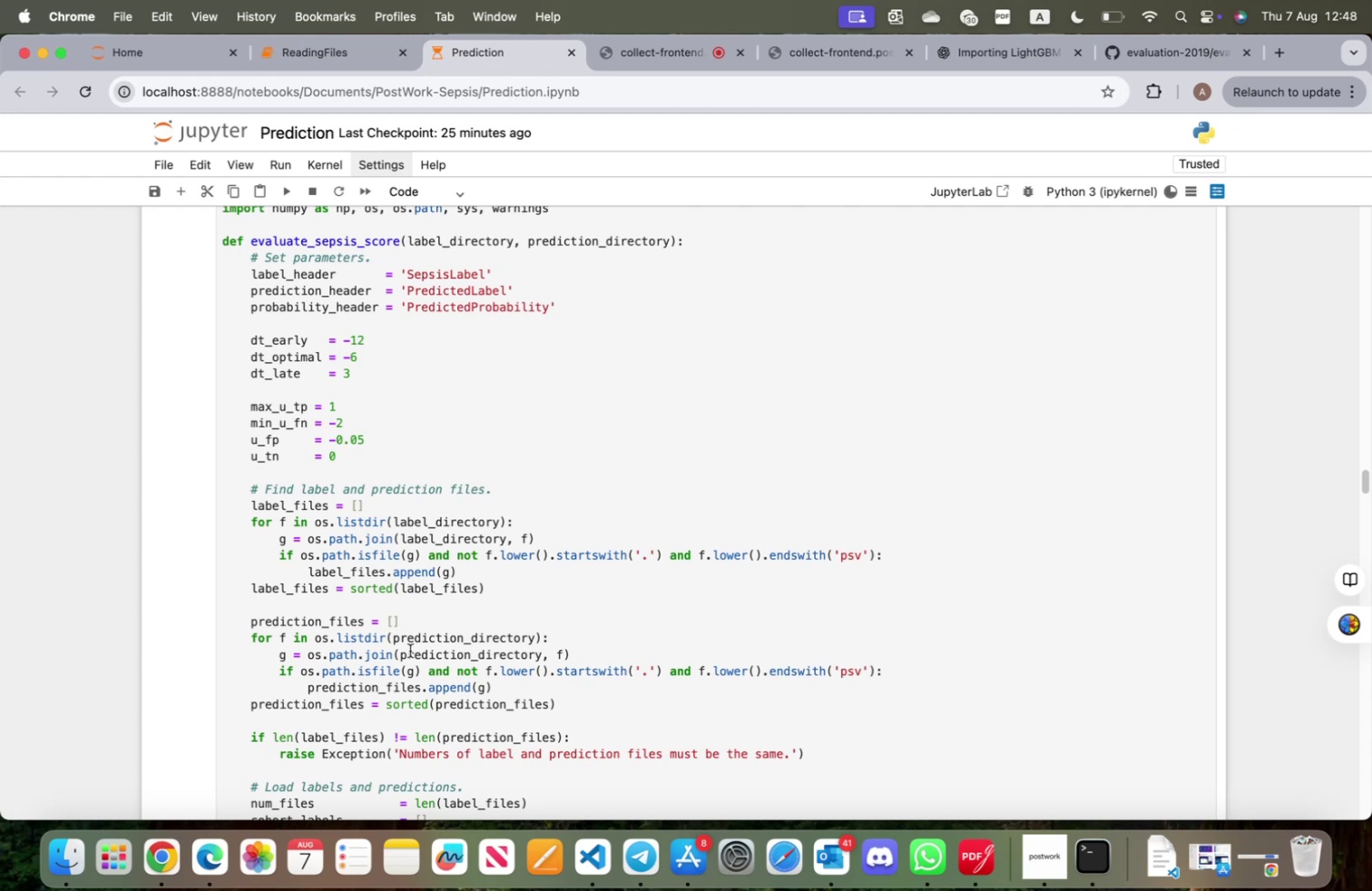 
wait(11.17)
 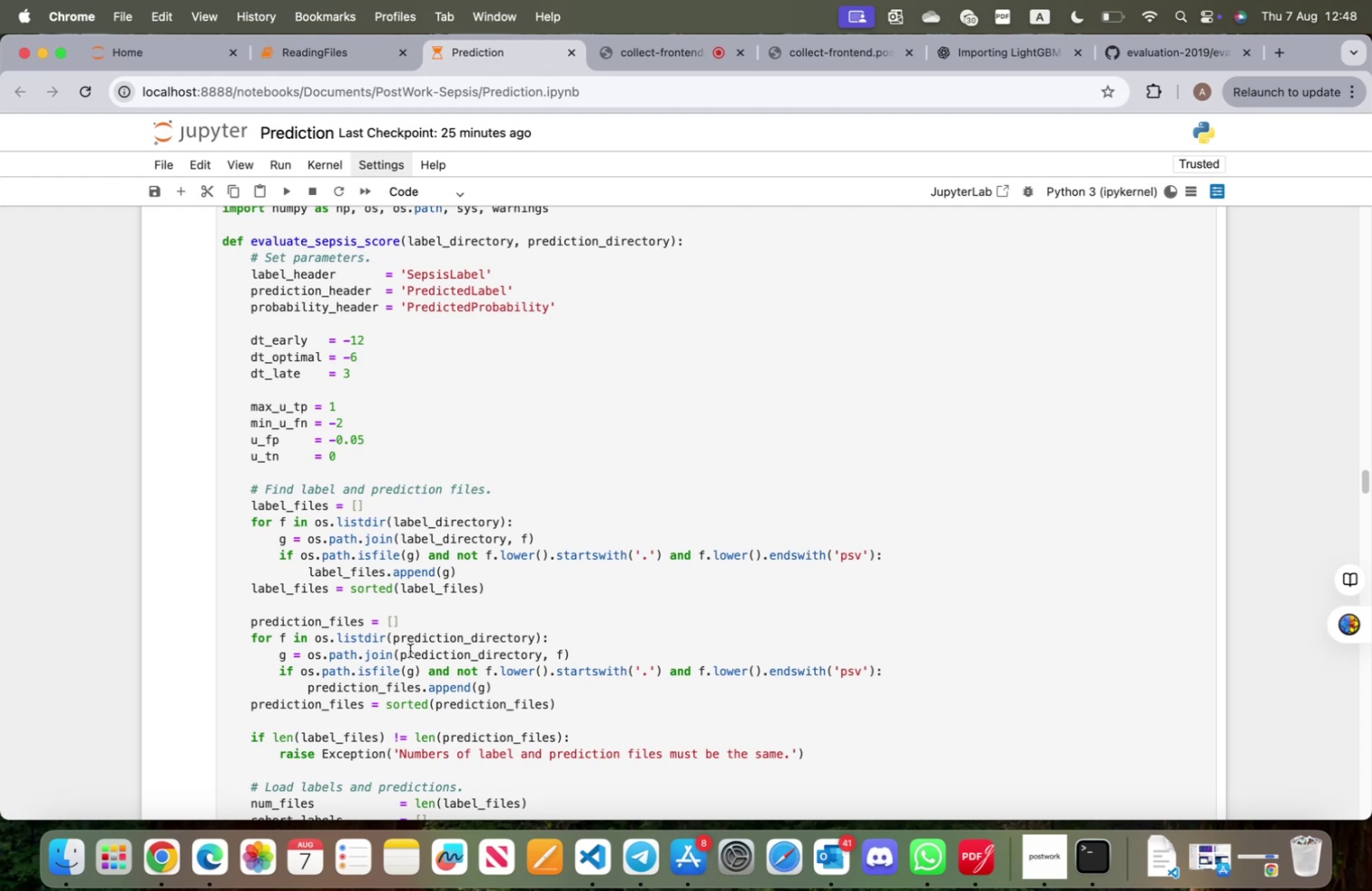 
scroll: coordinate [406, 645], scroll_direction: up, amount: 4.0
 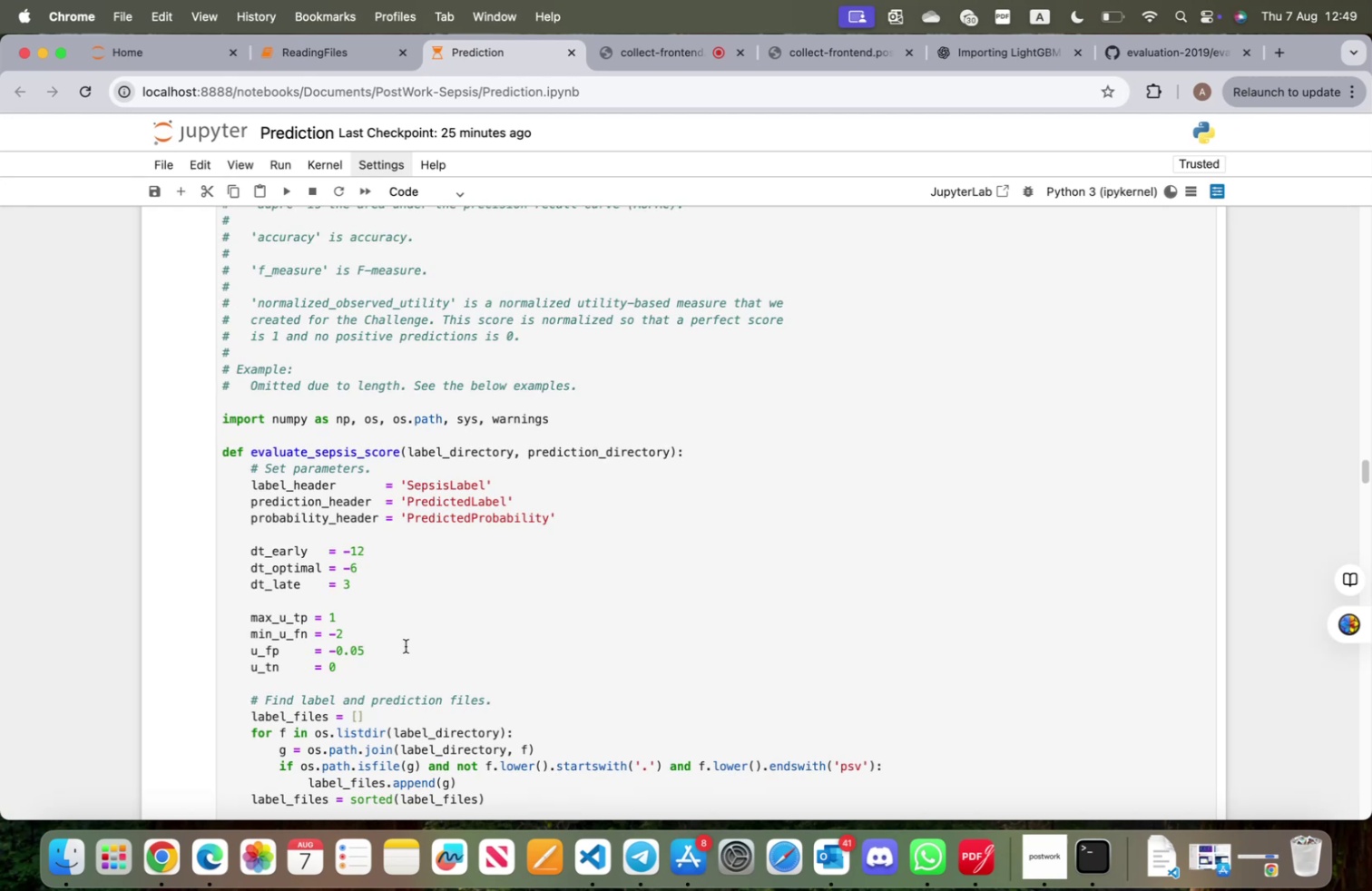 
scroll: coordinate [401, 649], scroll_direction: down, amount: 1.0
 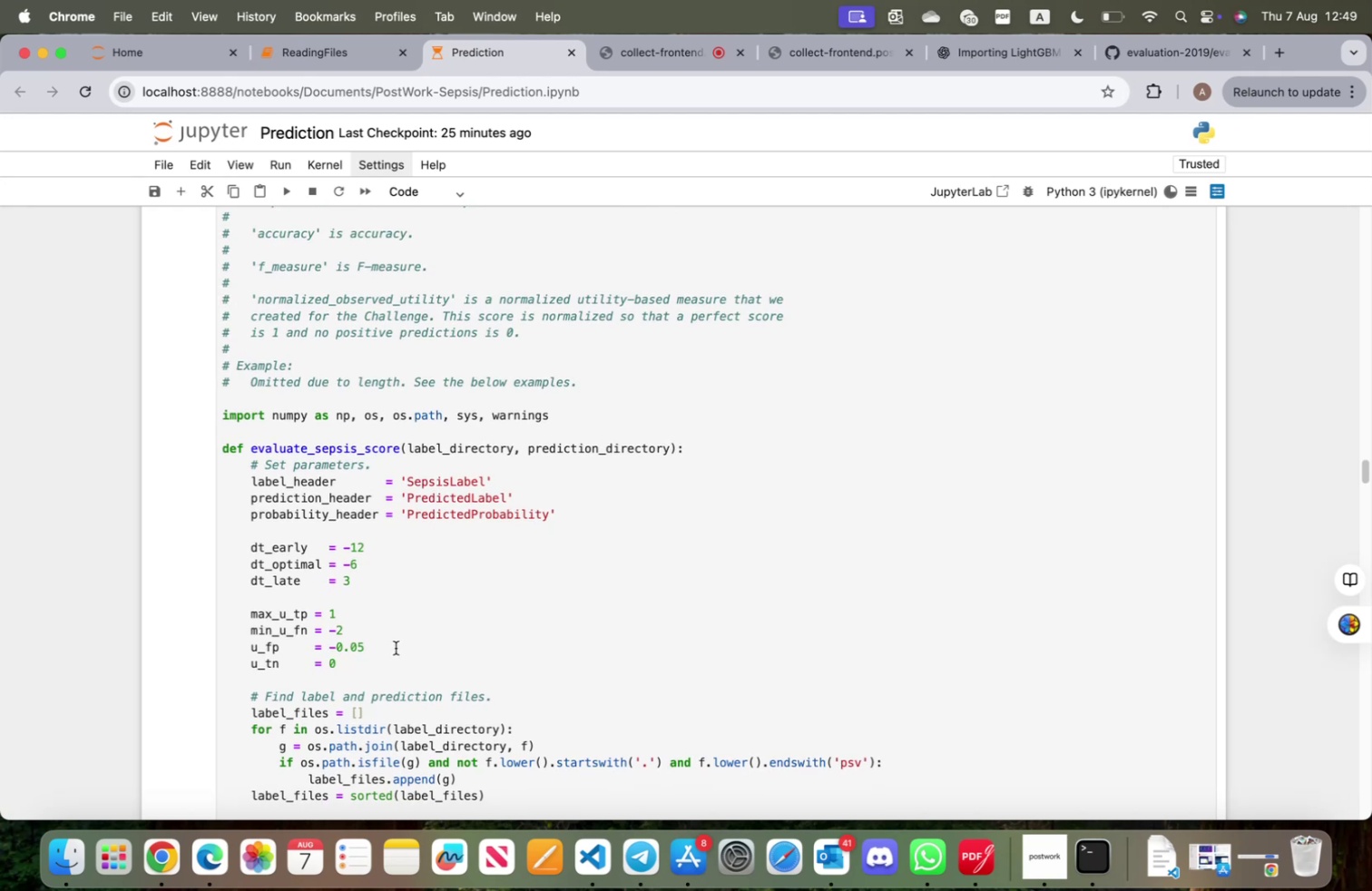 
scroll: coordinate [396, 647], scroll_direction: up, amount: 20.0
 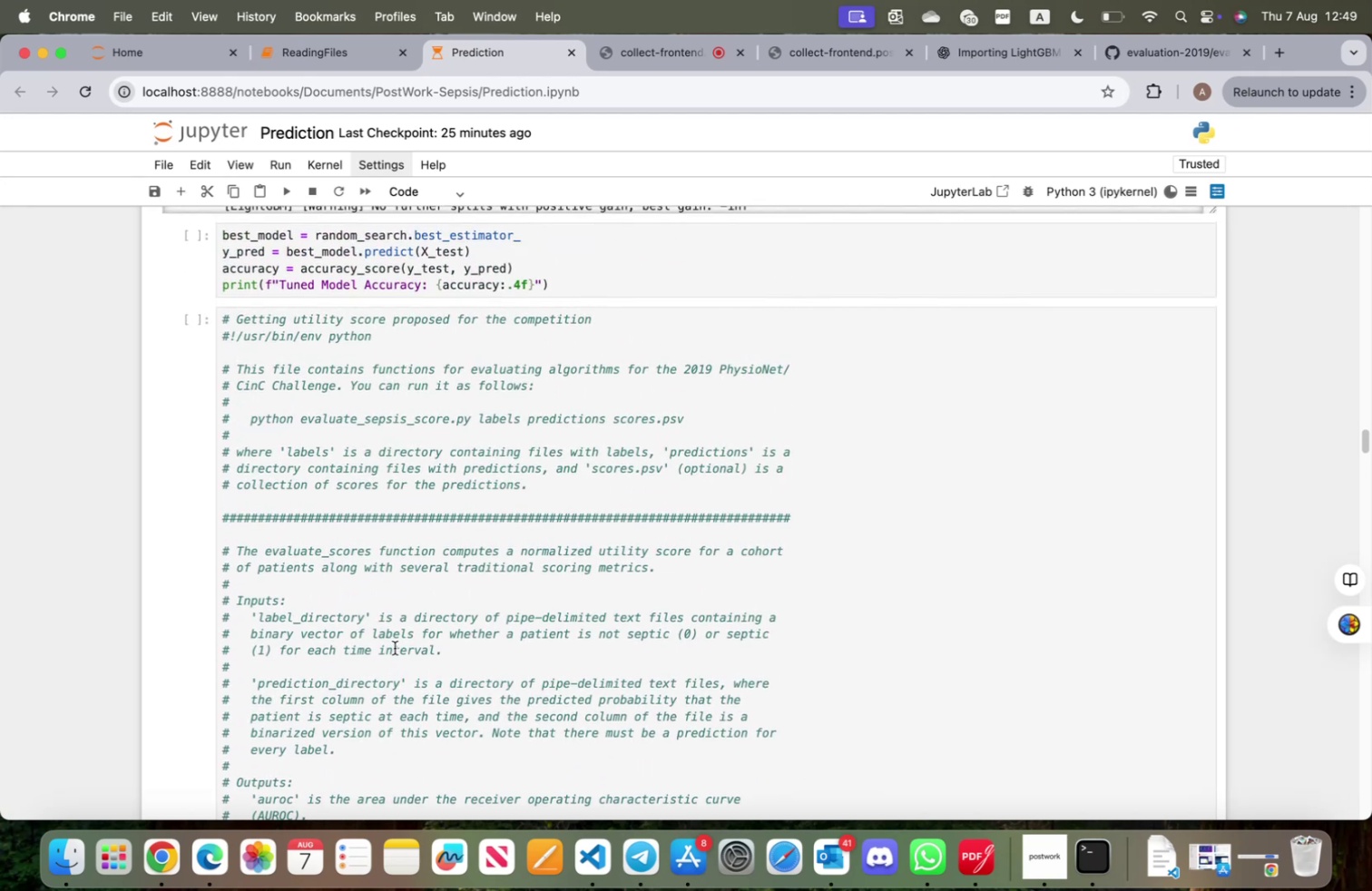 
scroll: coordinate [389, 661], scroll_direction: down, amount: 73.0
 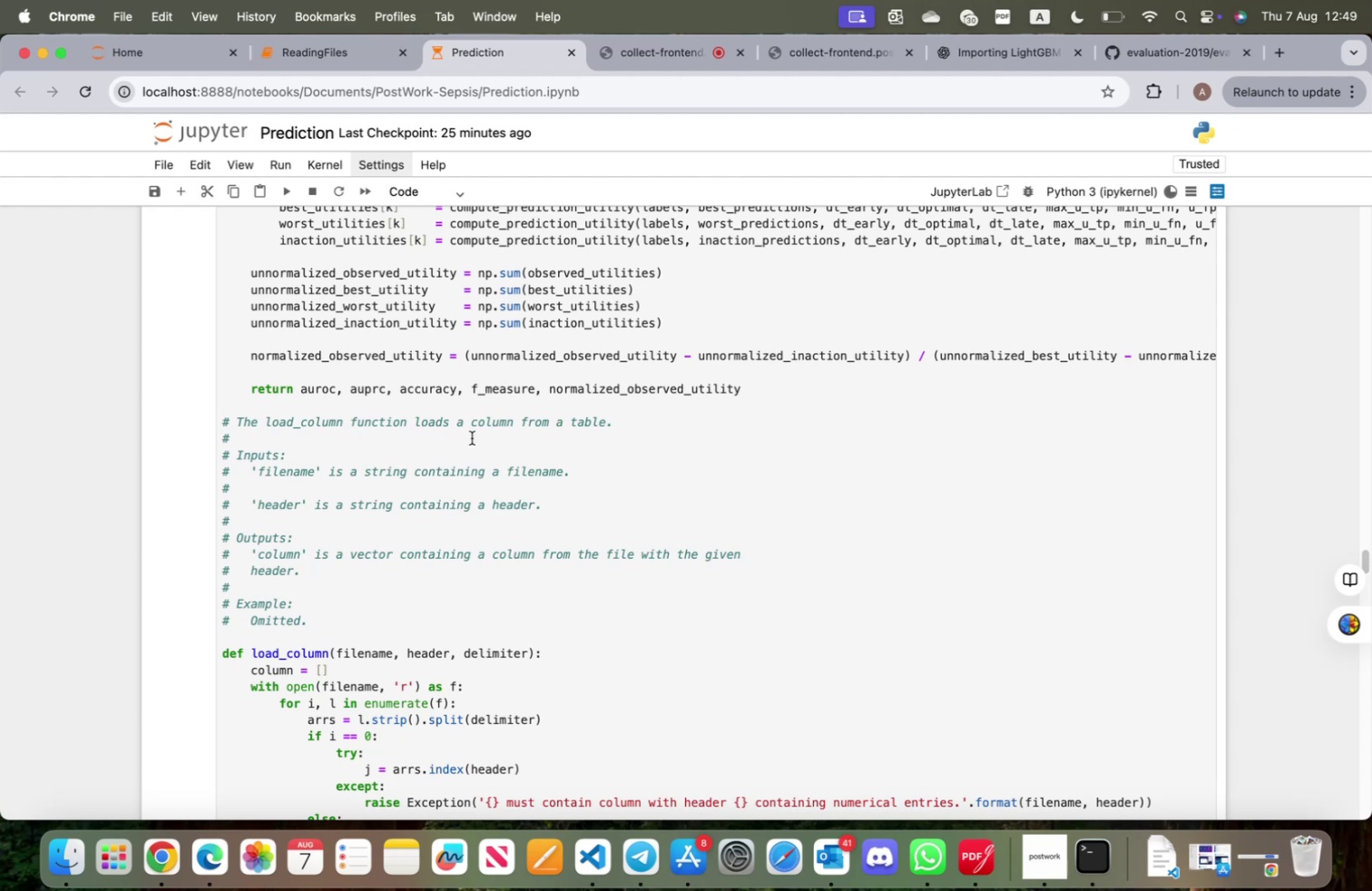 
wait(14.93)
 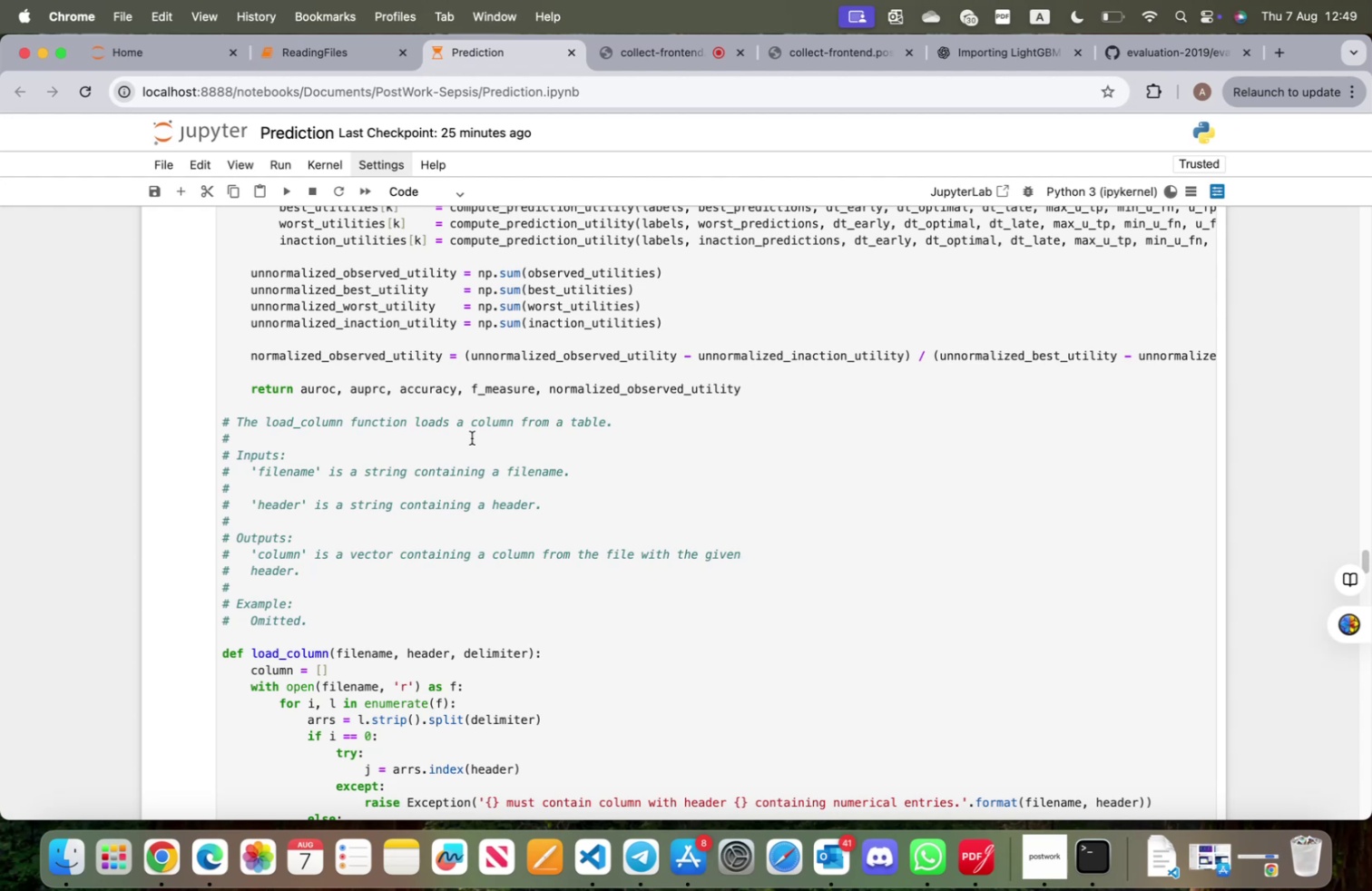 
scroll: coordinate [278, 603], scroll_direction: down, amount: 14.0
 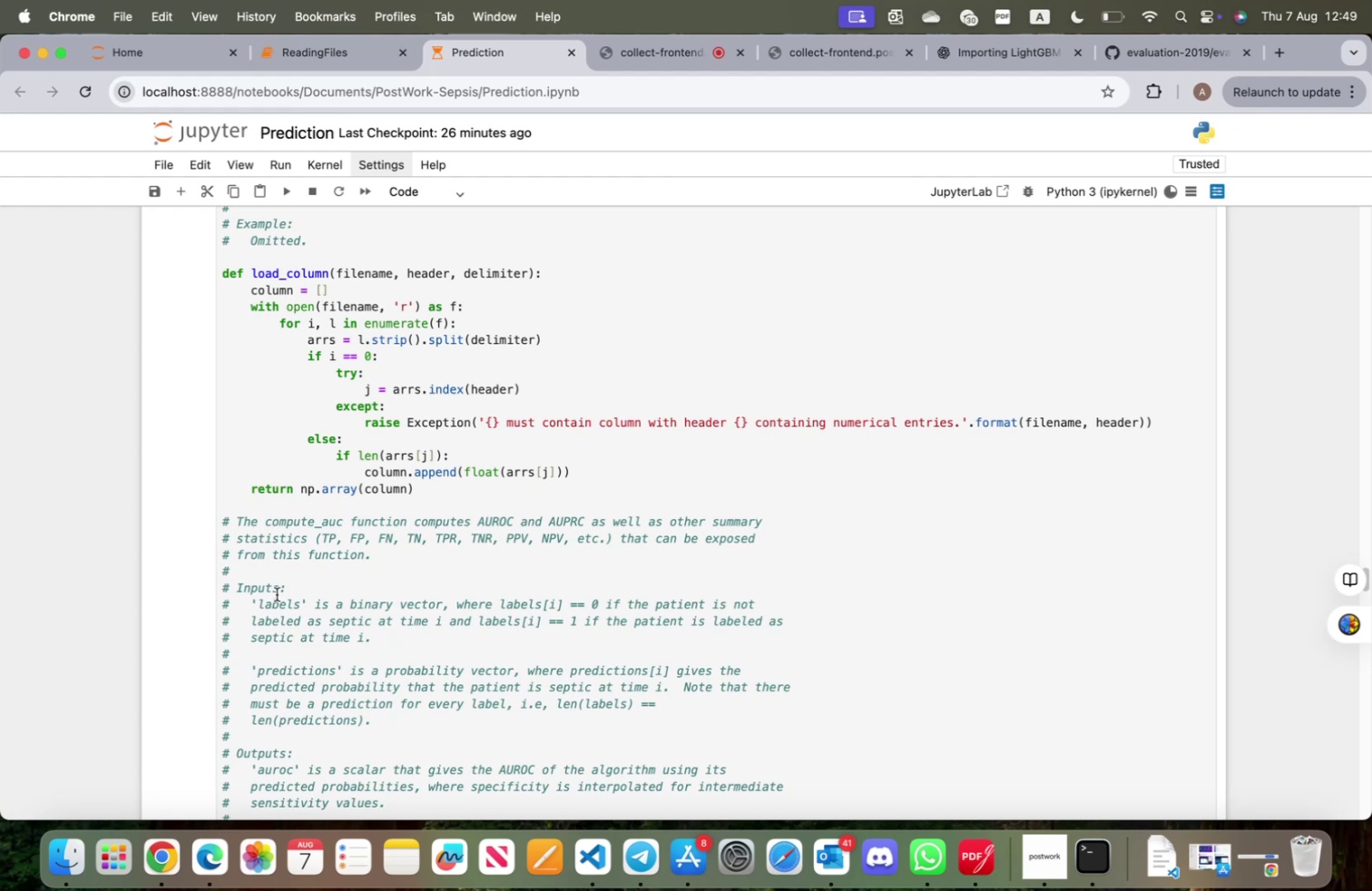 
wait(5.76)
 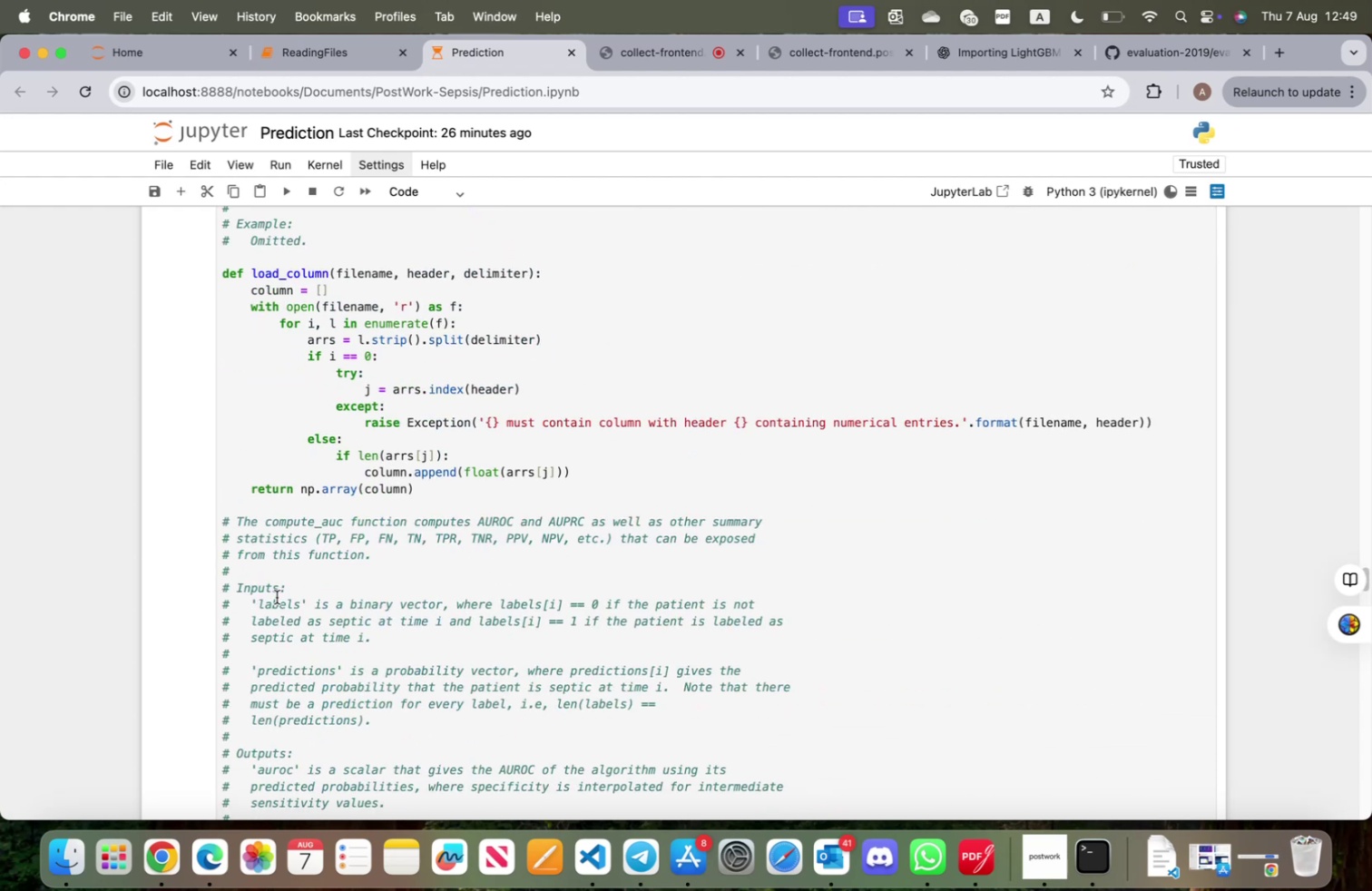 
scroll: coordinate [275, 594], scroll_direction: down, amount: 19.0
 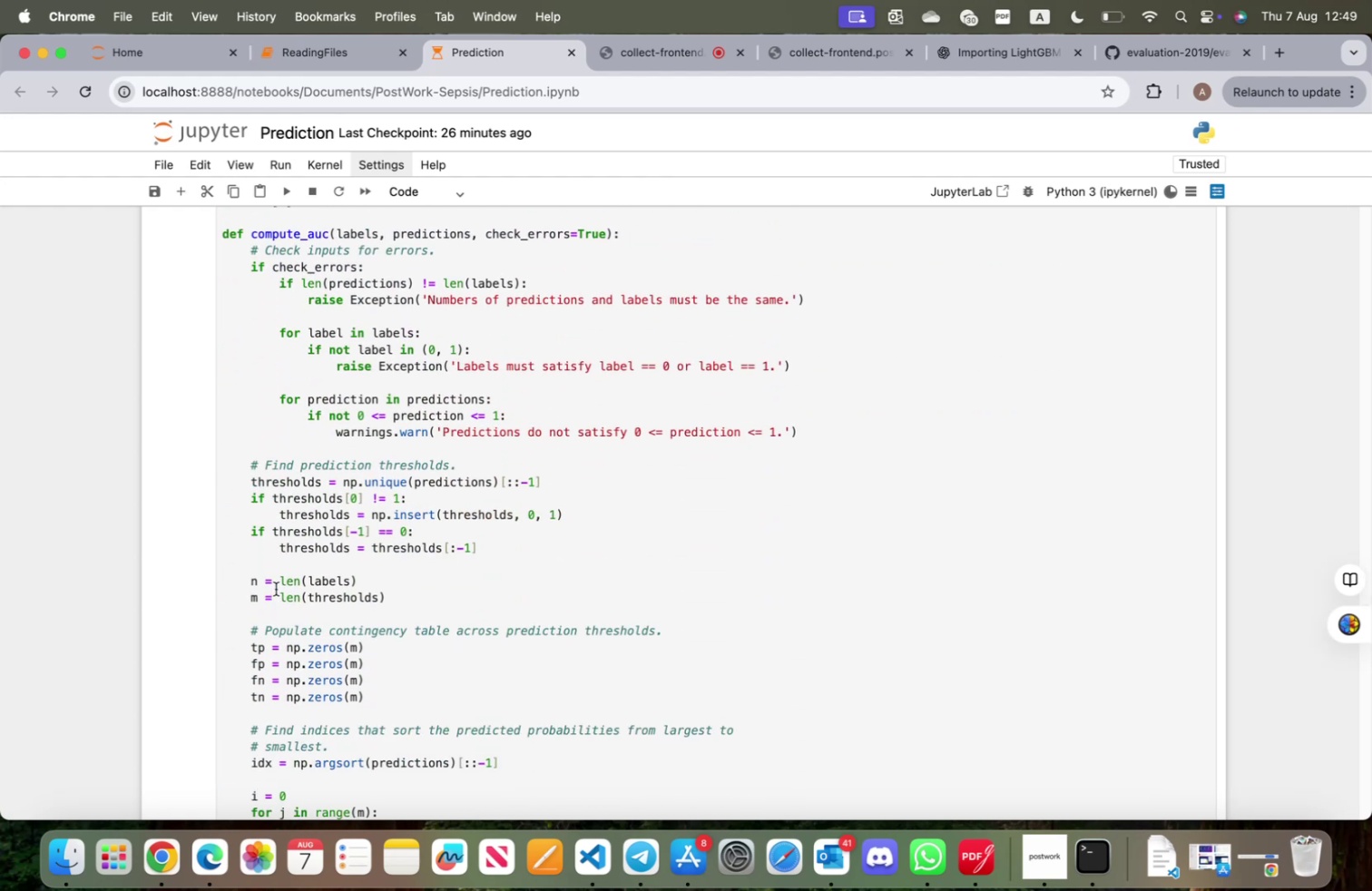 
scroll: coordinate [318, 456], scroll_direction: up, amount: 19.0
 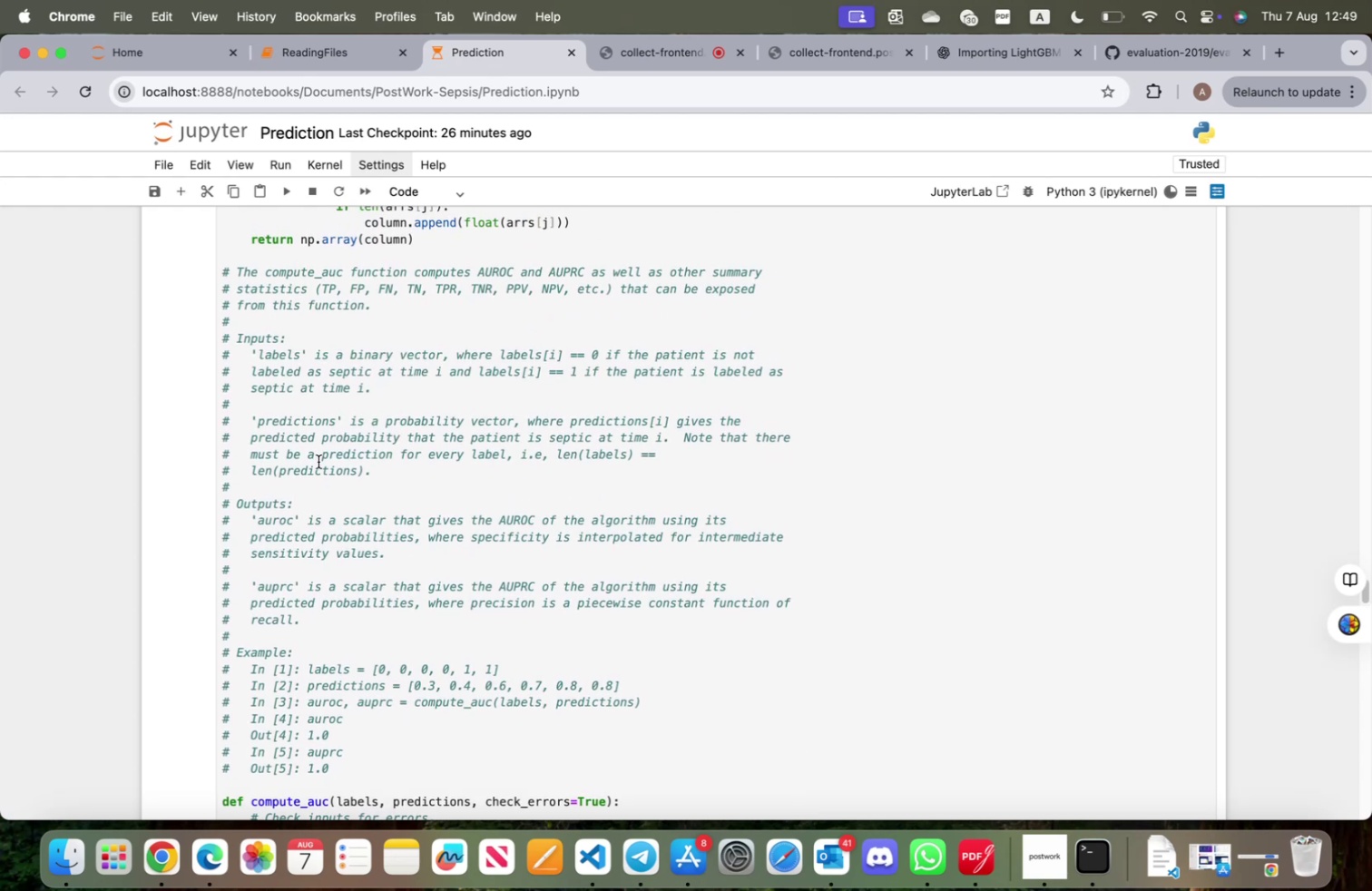 
wait(5.88)
 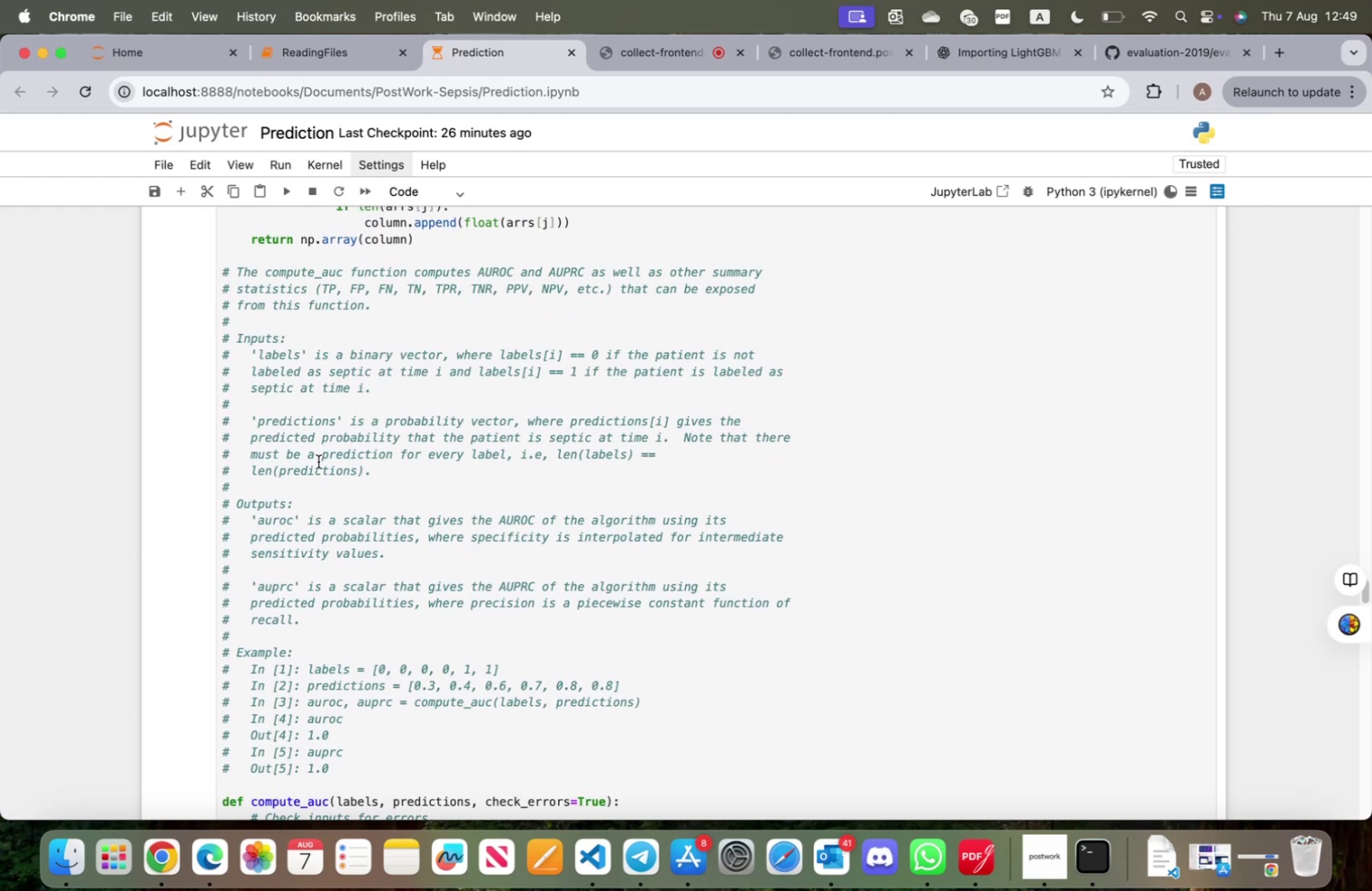 
scroll: coordinate [312, 475], scroll_direction: down, amount: 88.0
 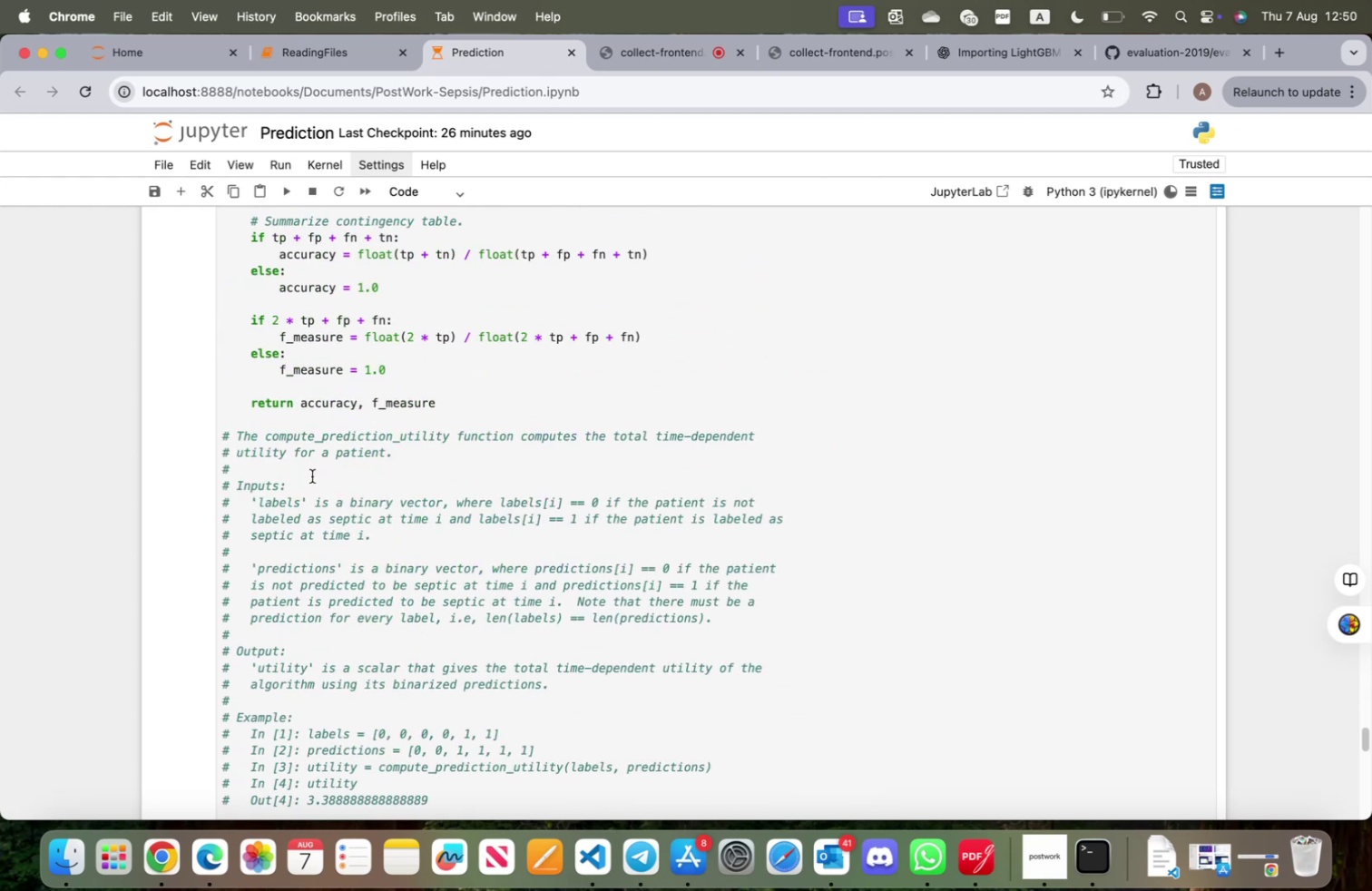 
scroll: coordinate [311, 475], scroll_direction: up, amount: 5.0
 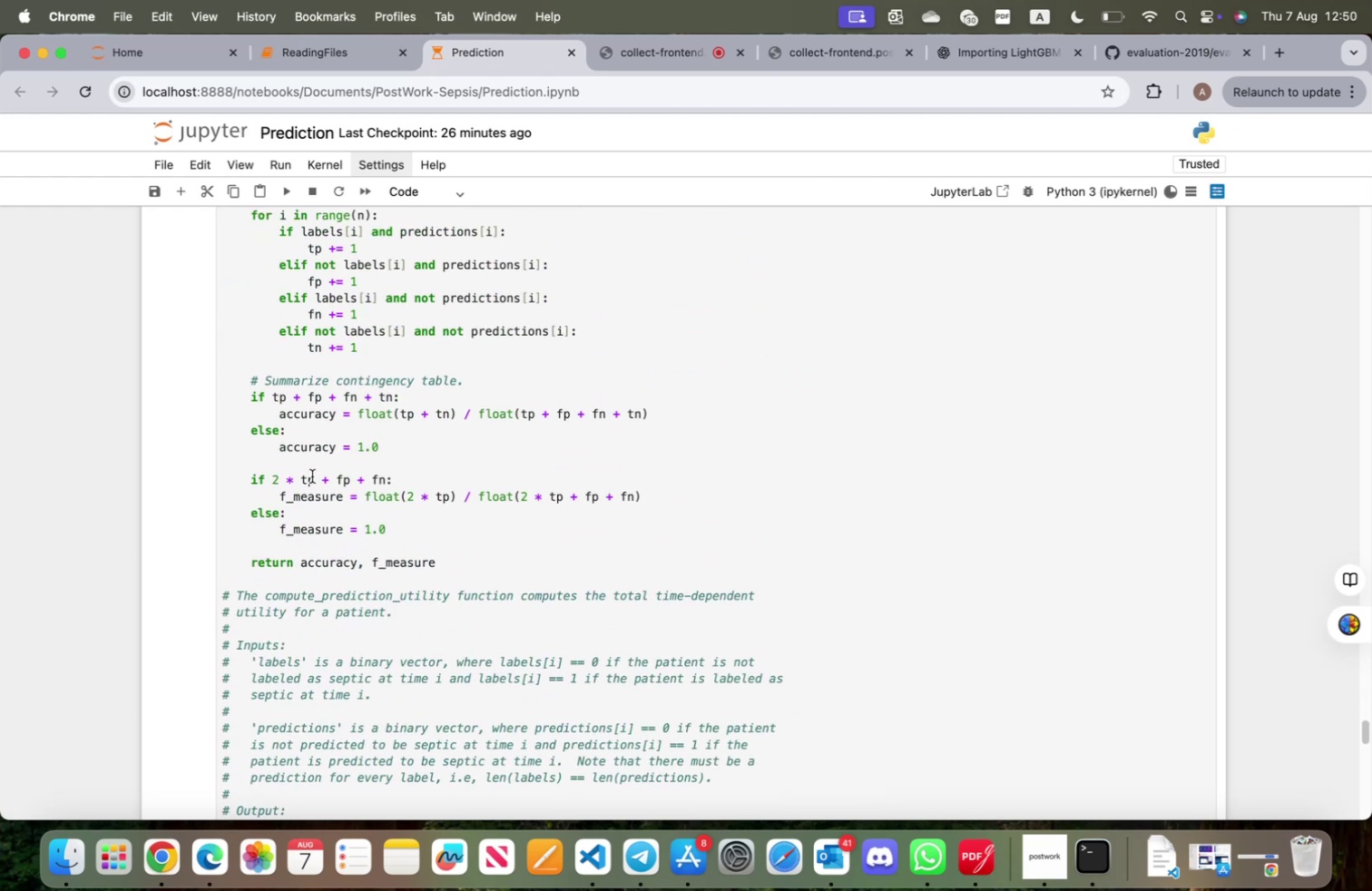 
scroll: coordinate [312, 479], scroll_direction: down, amount: 20.0
 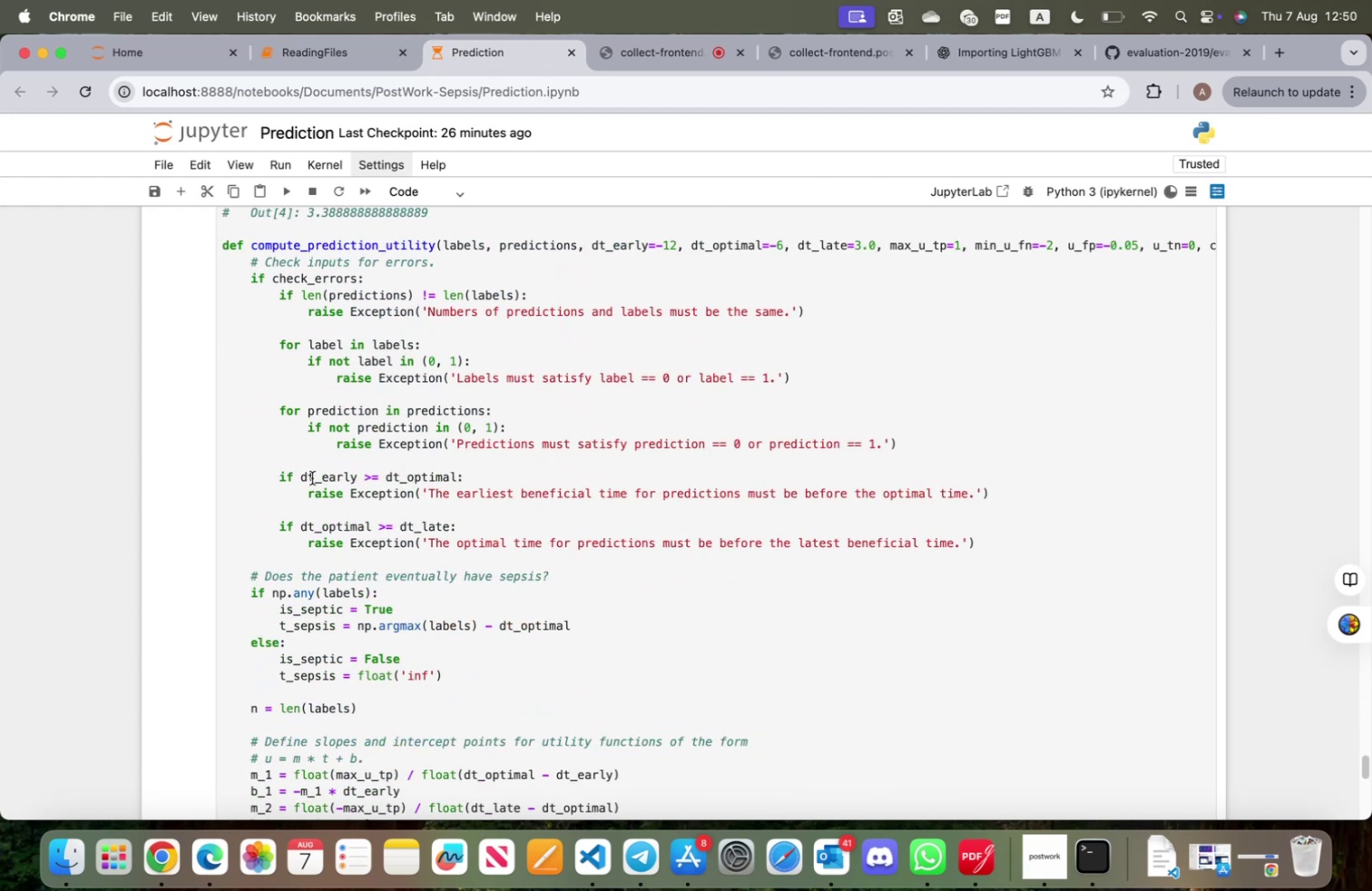 
scroll: coordinate [315, 478], scroll_direction: up, amount: 176.0
 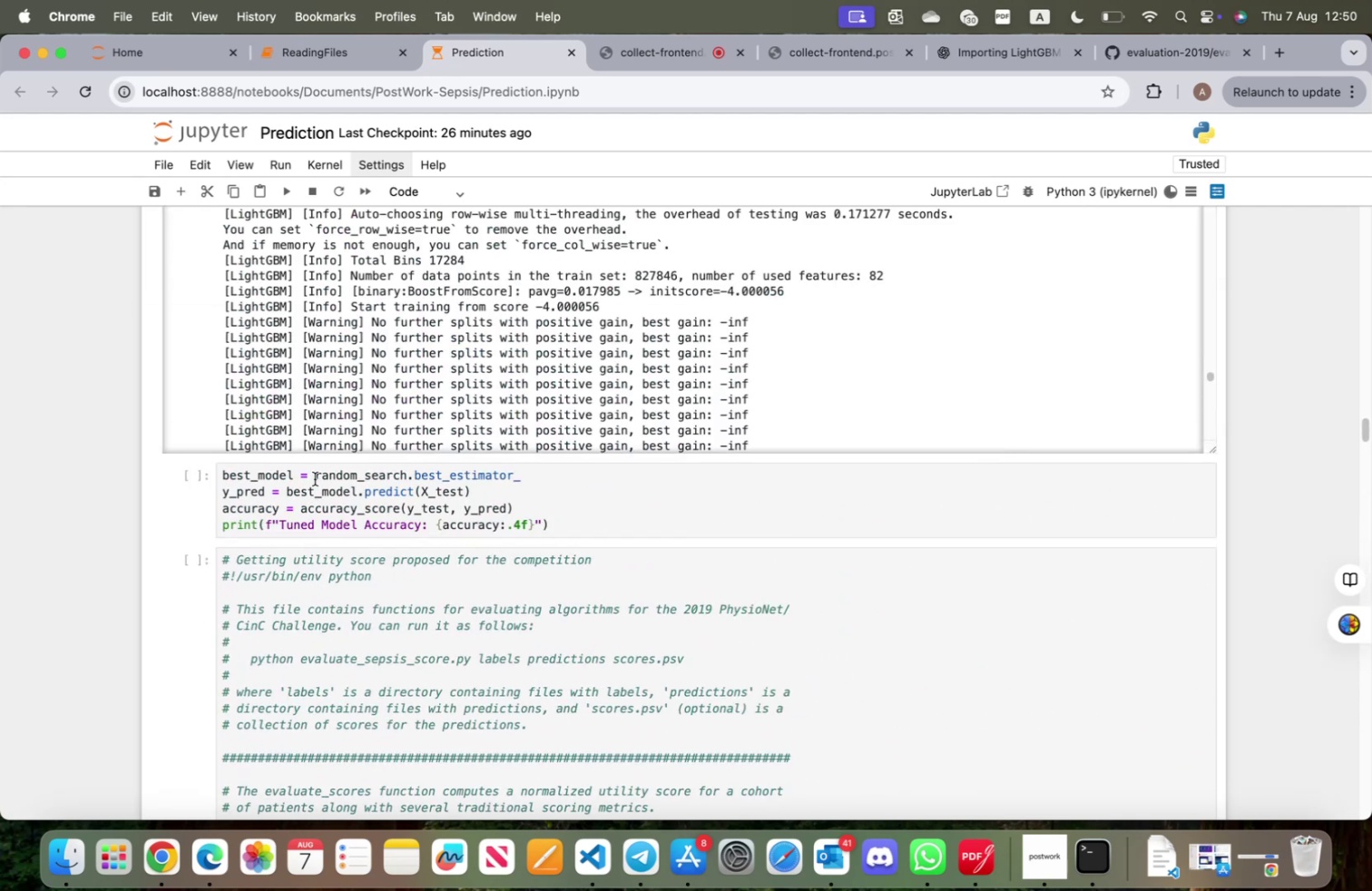 
scroll: coordinate [313, 483], scroll_direction: down, amount: 37.0
 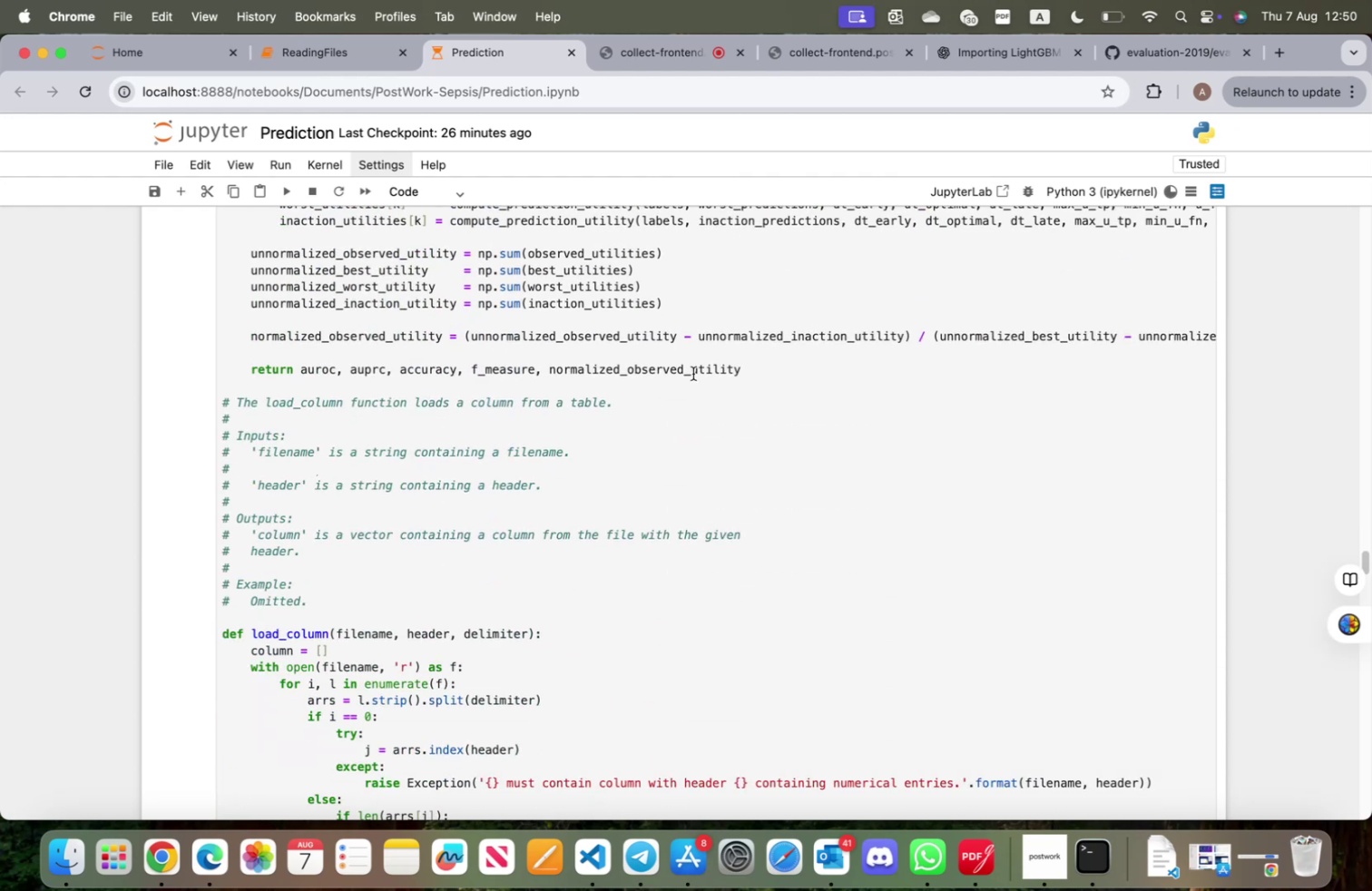 
left_click_drag(start_coordinate=[774, 370], to_coordinate=[251, 81])
 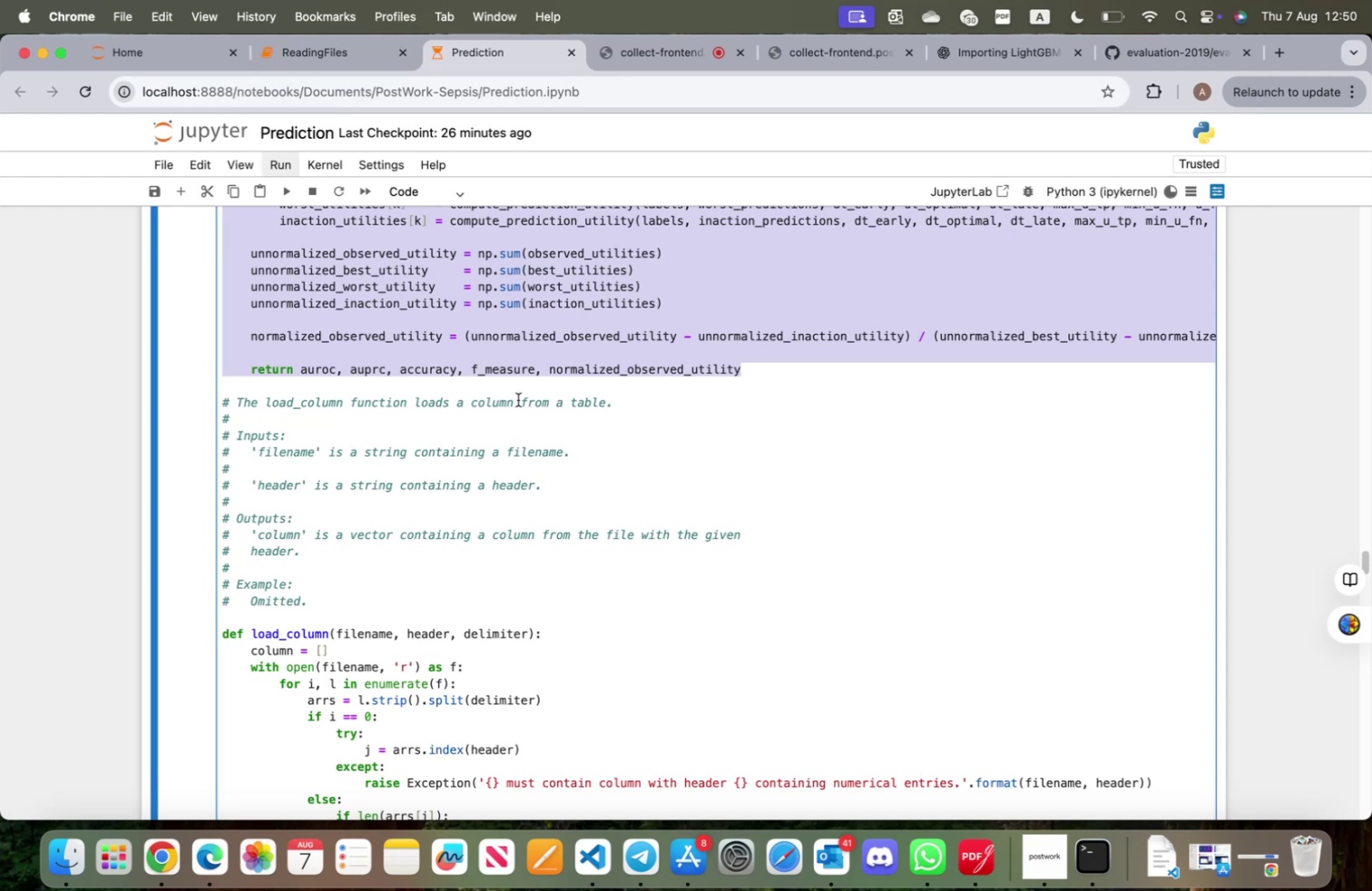 
scroll: coordinate [596, 537], scroll_direction: up, amount: 9.0
 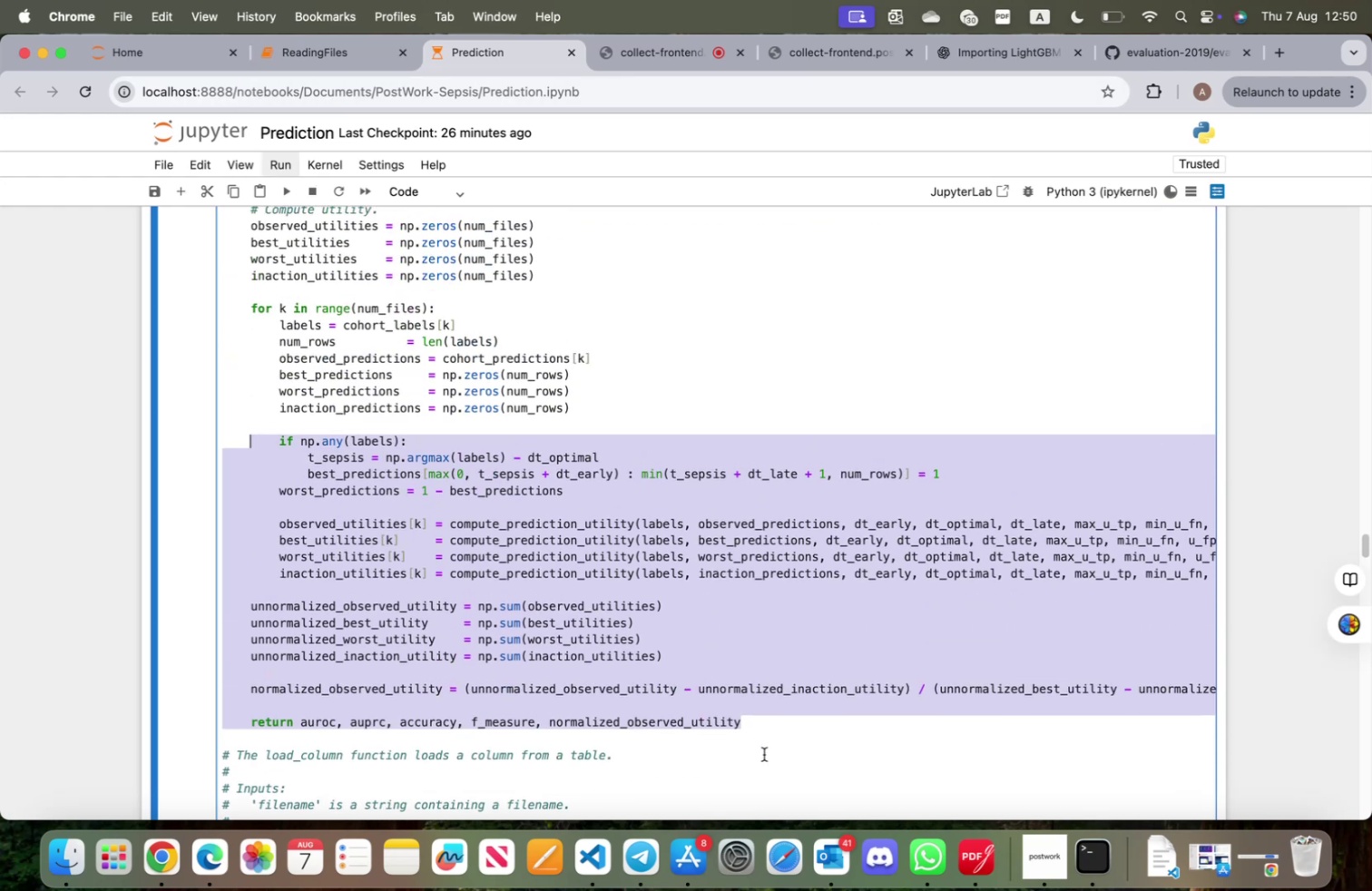 
left_click([759, 742])
 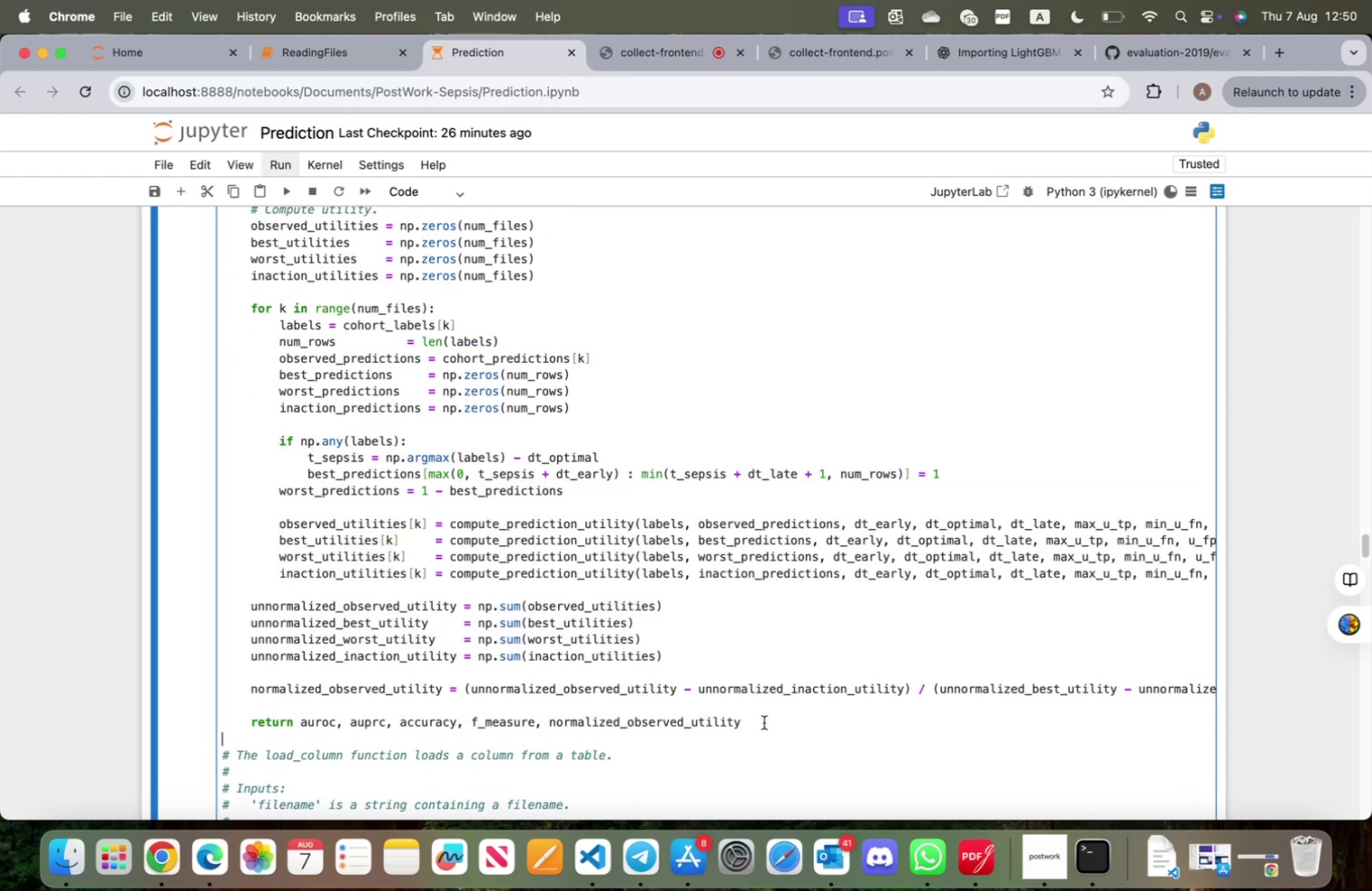 
left_click_drag(start_coordinate=[756, 720], to_coordinate=[211, 302])
 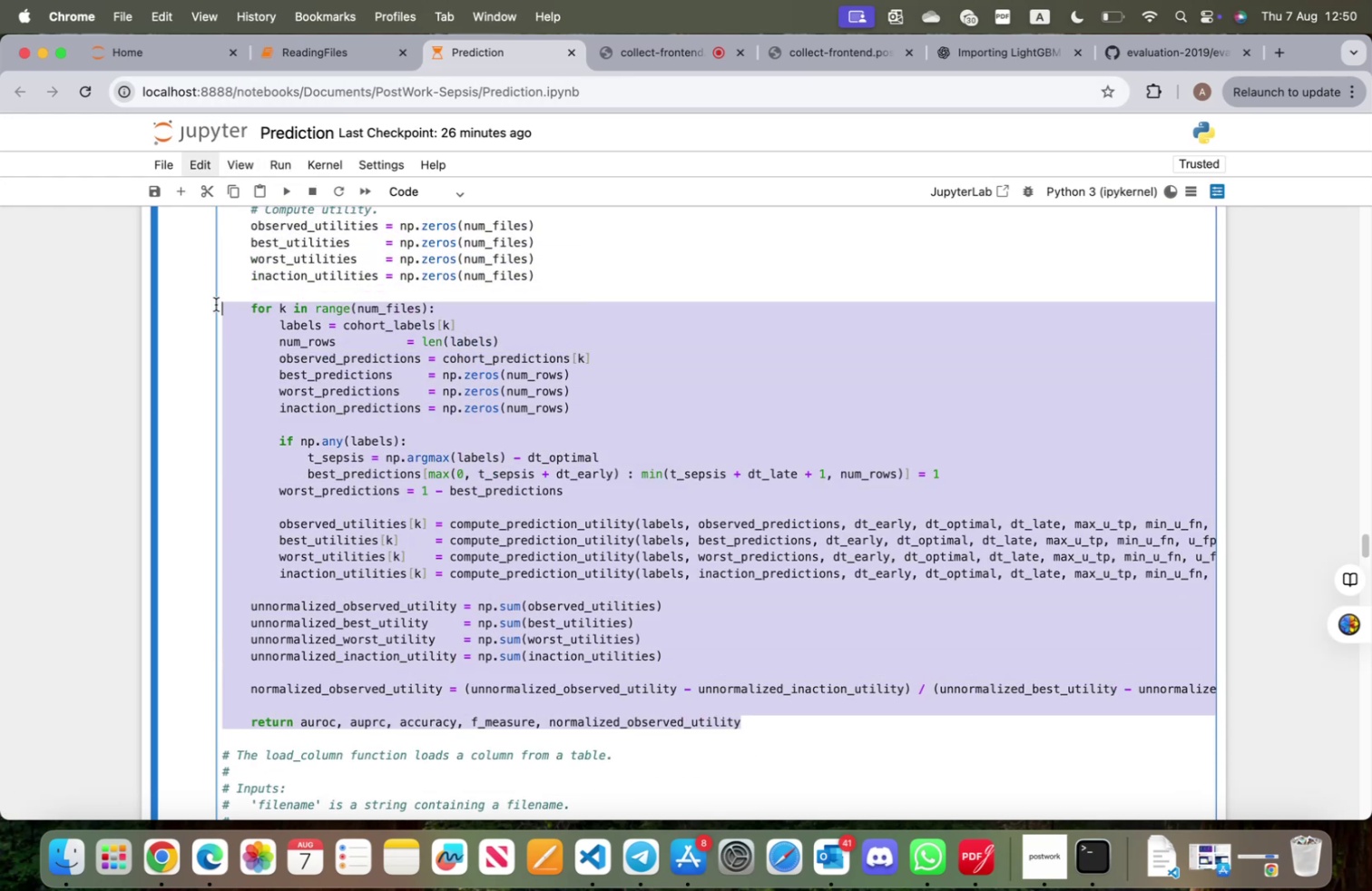 
scroll: coordinate [232, 348], scroll_direction: up, amount: 66.0
 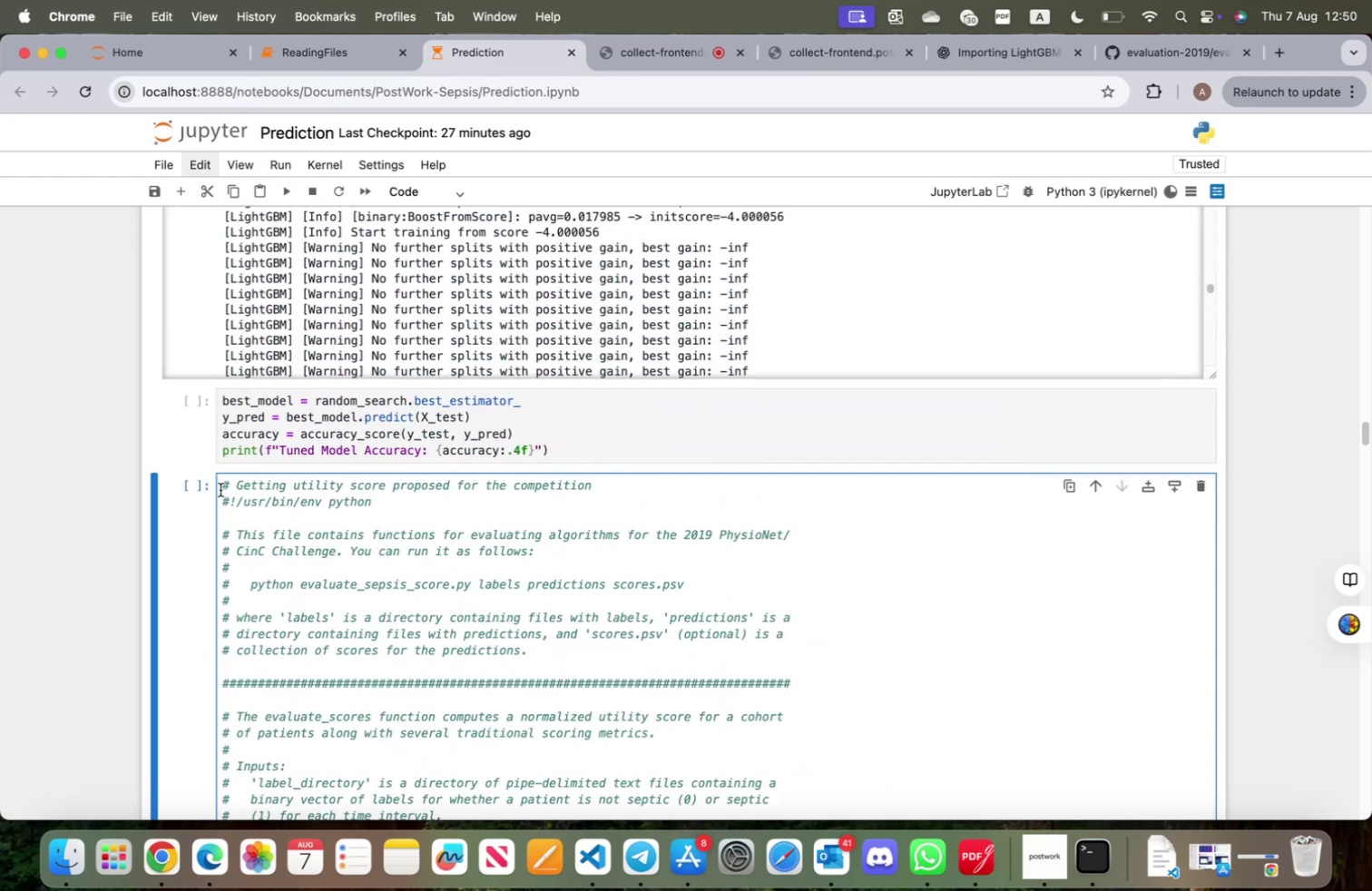 
left_click_drag(start_coordinate=[220, 485], to_coordinate=[94, 857])
 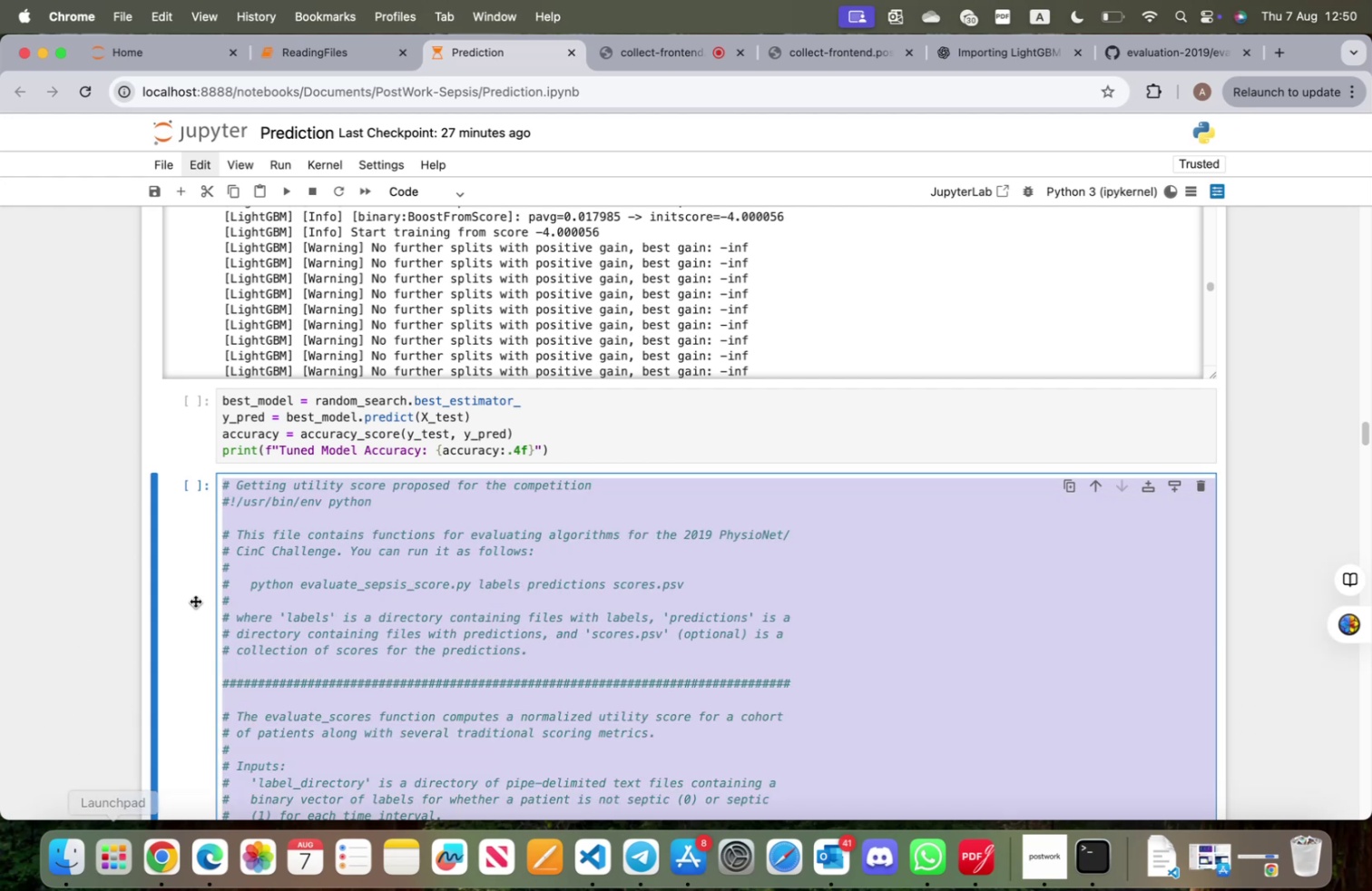 
scroll: coordinate [214, 553], scroll_direction: down, amount: 11.0
 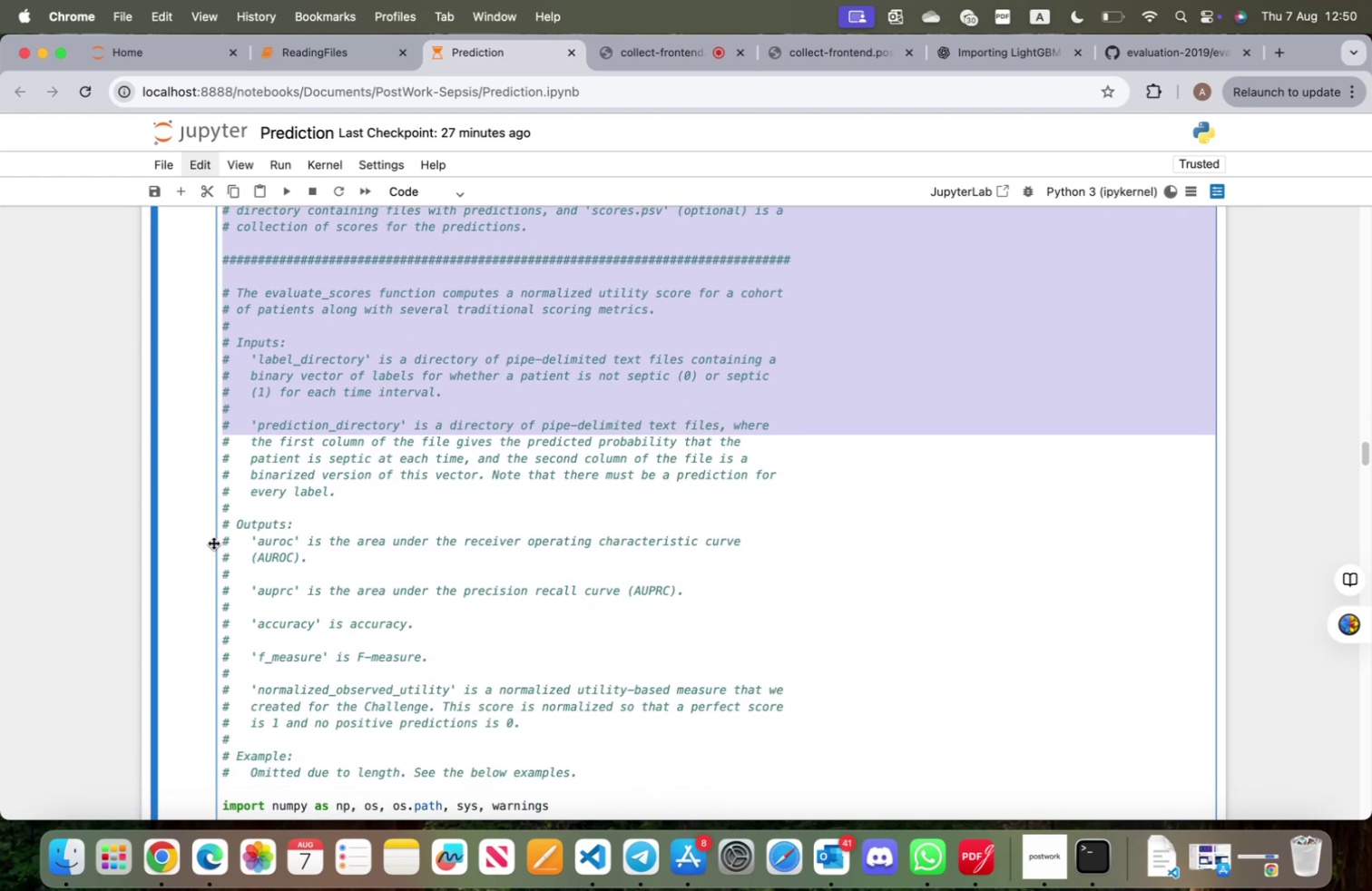 
scroll: coordinate [212, 537], scroll_direction: up, amount: 23.0
 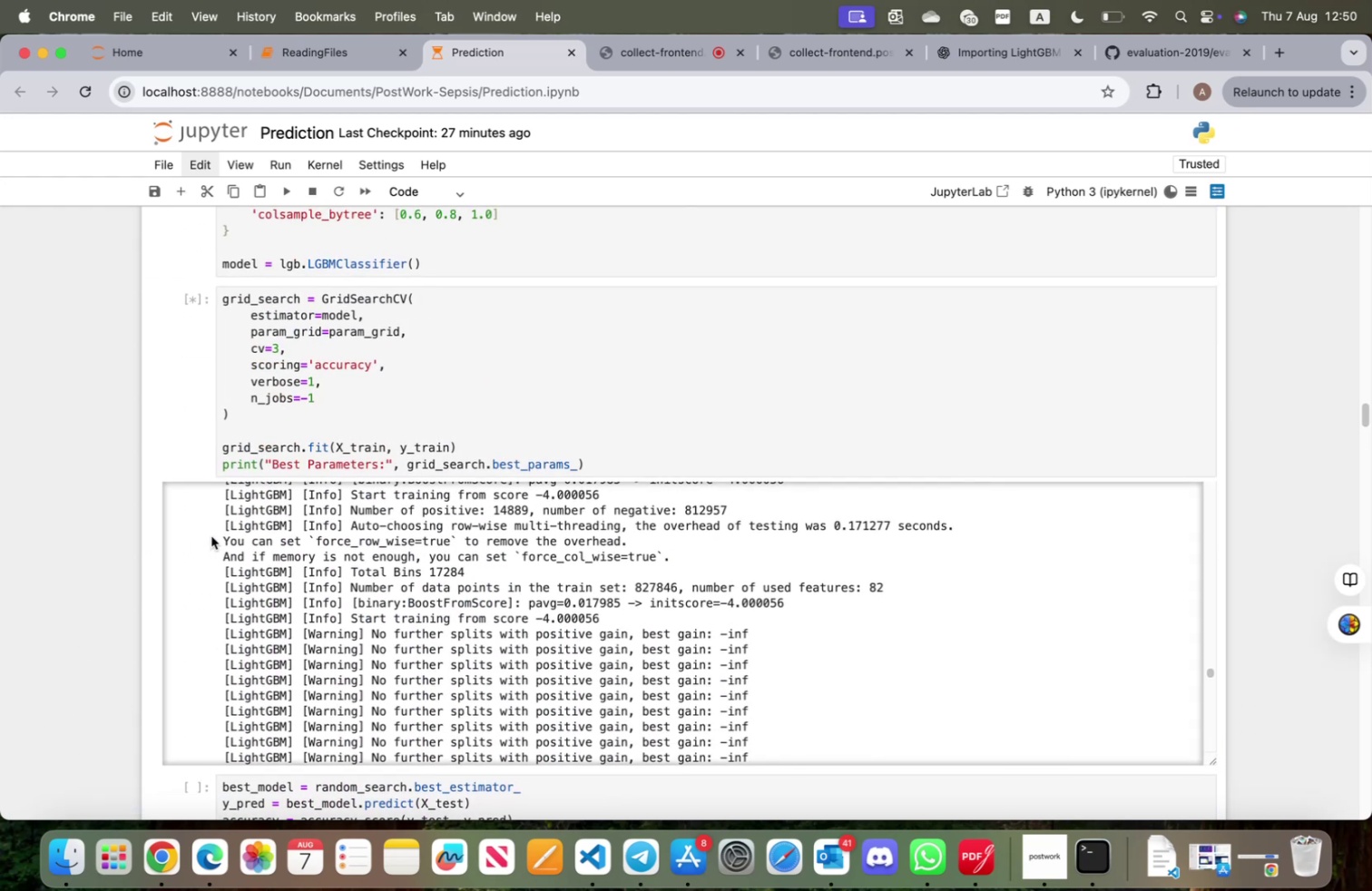 
scroll: coordinate [397, 515], scroll_direction: down, amount: 90.0
 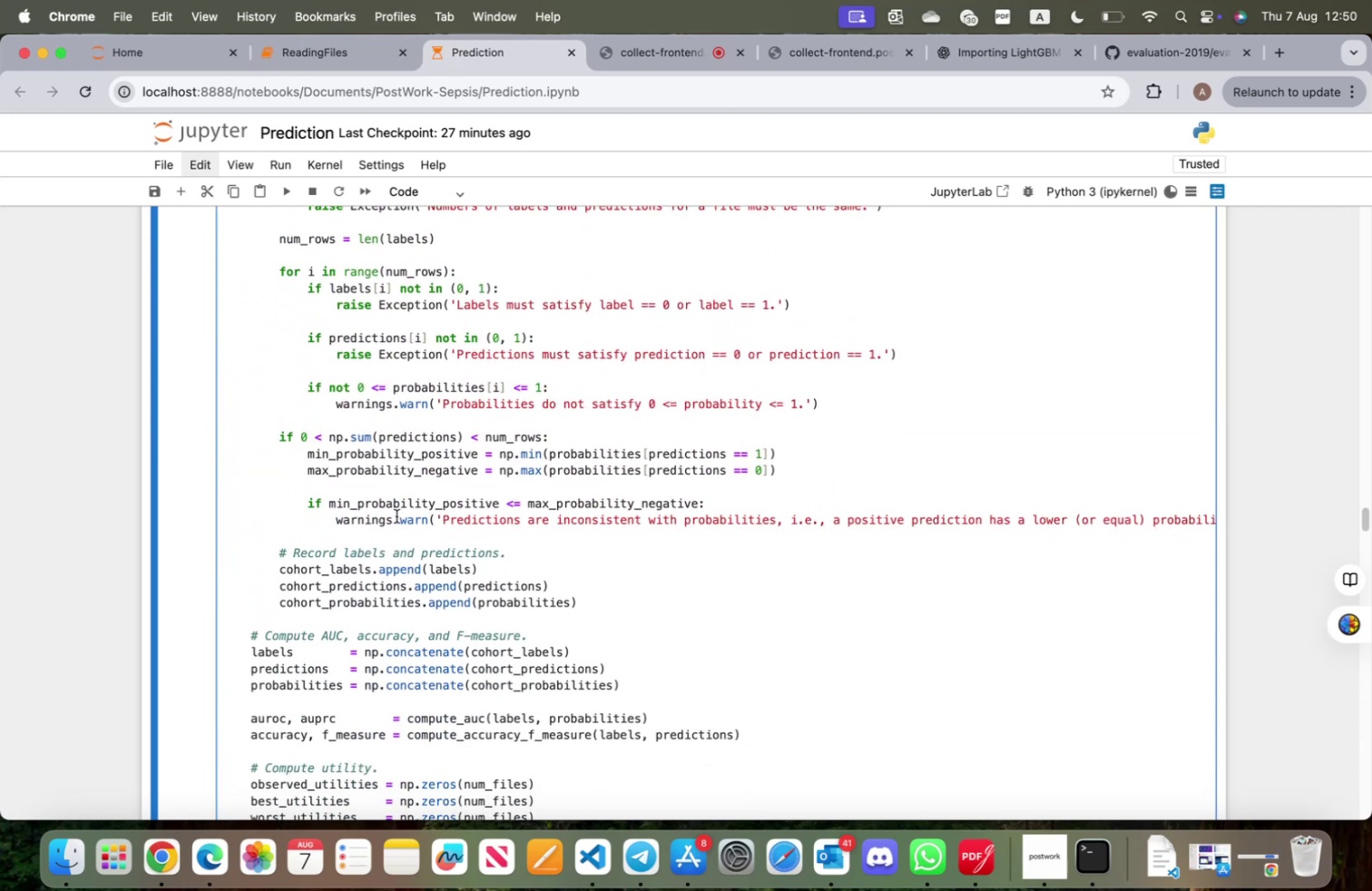 
scroll: coordinate [397, 515], scroll_direction: up, amount: 5.0
 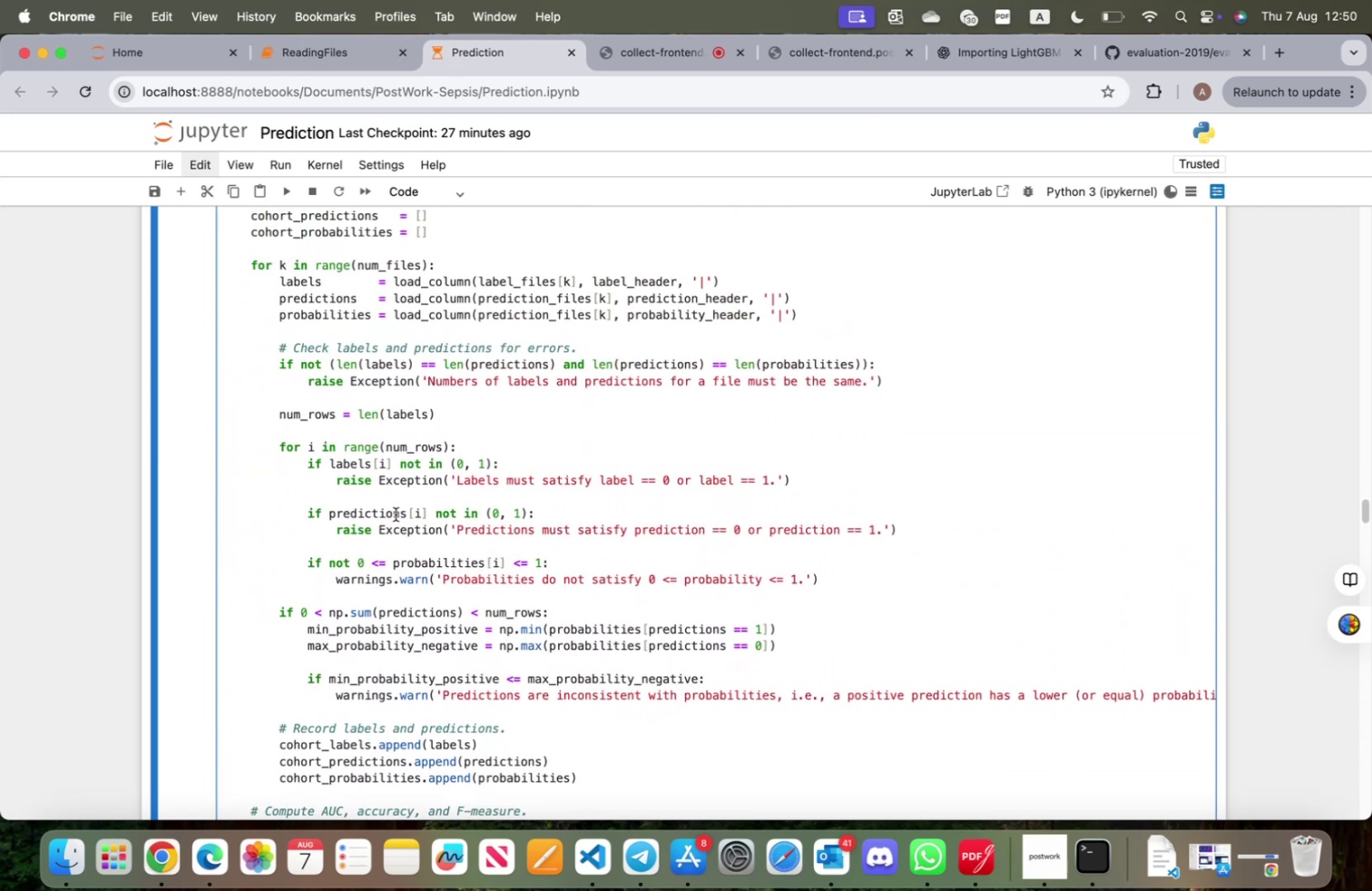 
scroll: coordinate [393, 520], scroll_direction: down, amount: 10.0
 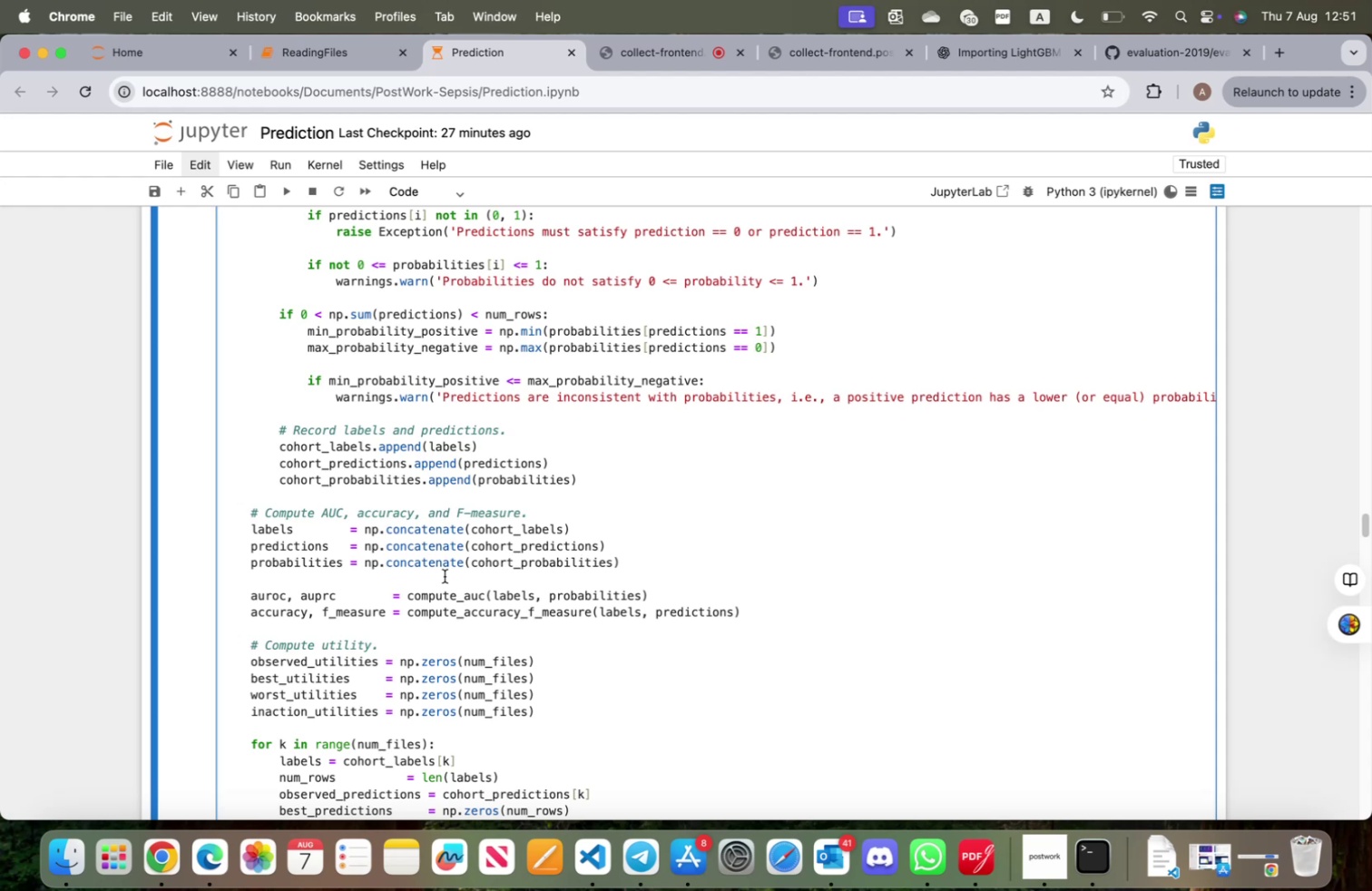 
wait(19.1)
 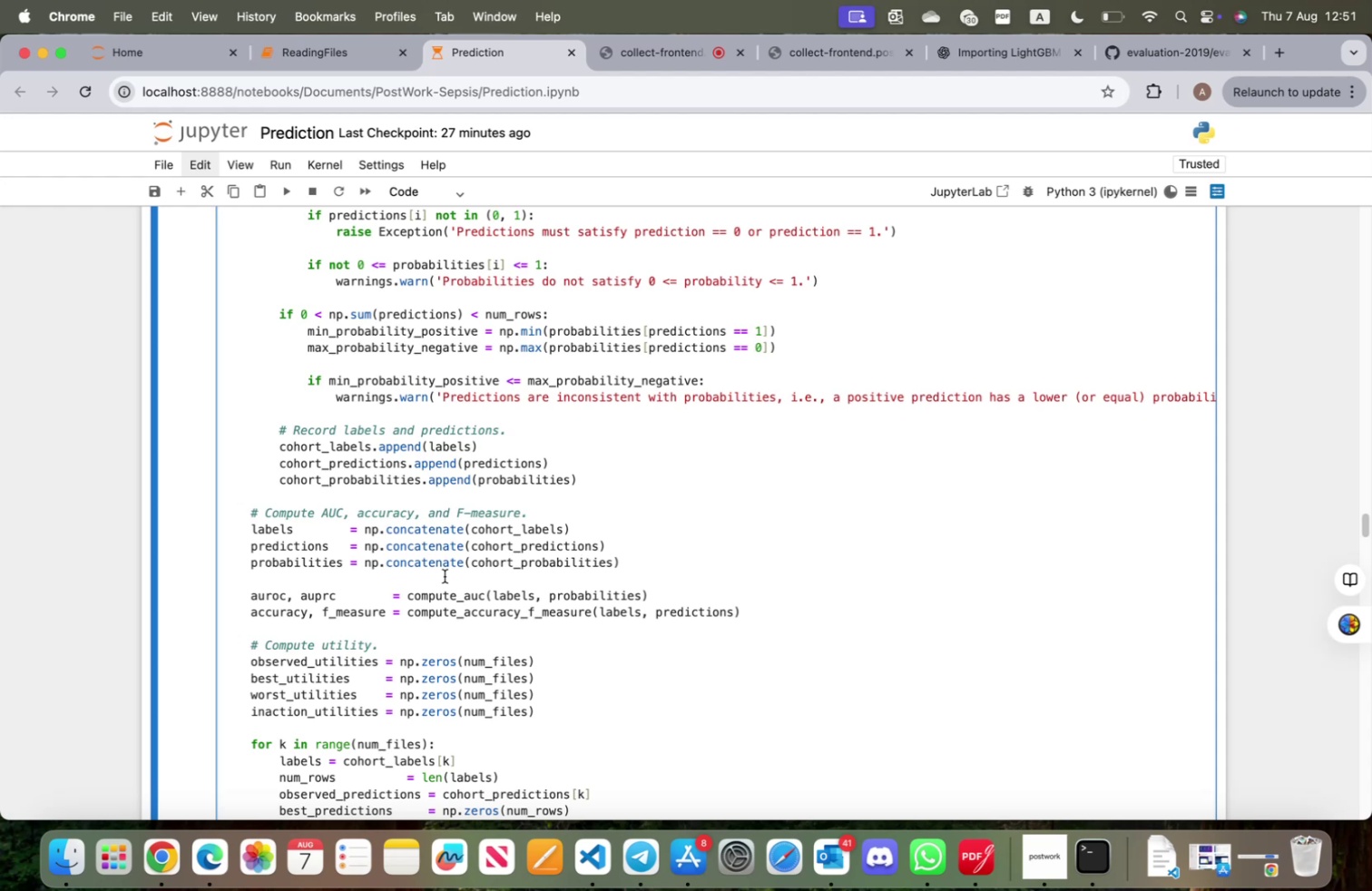 
scroll: coordinate [445, 577], scroll_direction: down, amount: 6.0
 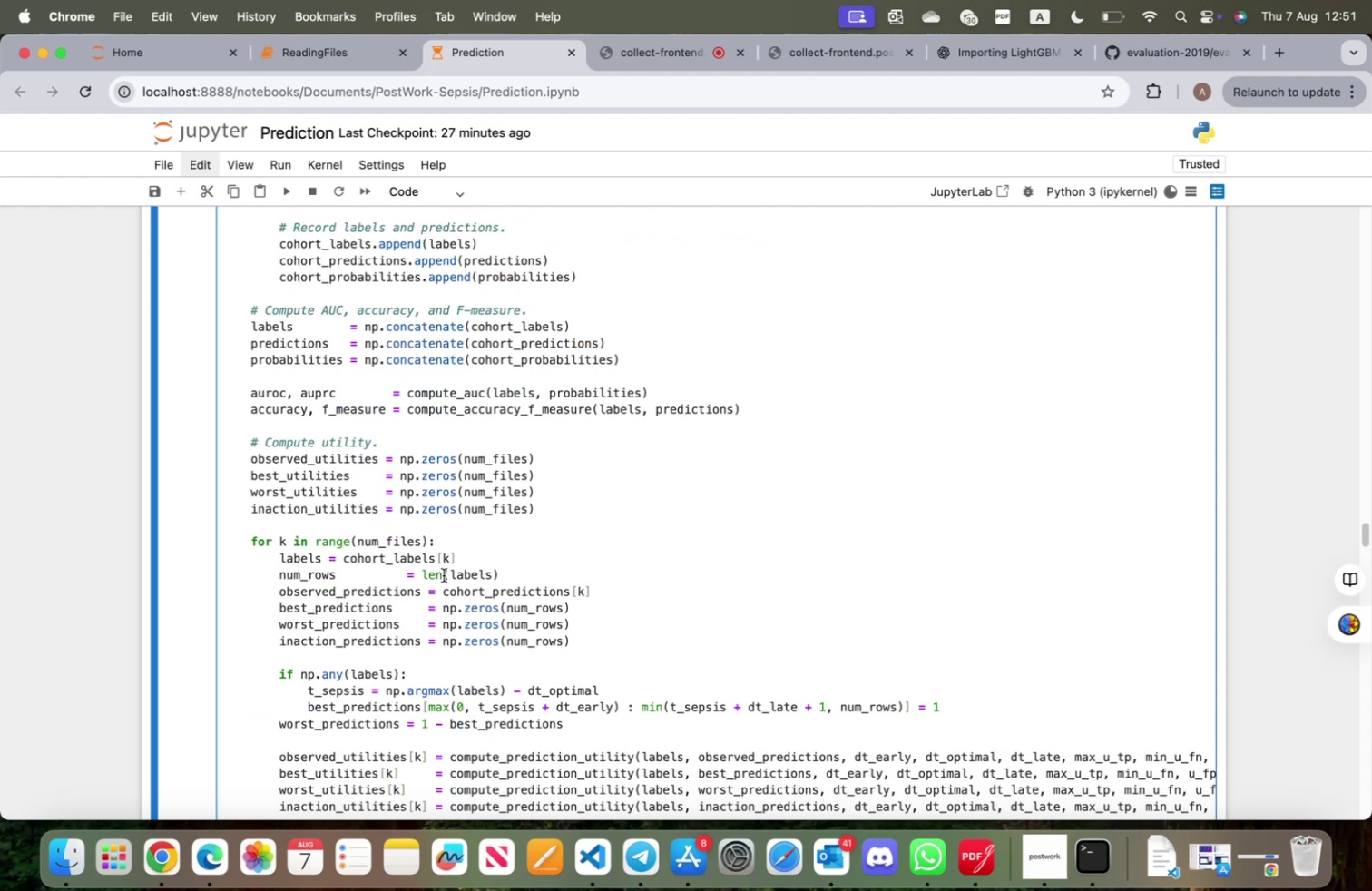 
scroll: coordinate [443, 572], scroll_direction: up, amount: 74.0
 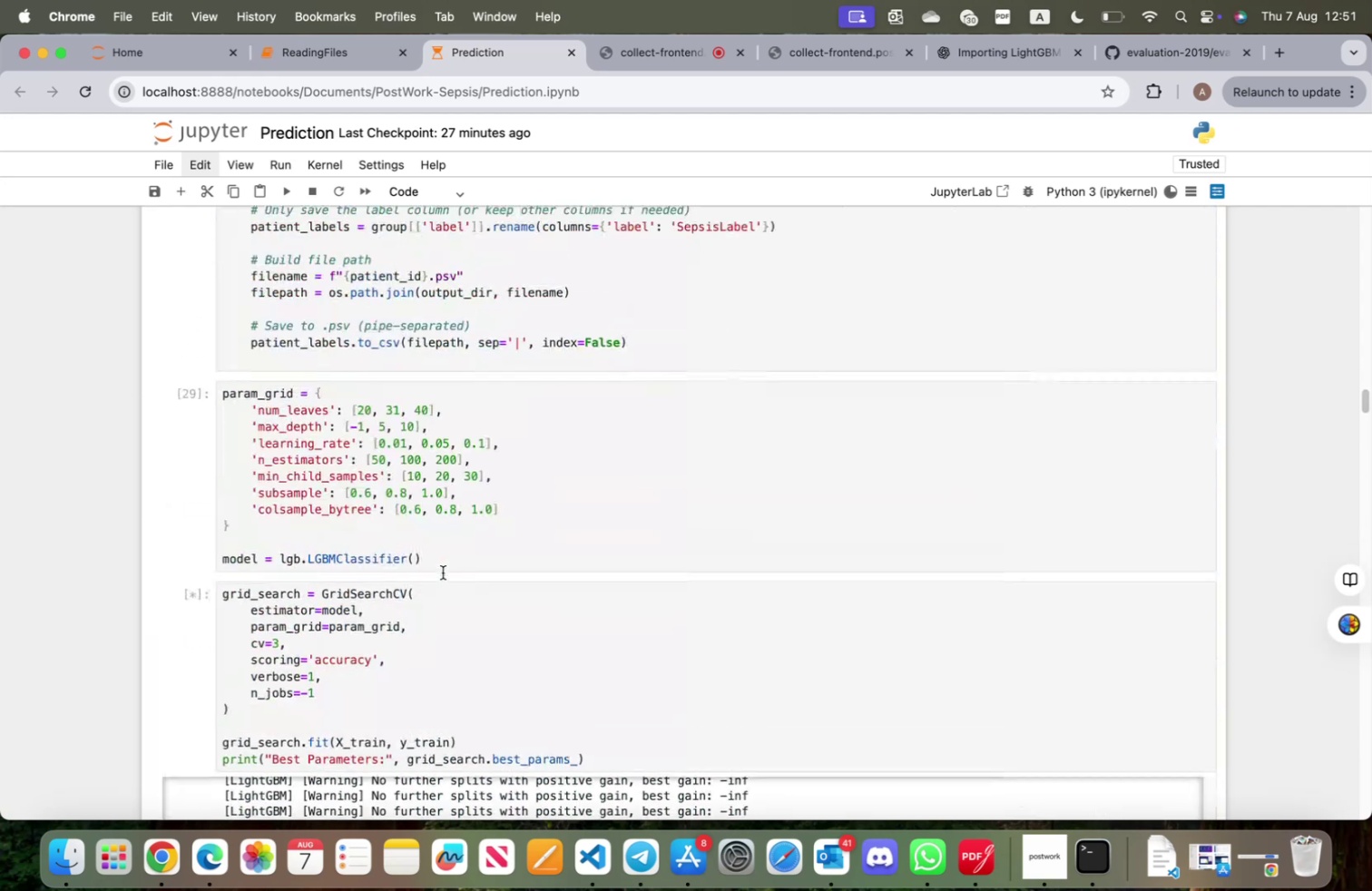 
scroll: coordinate [438, 574], scroll_direction: down, amount: 400.0
 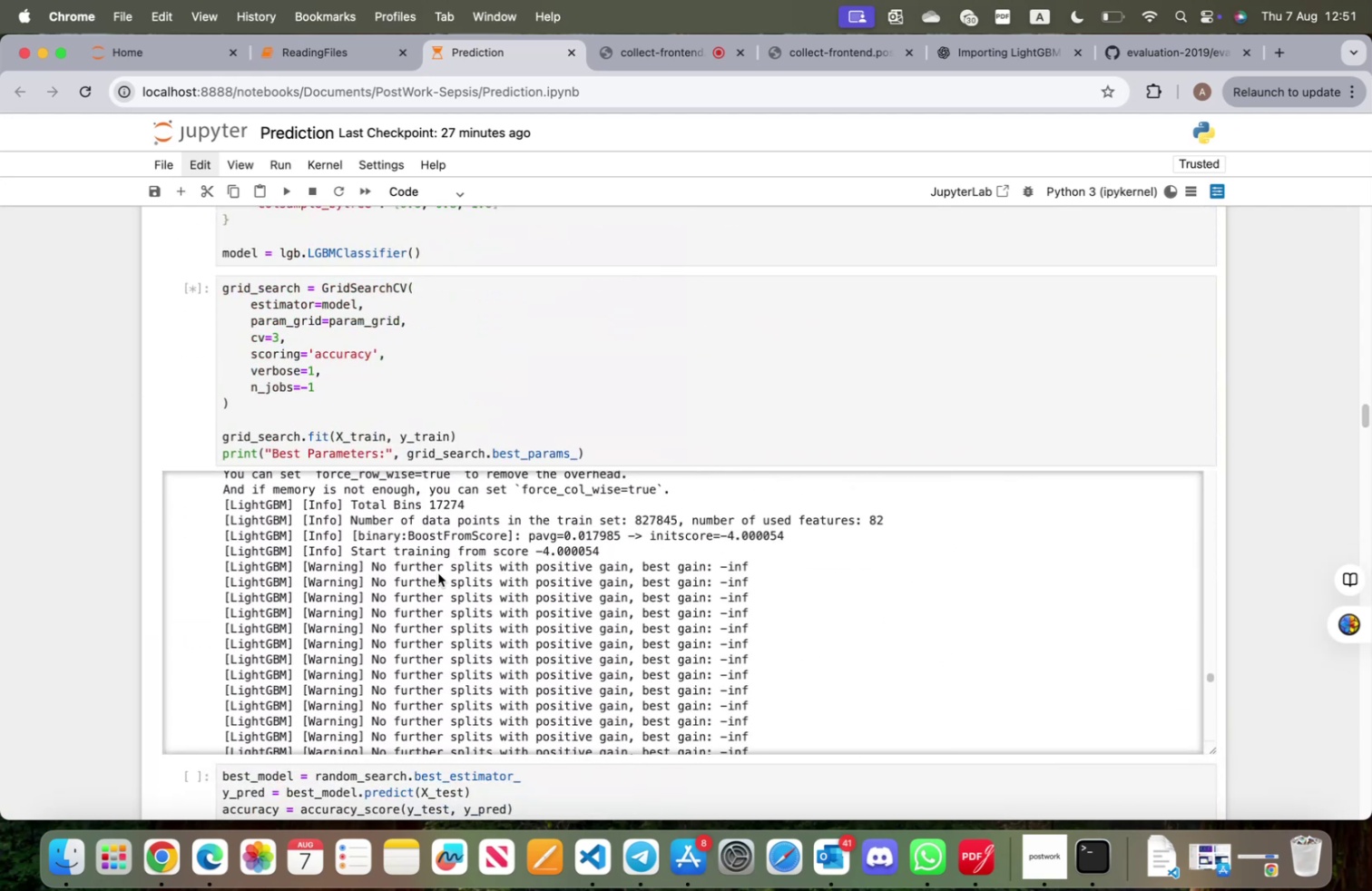 
scroll: coordinate [438, 573], scroll_direction: up, amount: 4.0
 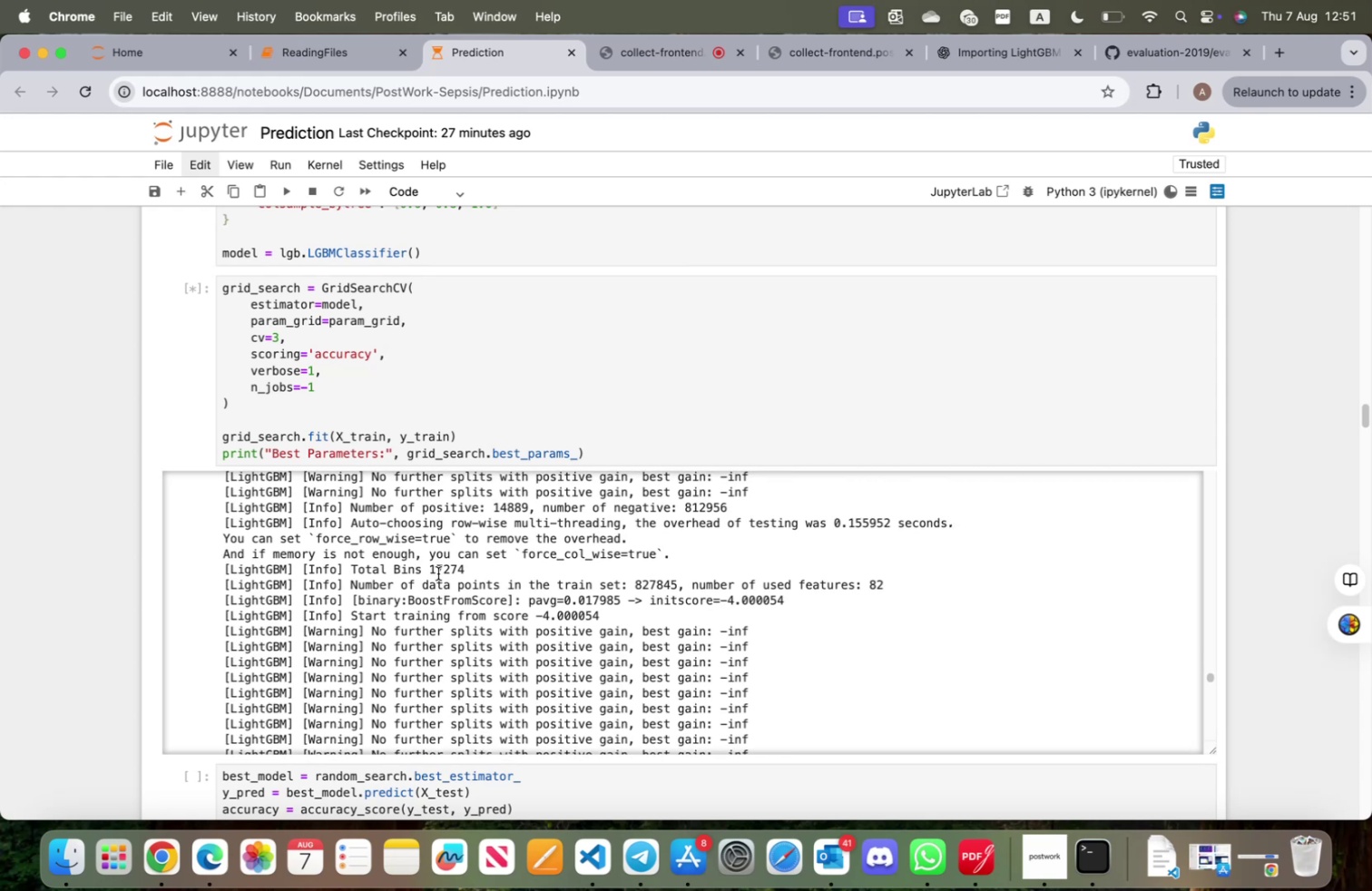 
scroll: coordinate [439, 574], scroll_direction: down, amount: 53.0
 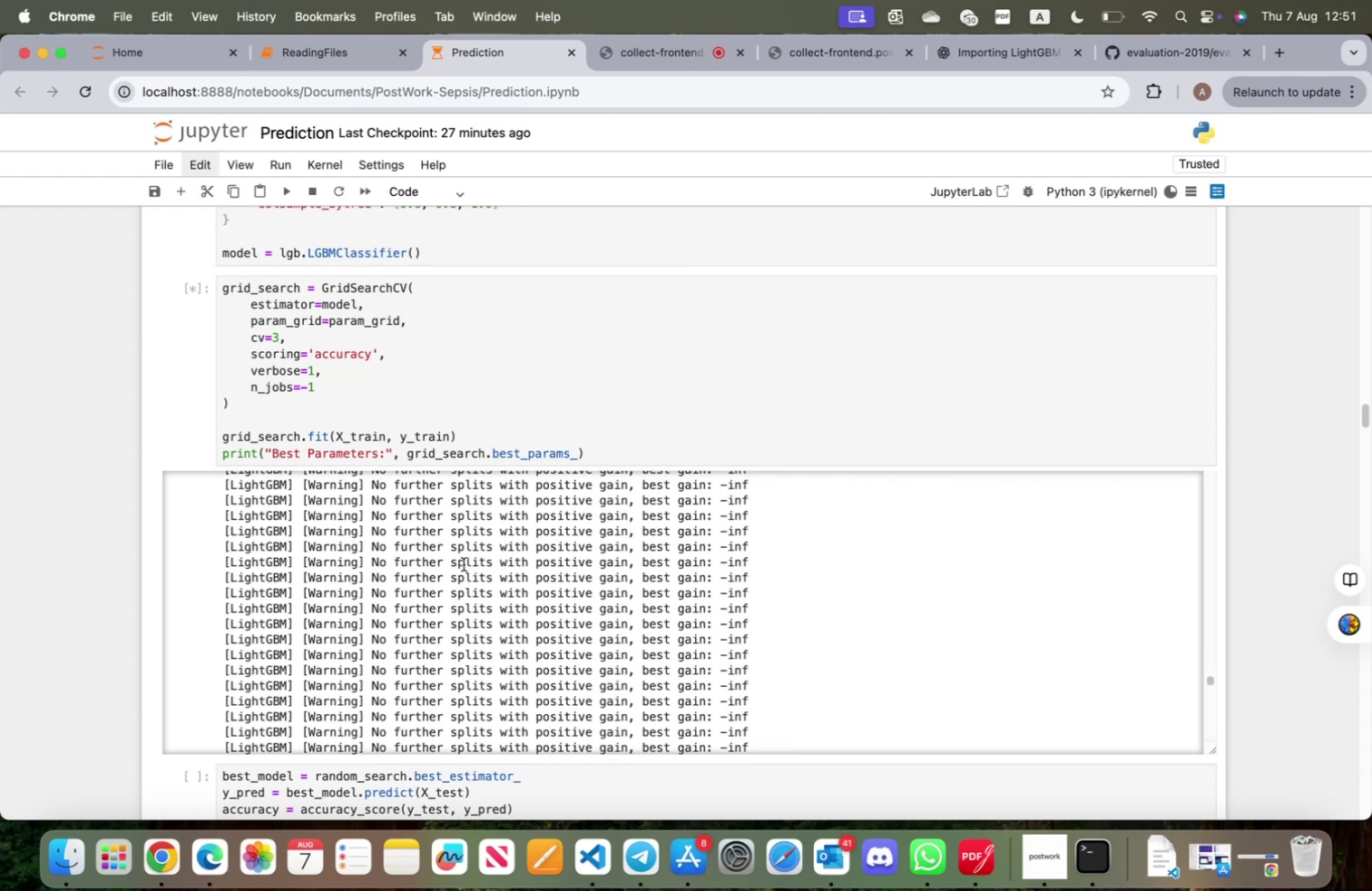 
wait(8.43)
 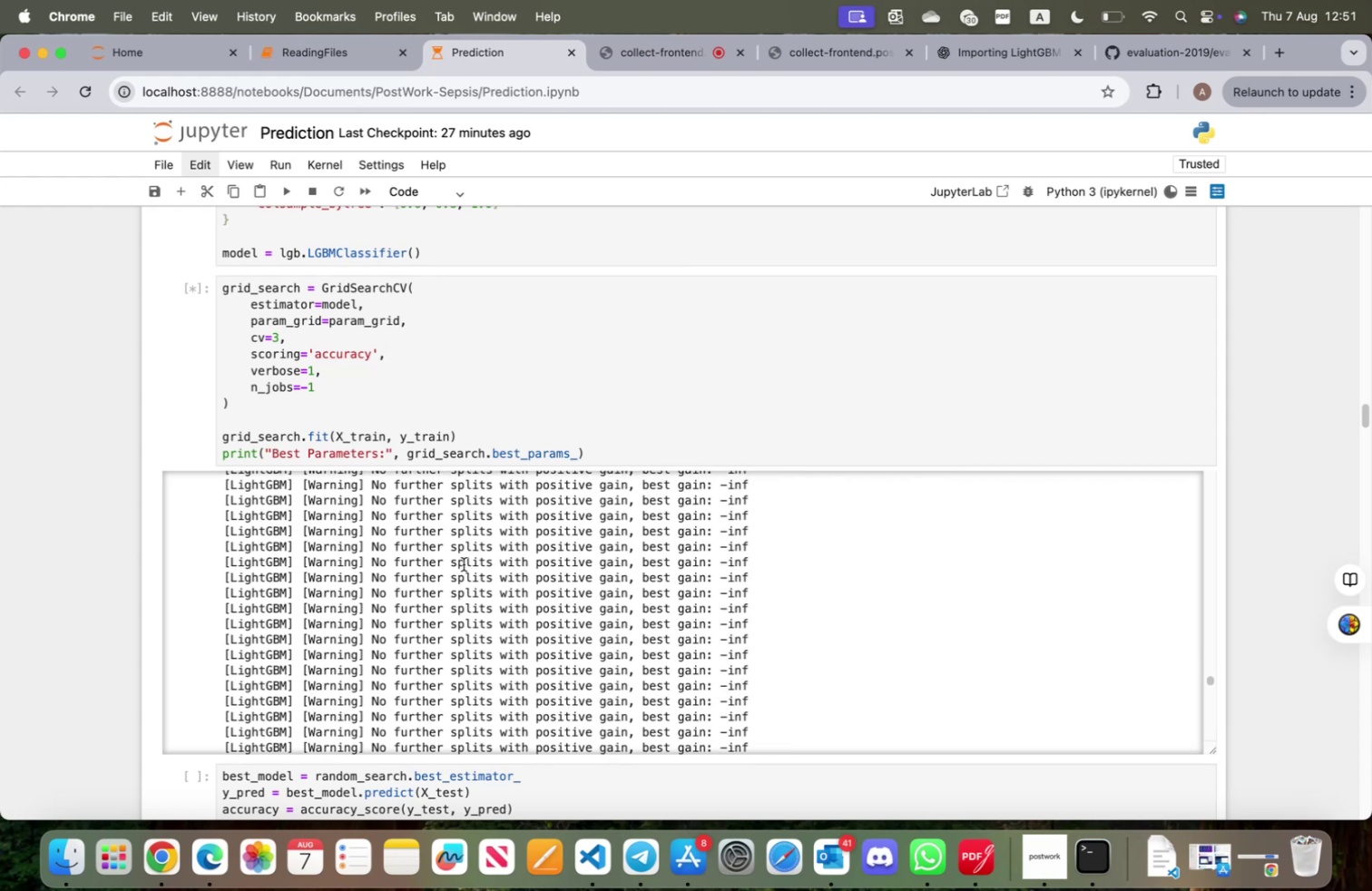 
scroll: coordinate [376, 566], scroll_direction: down, amount: 105.0
 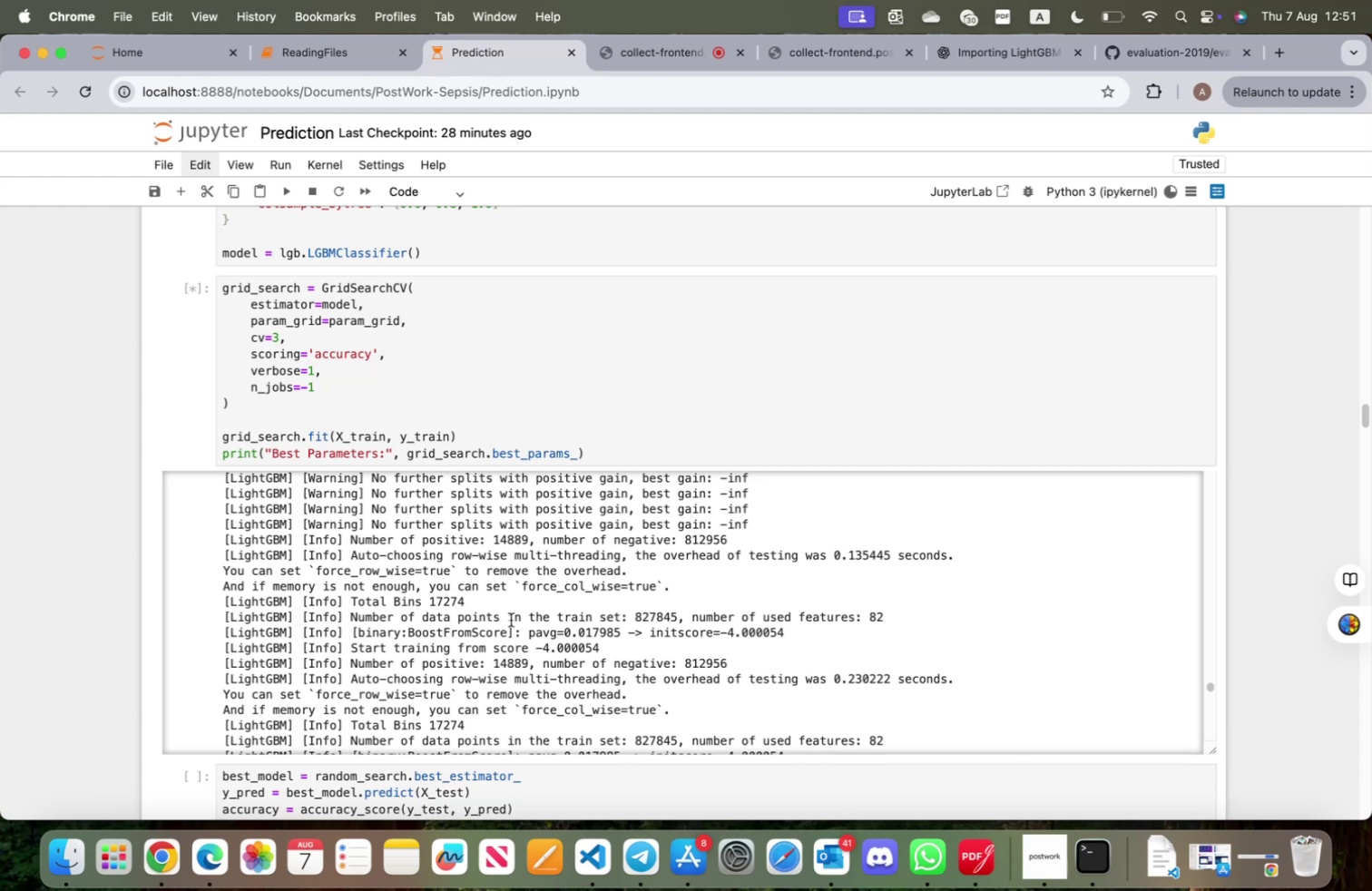 
left_click_drag(start_coordinate=[533, 636], to_coordinate=[696, 635])
 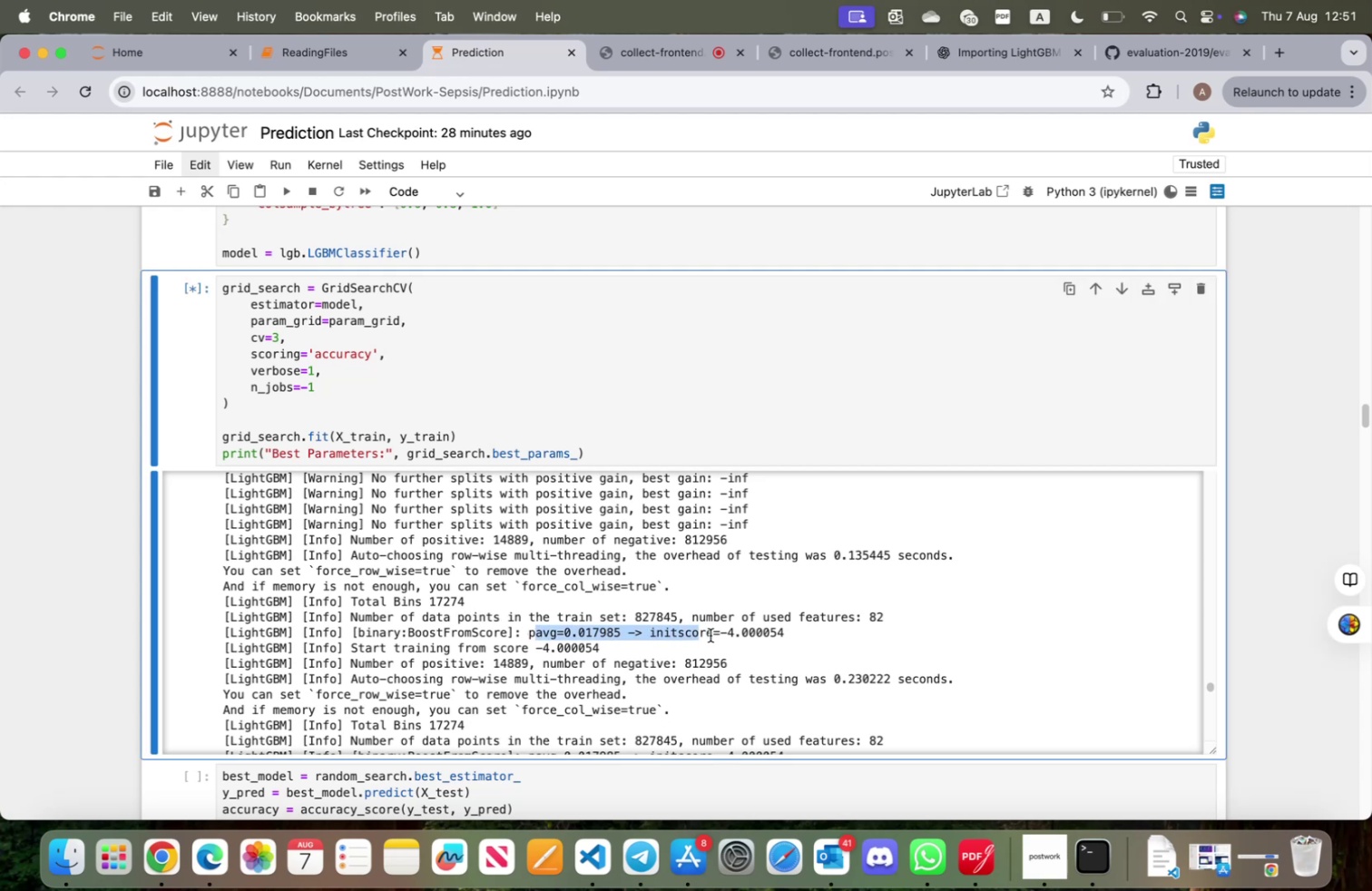 
left_click([710, 634])
 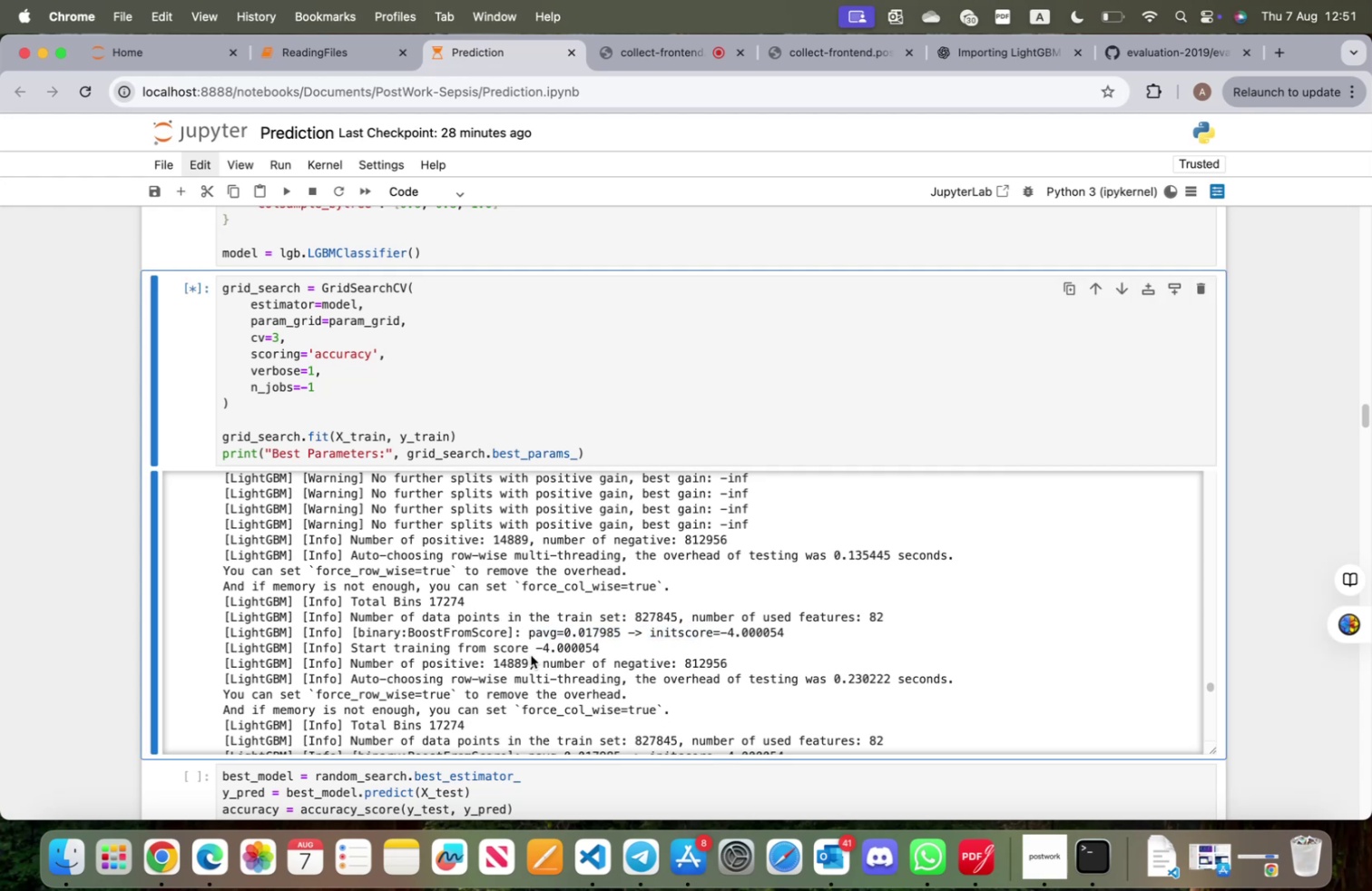 
left_click([532, 652])
 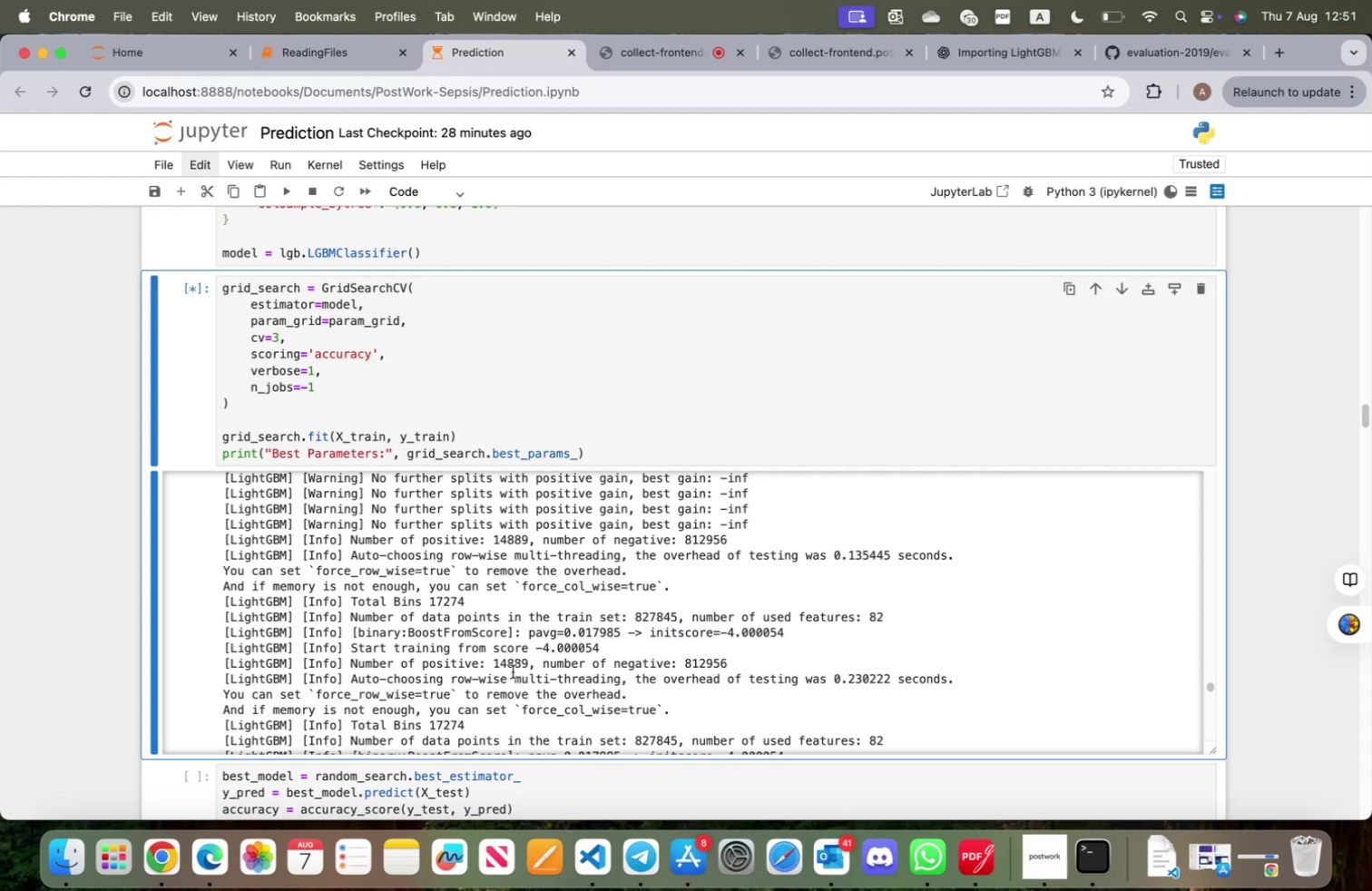 
left_click([513, 671])
 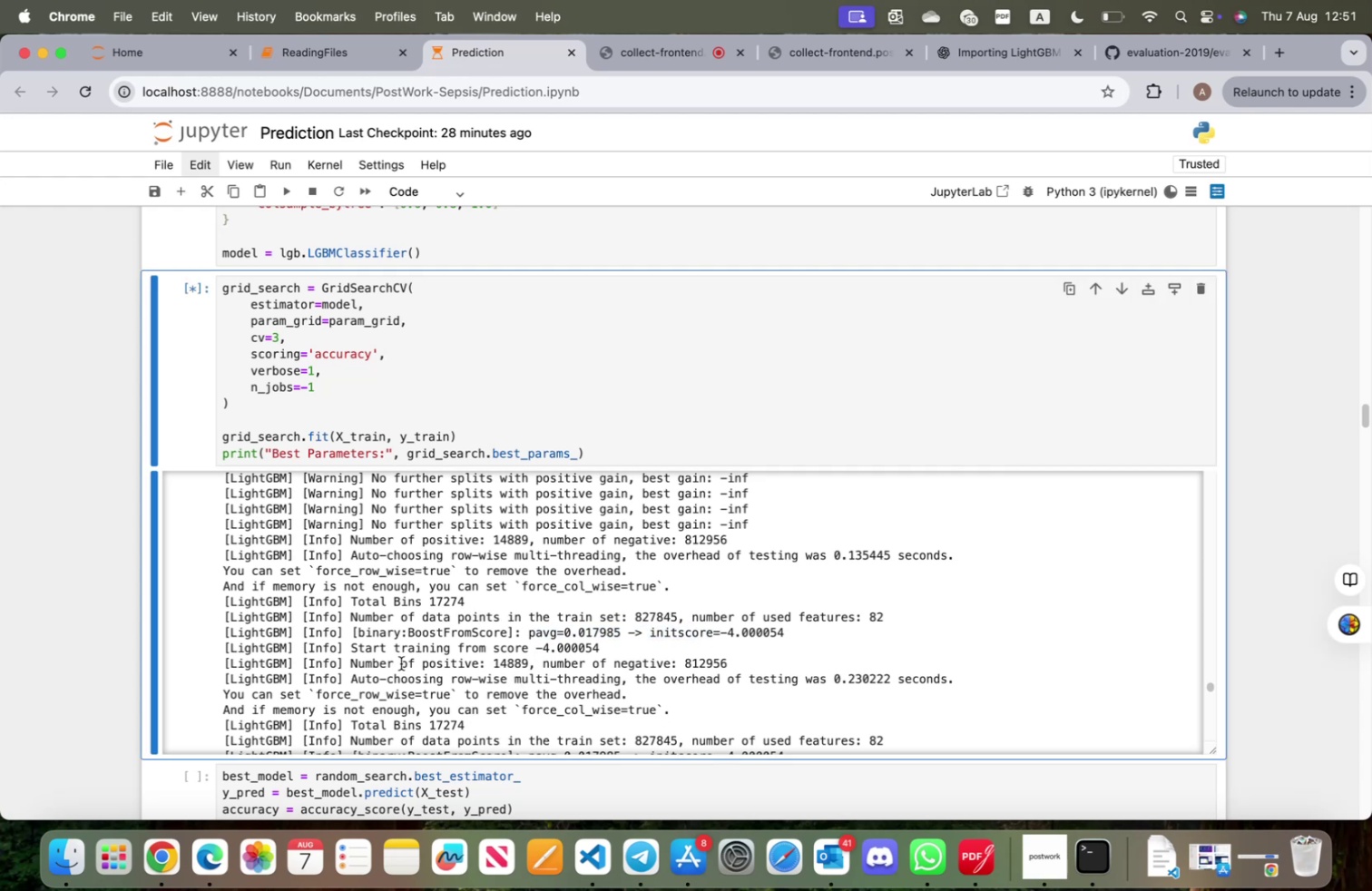 
scroll: coordinate [624, 553], scroll_direction: down, amount: 955.0
 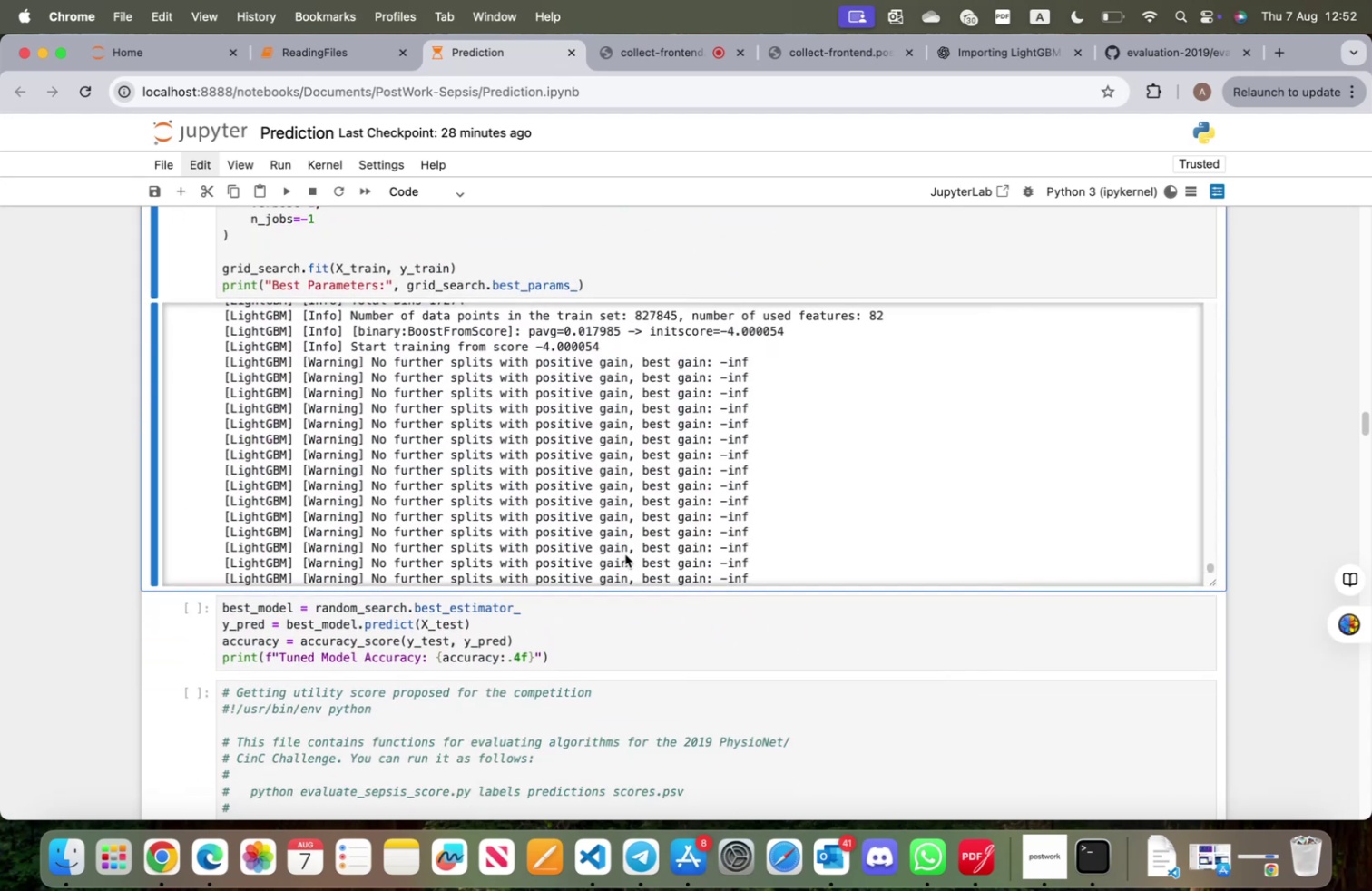 
scroll: coordinate [671, 660], scroll_direction: up, amount: 17.0
 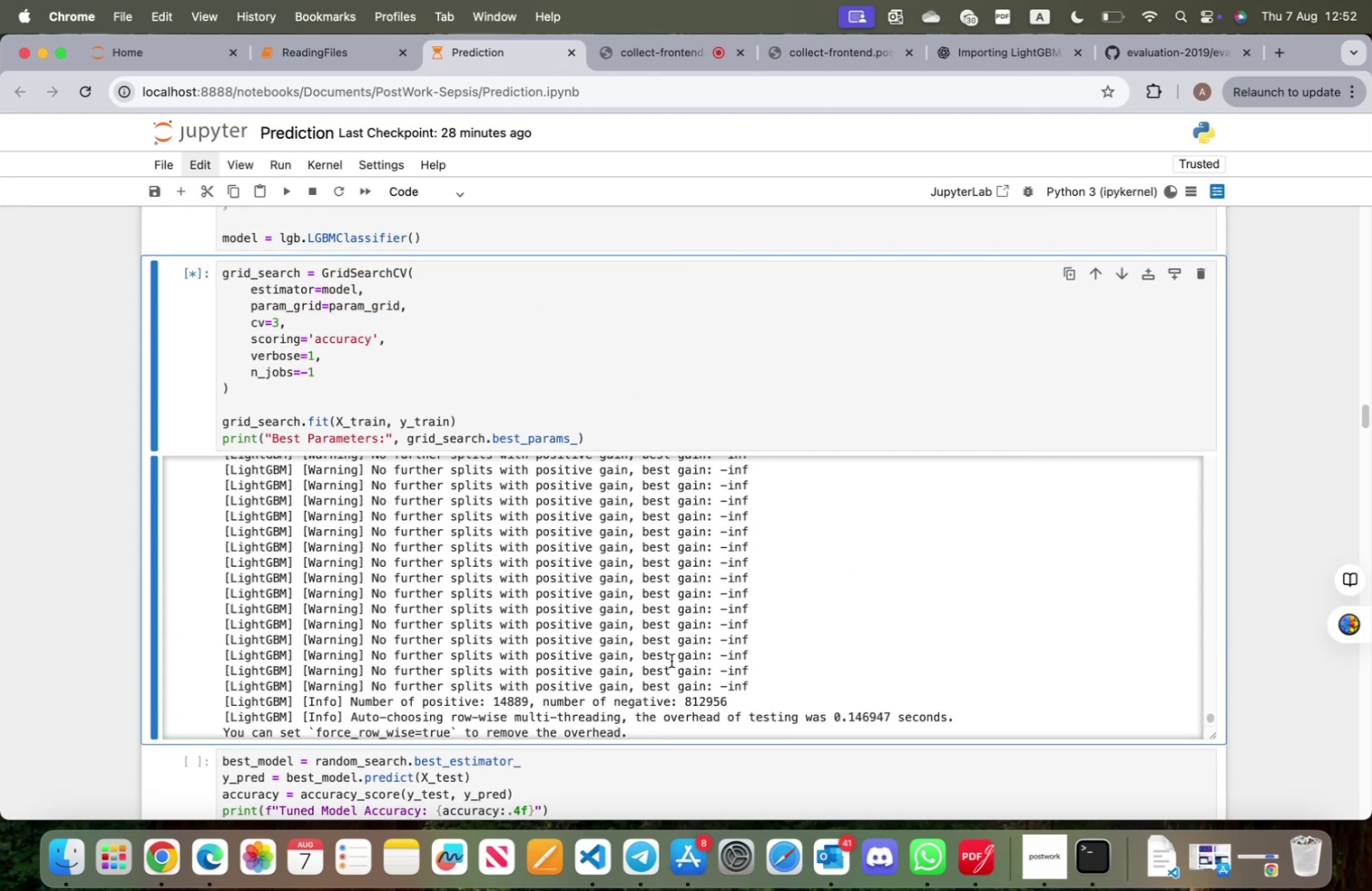 
scroll: coordinate [691, 762], scroll_direction: down, amount: 131.0
 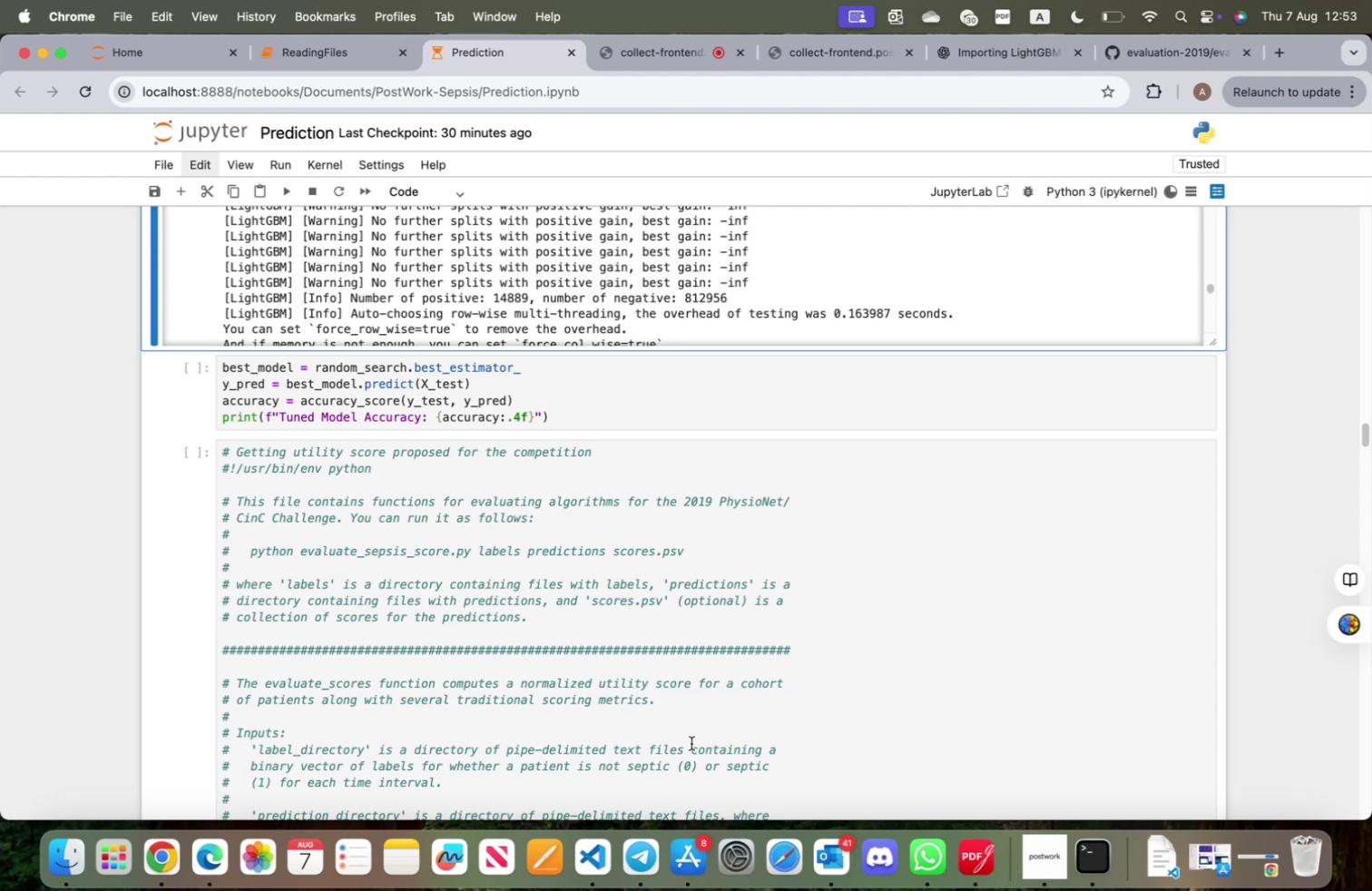 
wait(80.91)
 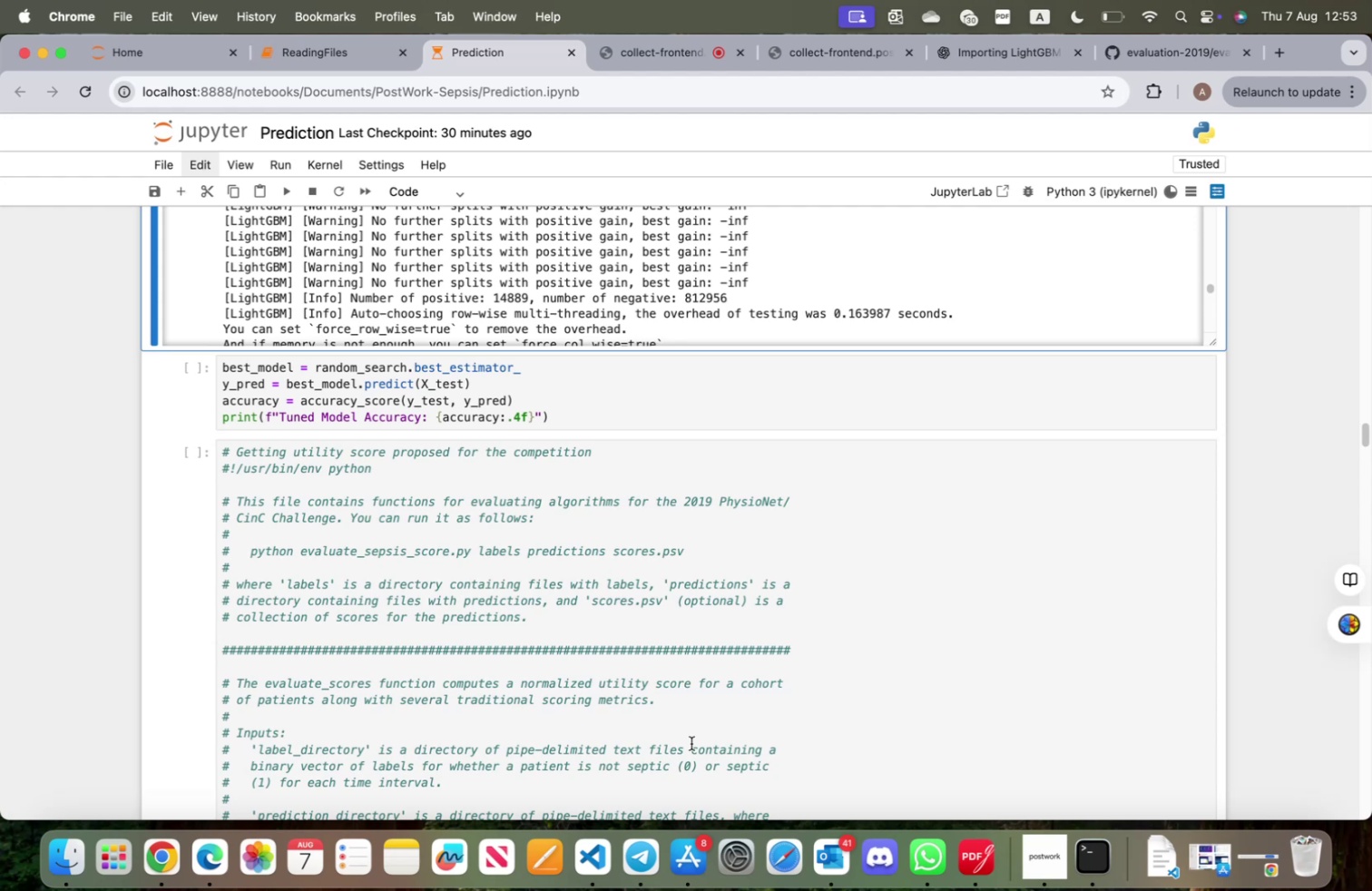 
scroll: coordinate [342, 630], scroll_direction: up, amount: 42.0
 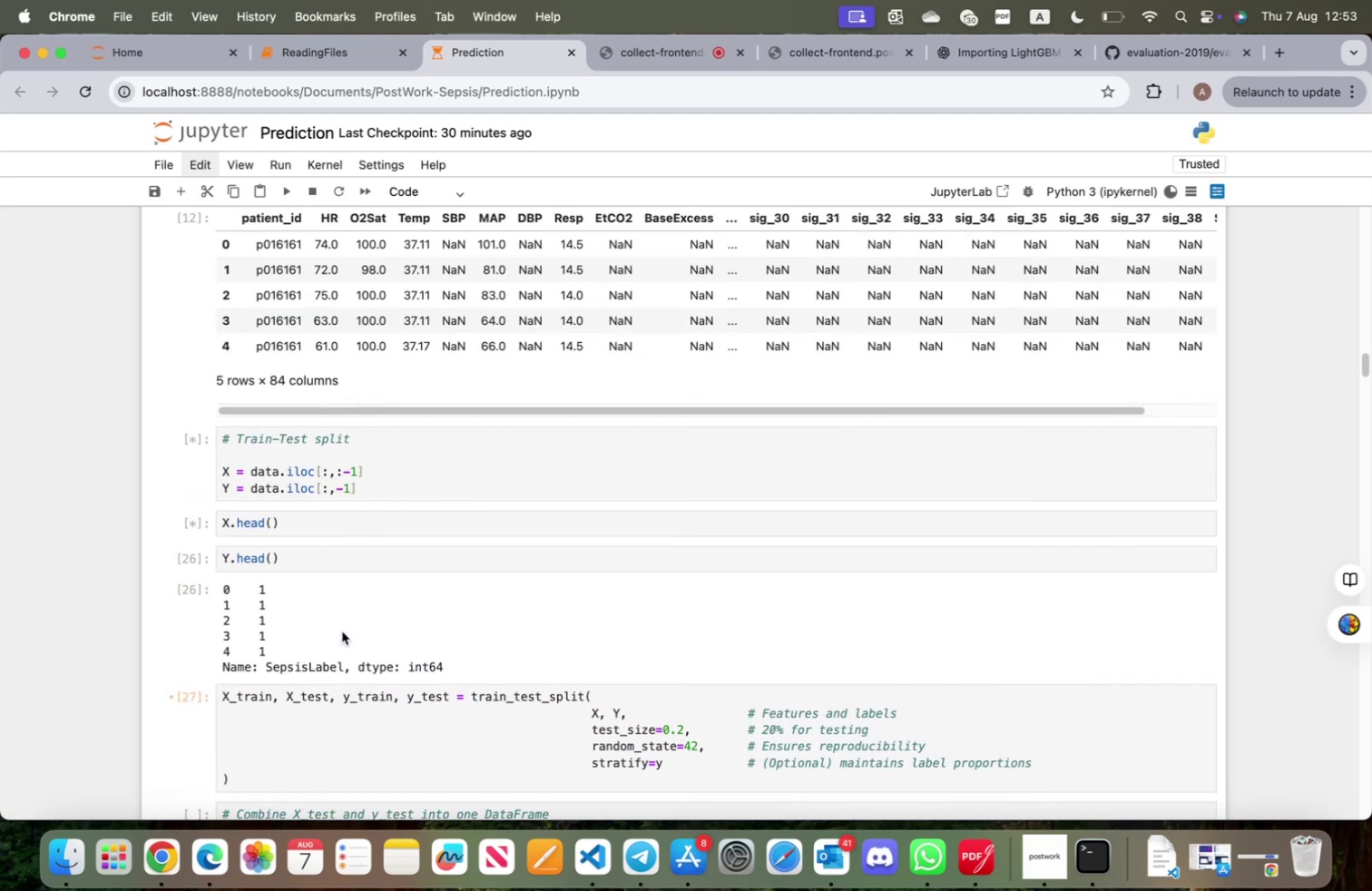 
scroll: coordinate [338, 640], scroll_direction: down, amount: 28.0
 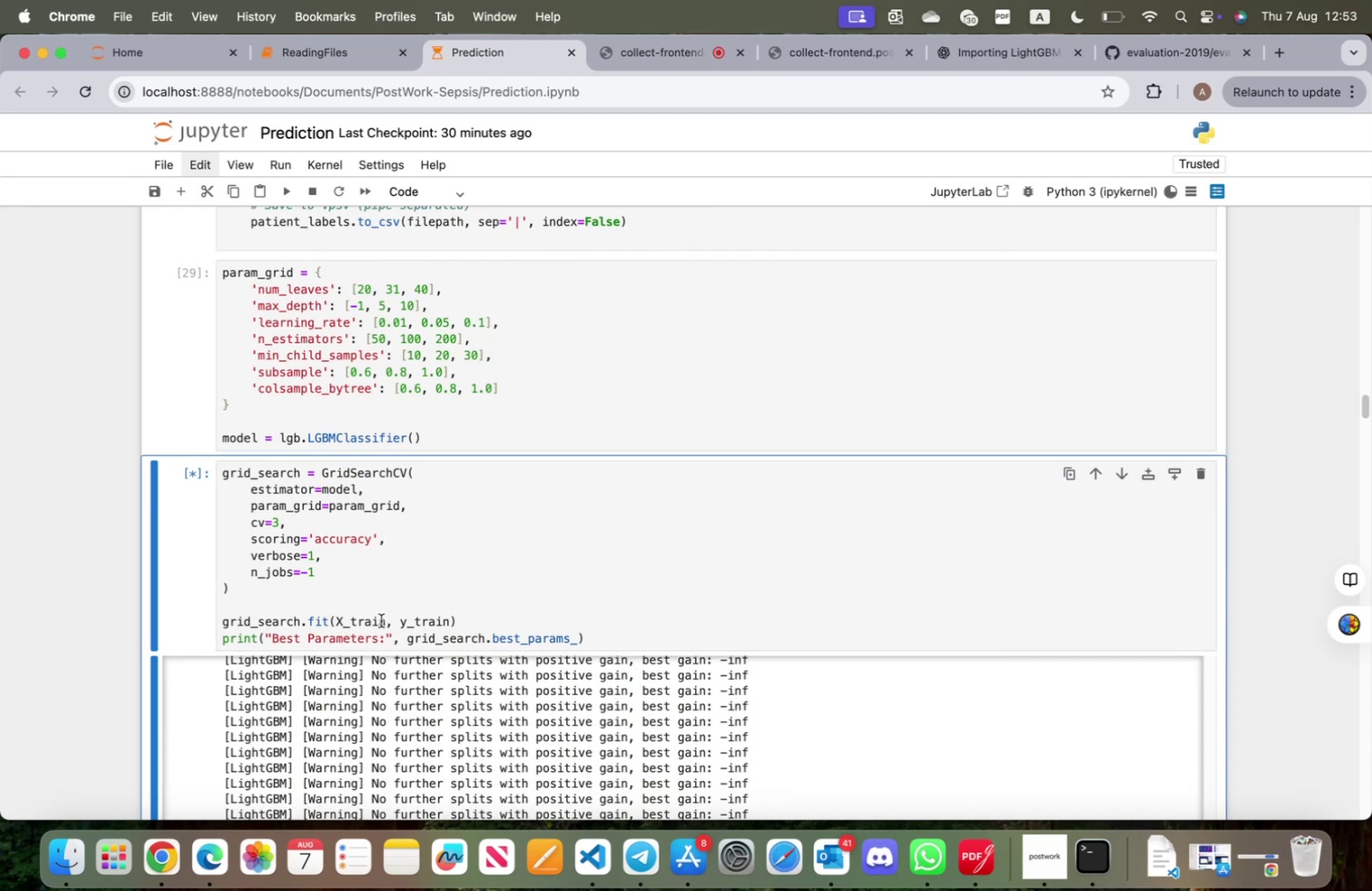 
left_click([384, 624])
 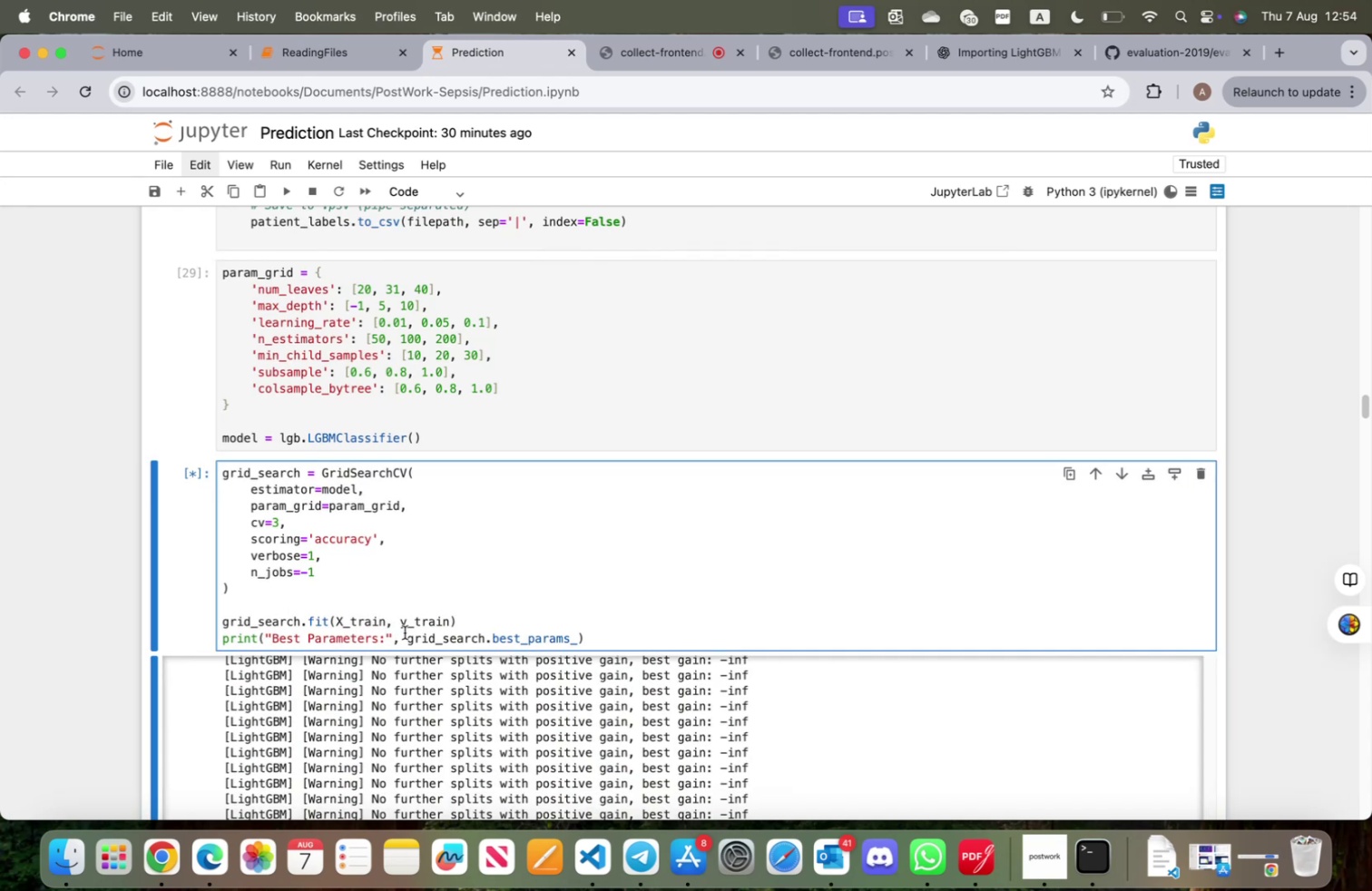 
type(.iloc[:,1:])
 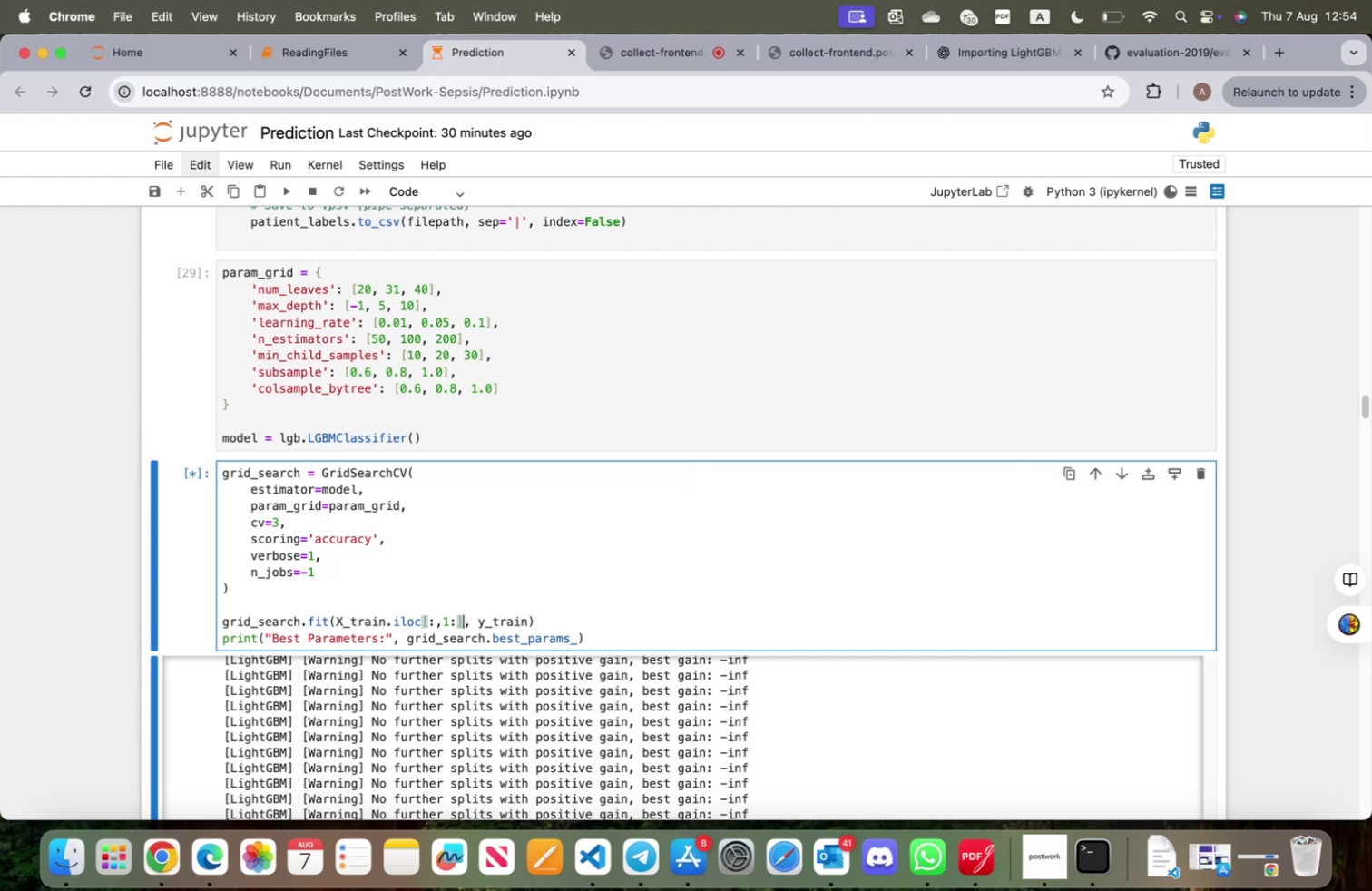 
wait(11.11)
 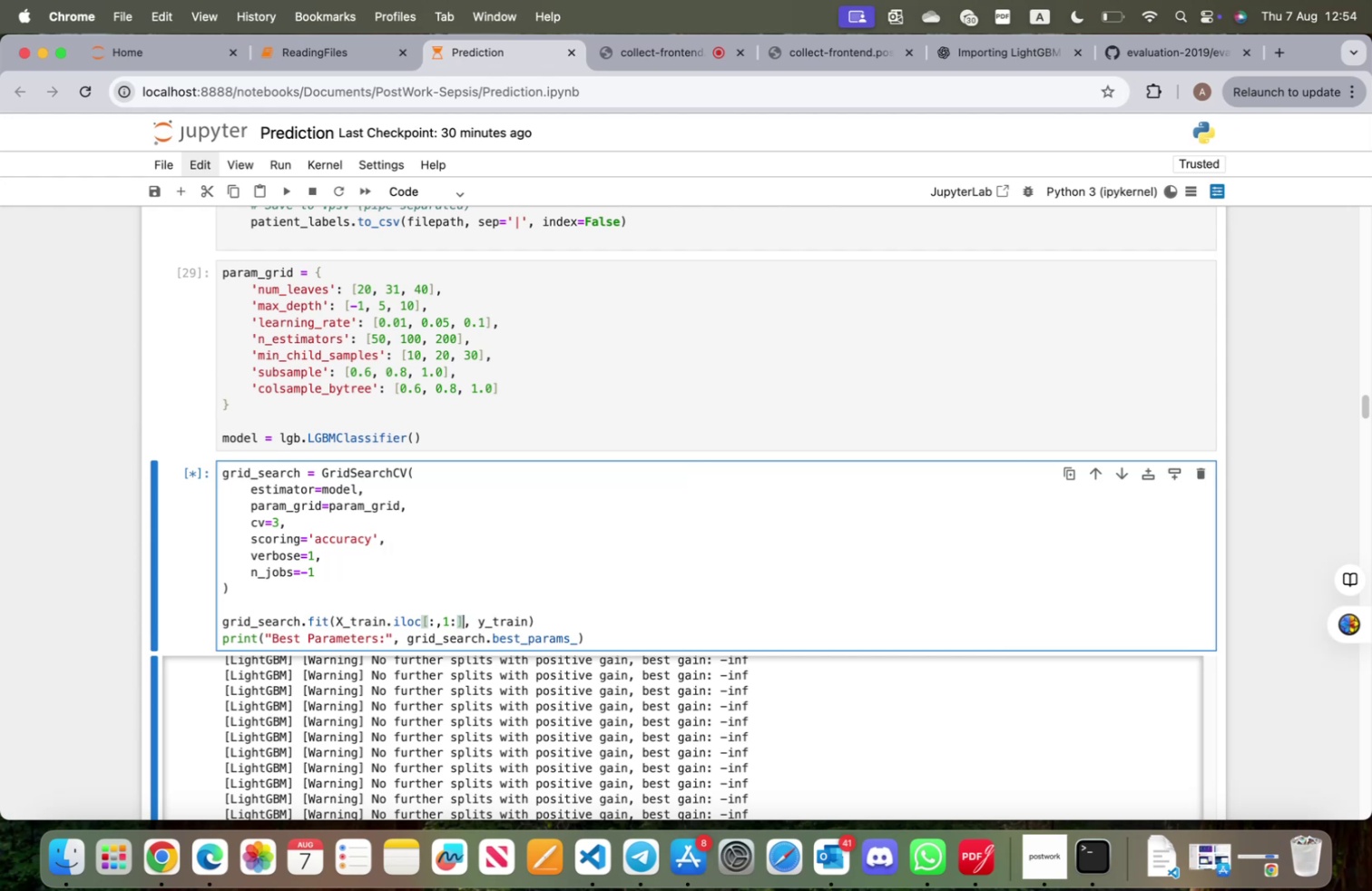 
scroll: coordinate [522, 592], scroll_direction: down, amount: 14.0
 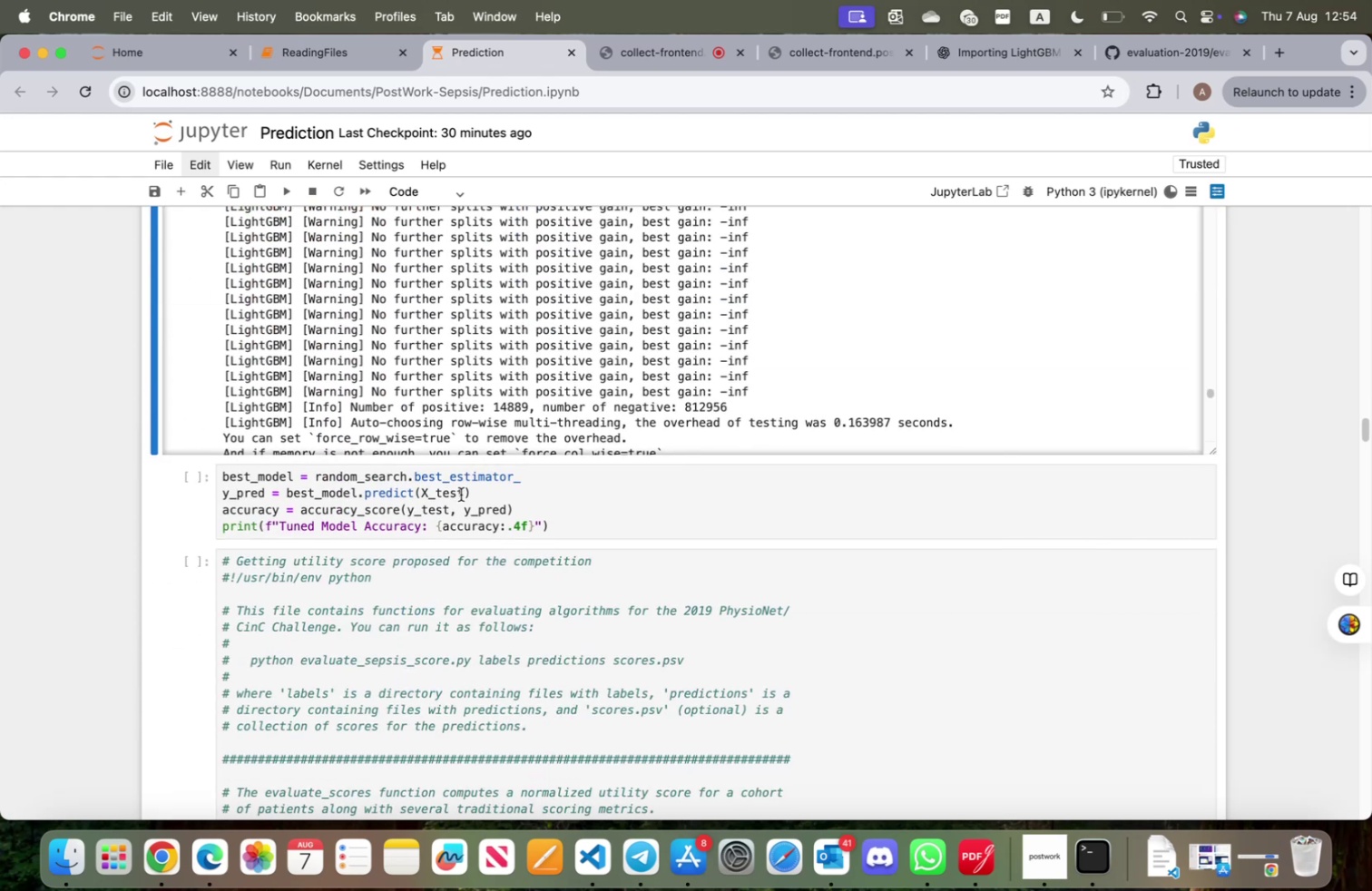 
left_click([465, 492])
 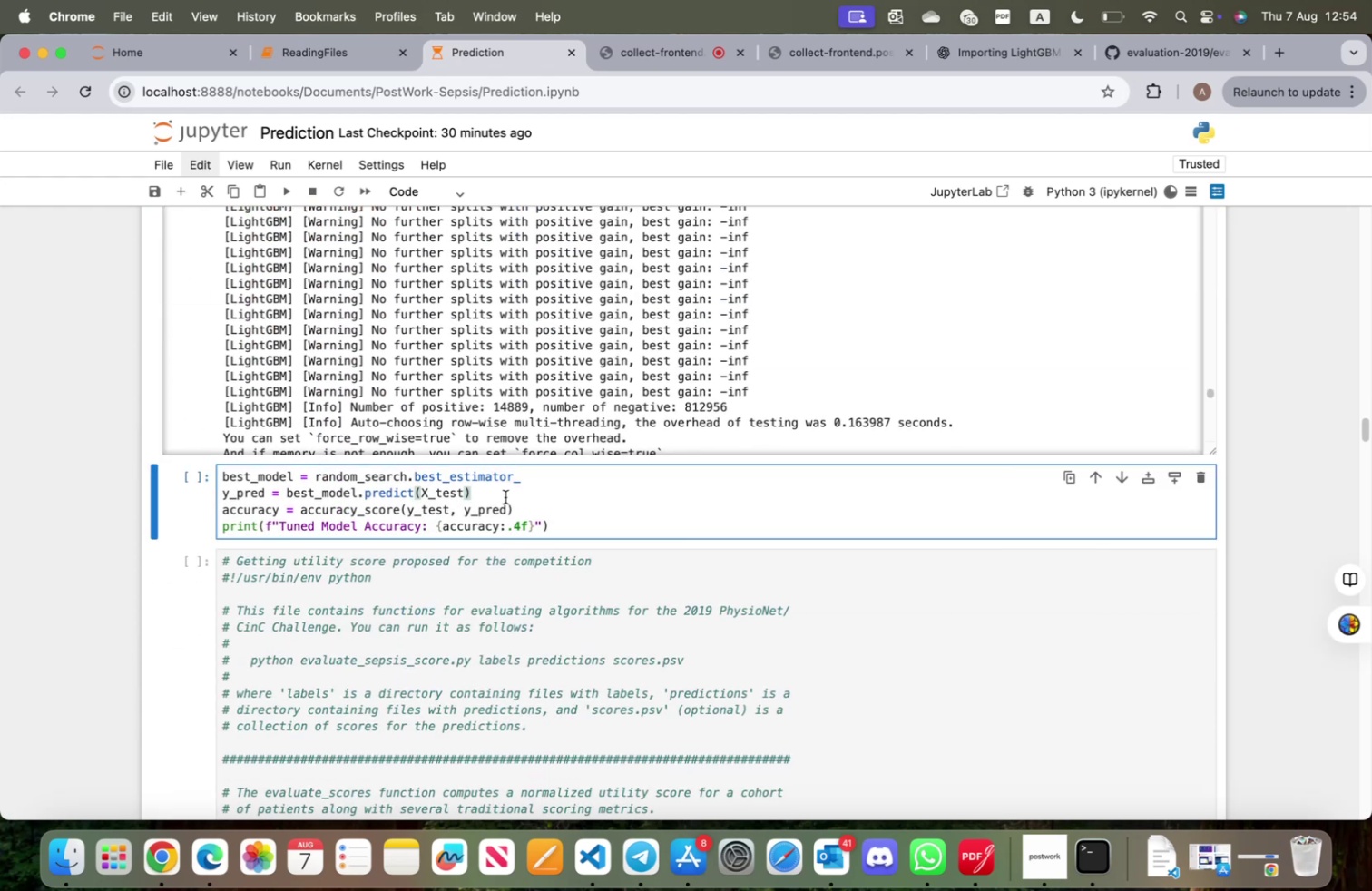 
type(.ik)
key(Backspace)
type(loc[:,1:)
 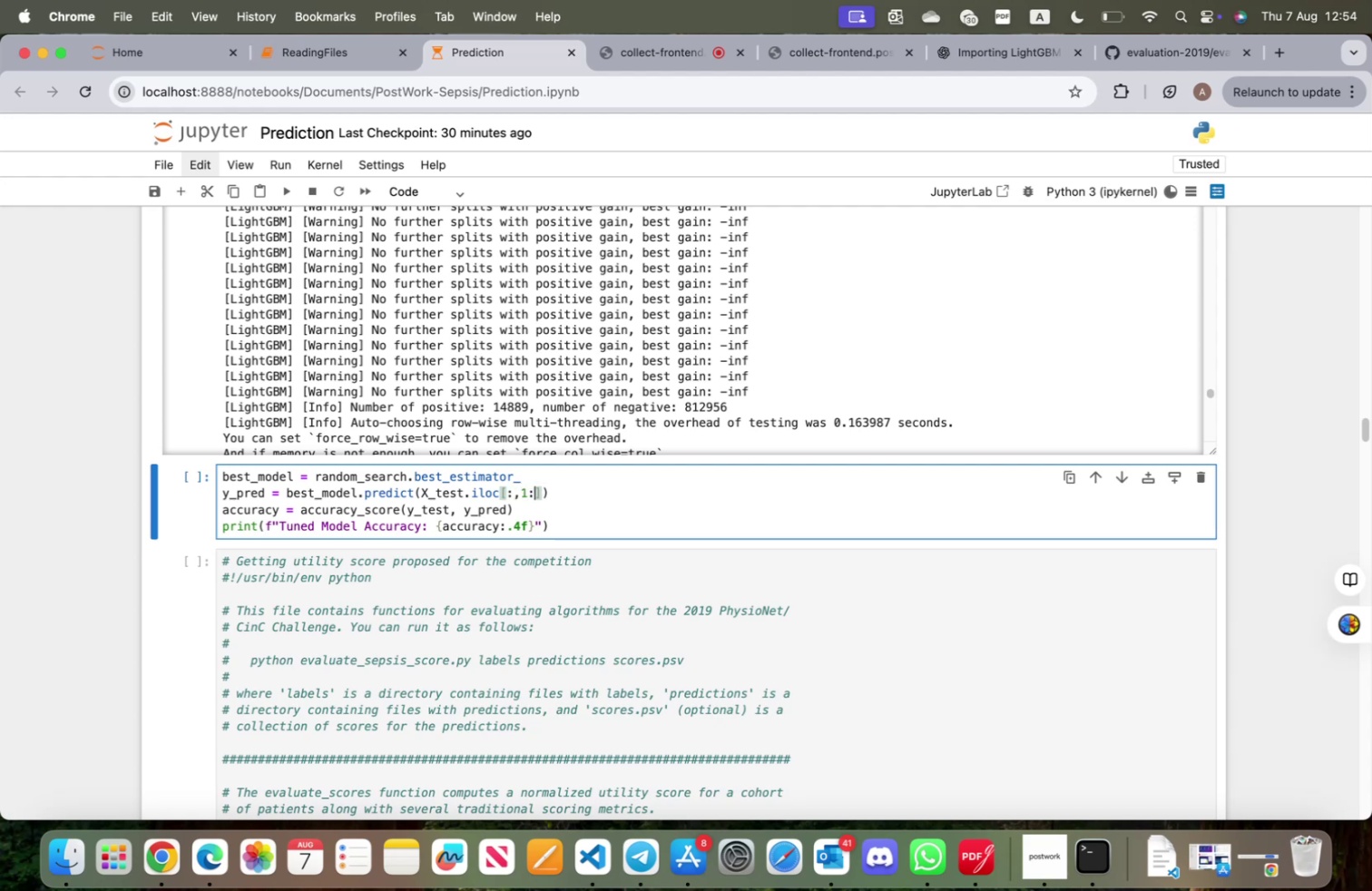 
wait(20.13)
 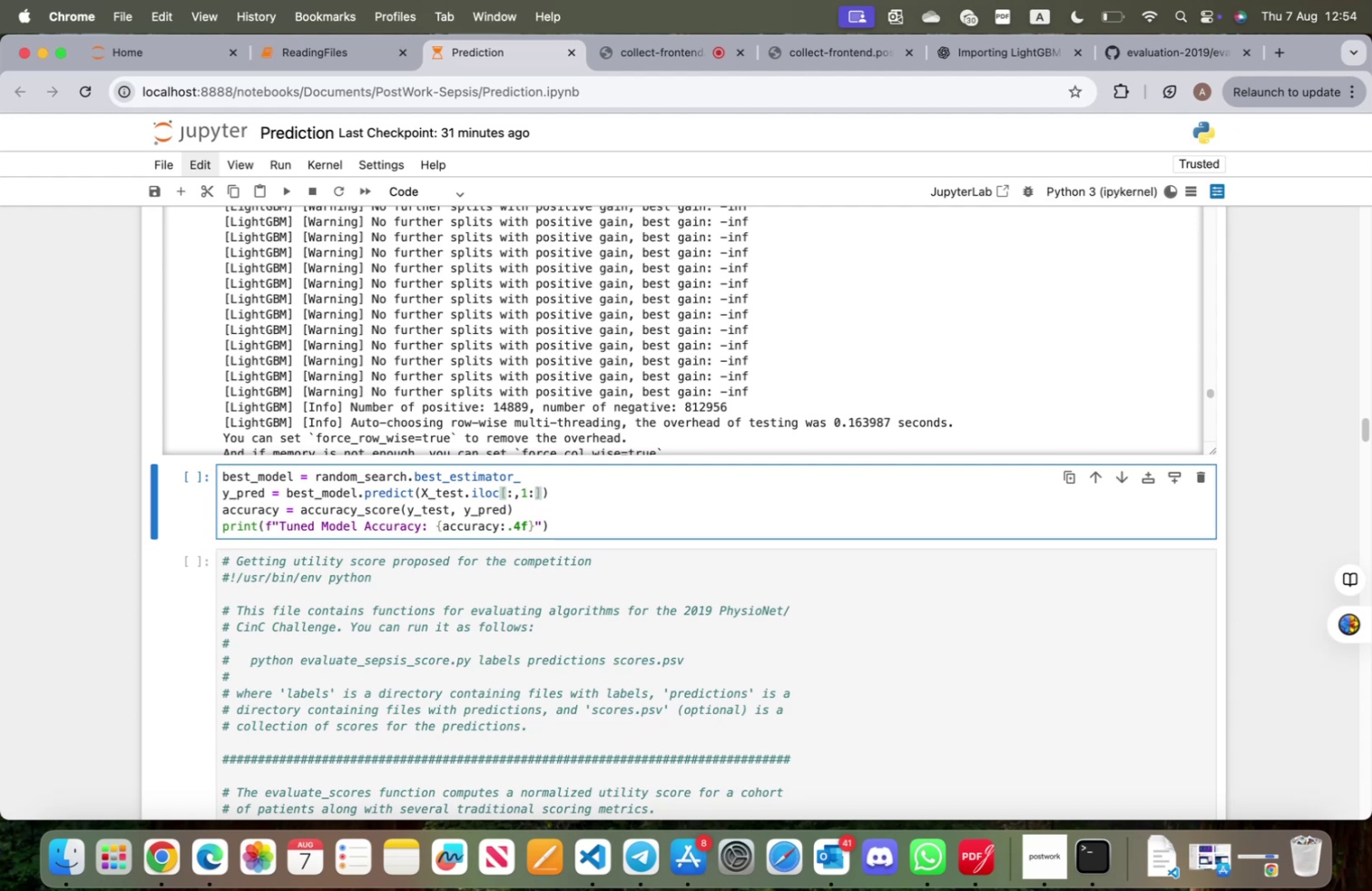 
left_click([192, 500])
 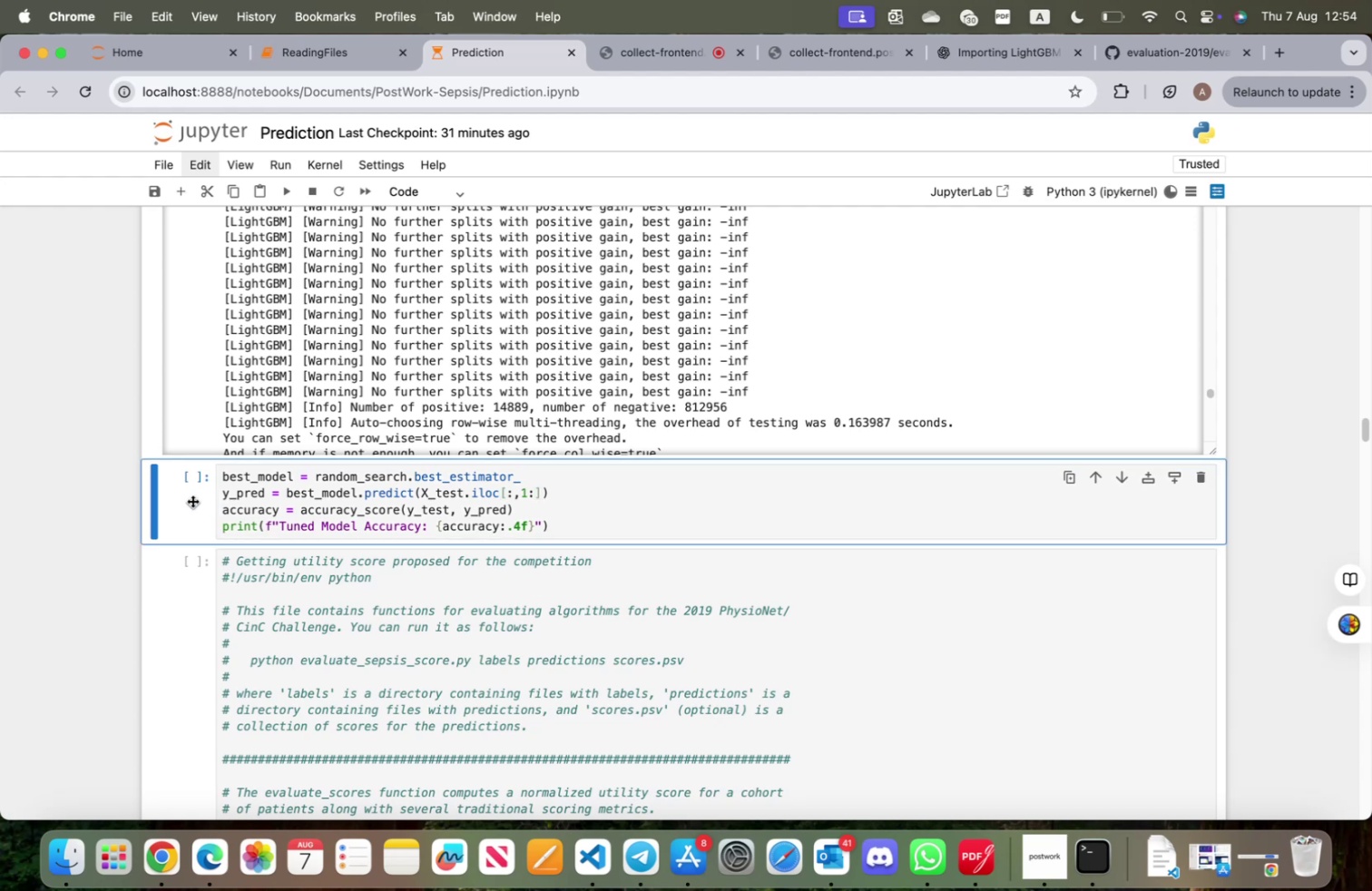 
key(B)
 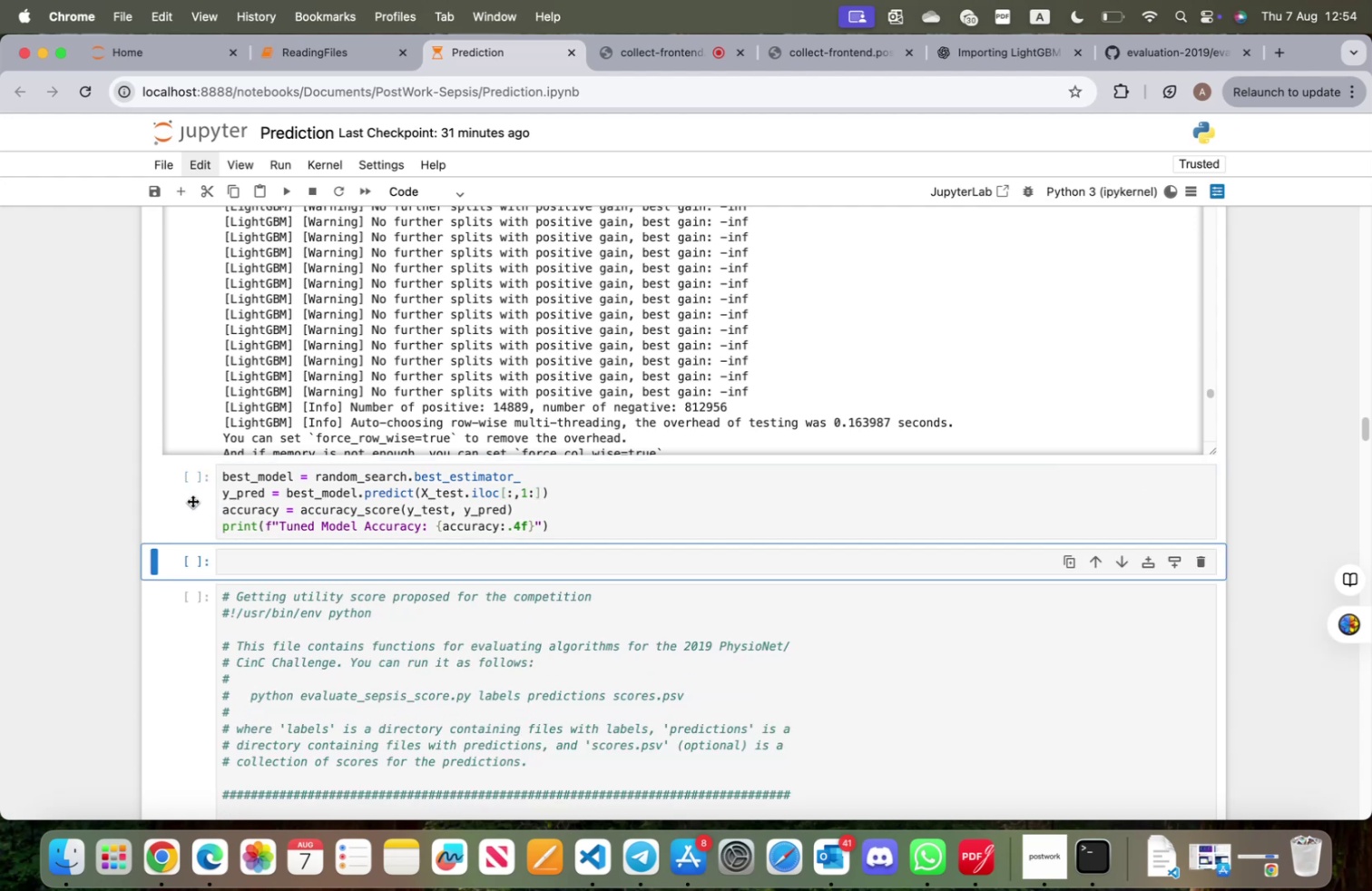 
scroll: coordinate [273, 482], scroll_direction: up, amount: 24.0
 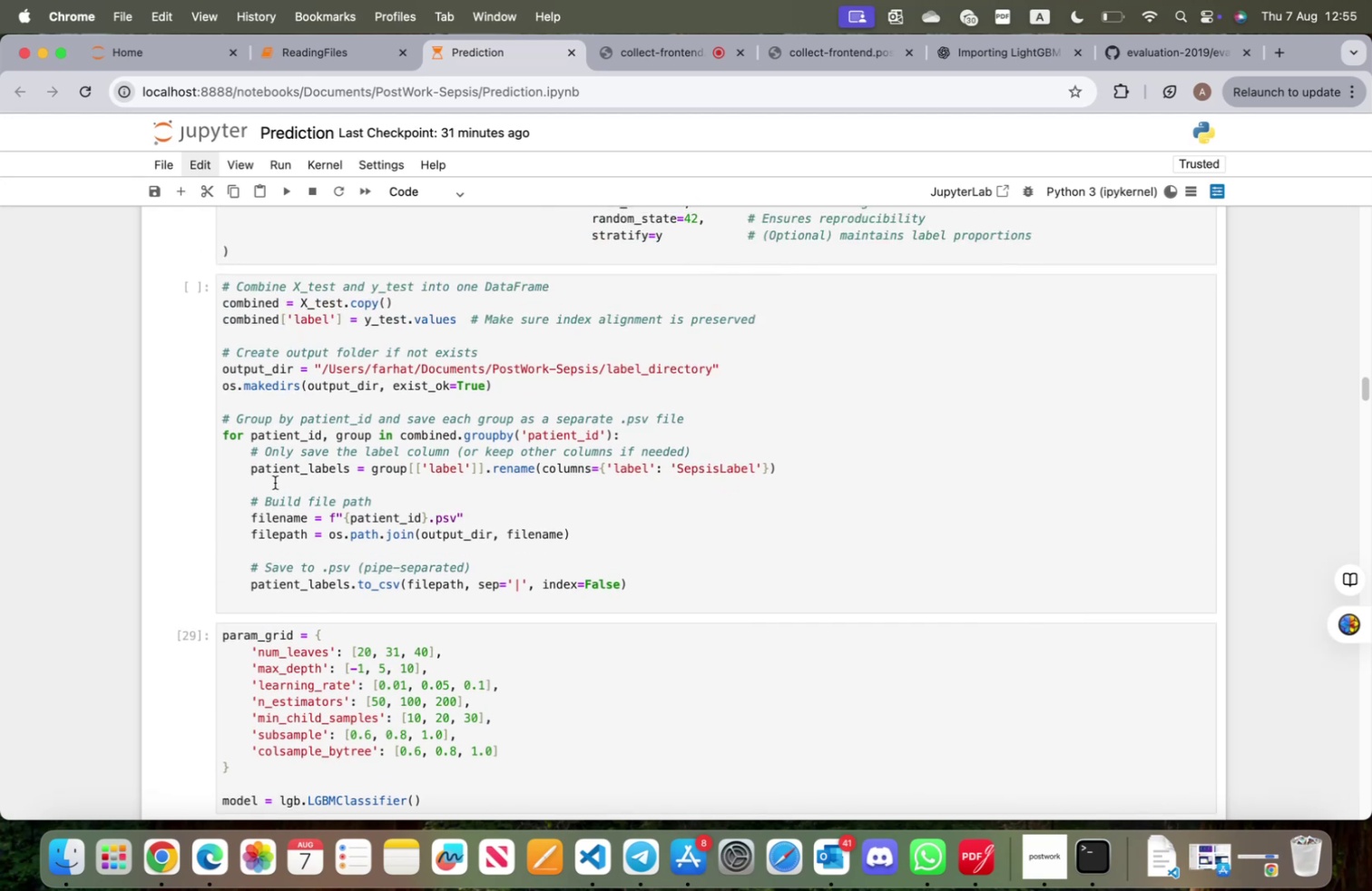 
wait(7.34)
 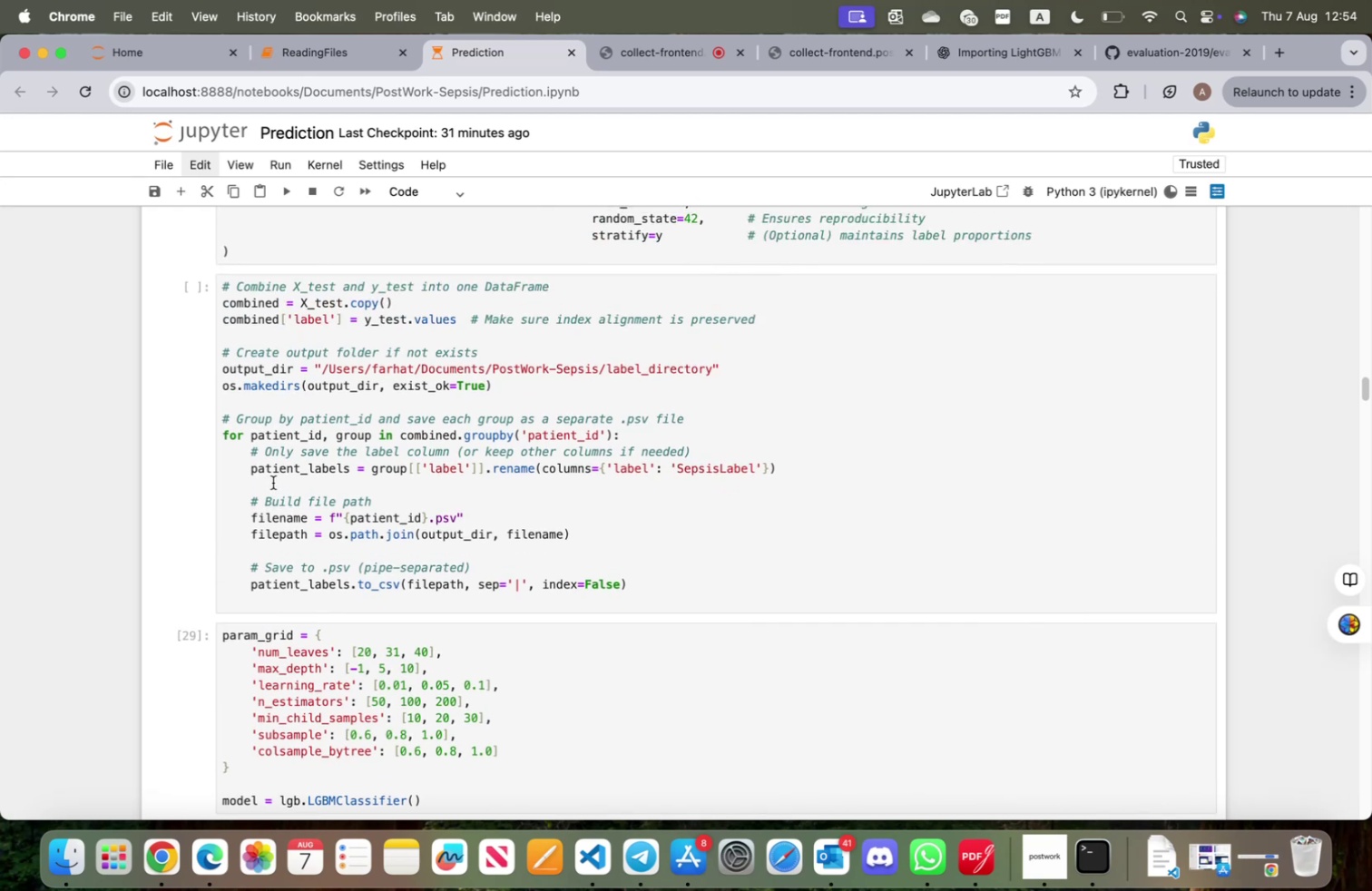 
scroll: coordinate [275, 482], scroll_direction: down, amount: 31.0
 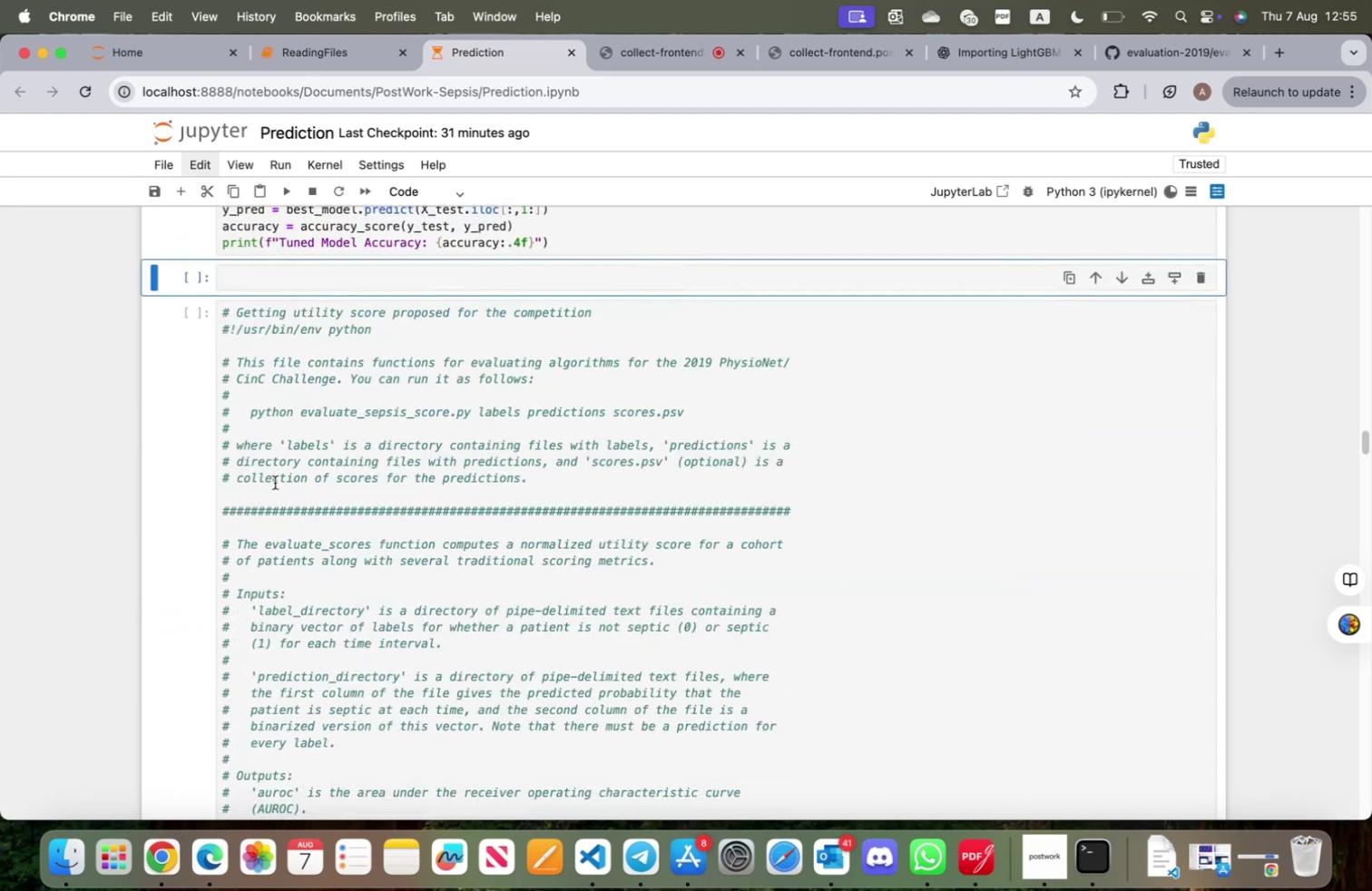 
scroll: coordinate [275, 482], scroll_direction: up, amount: 6.0
 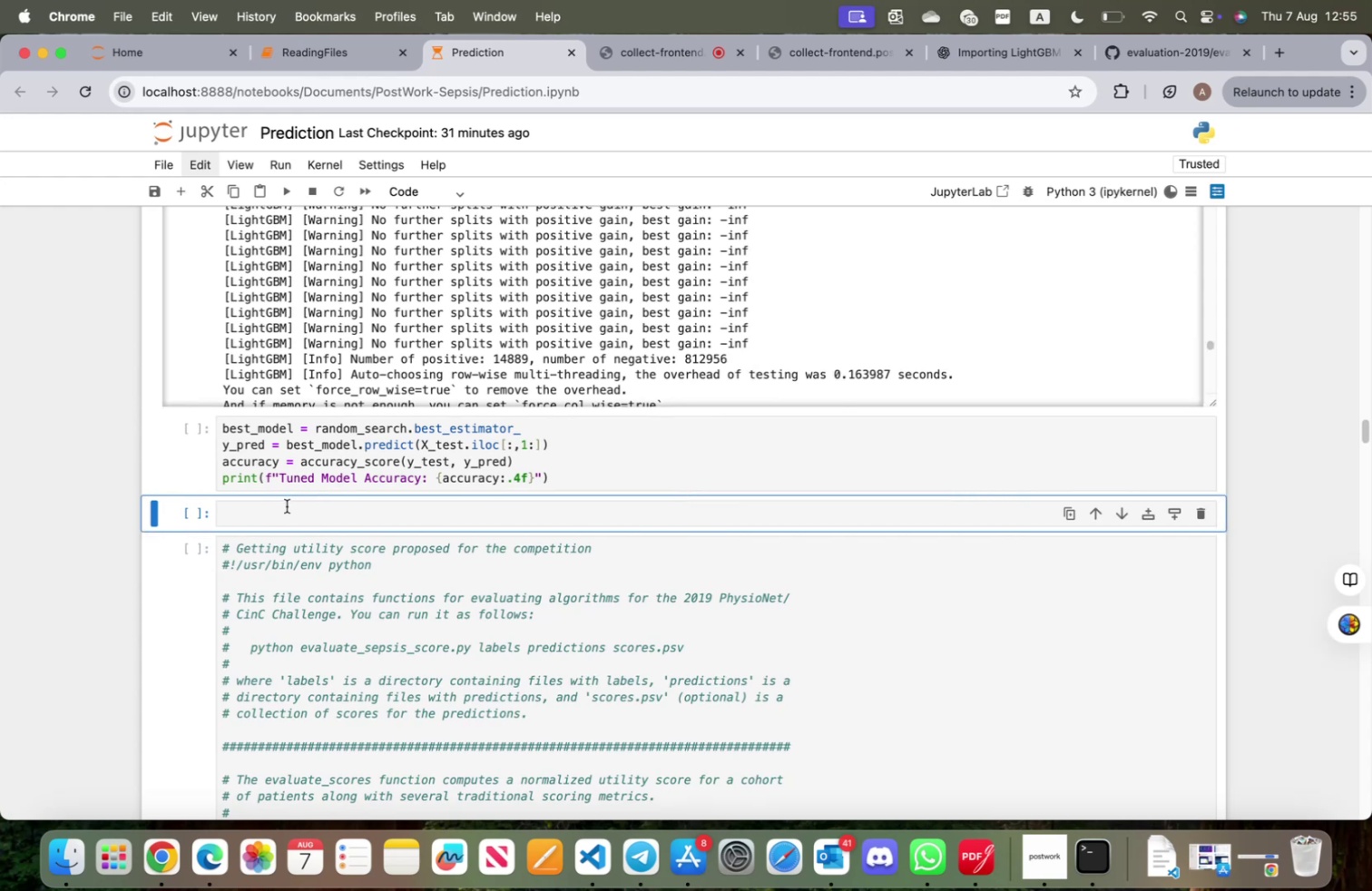 
left_click([287, 505])
 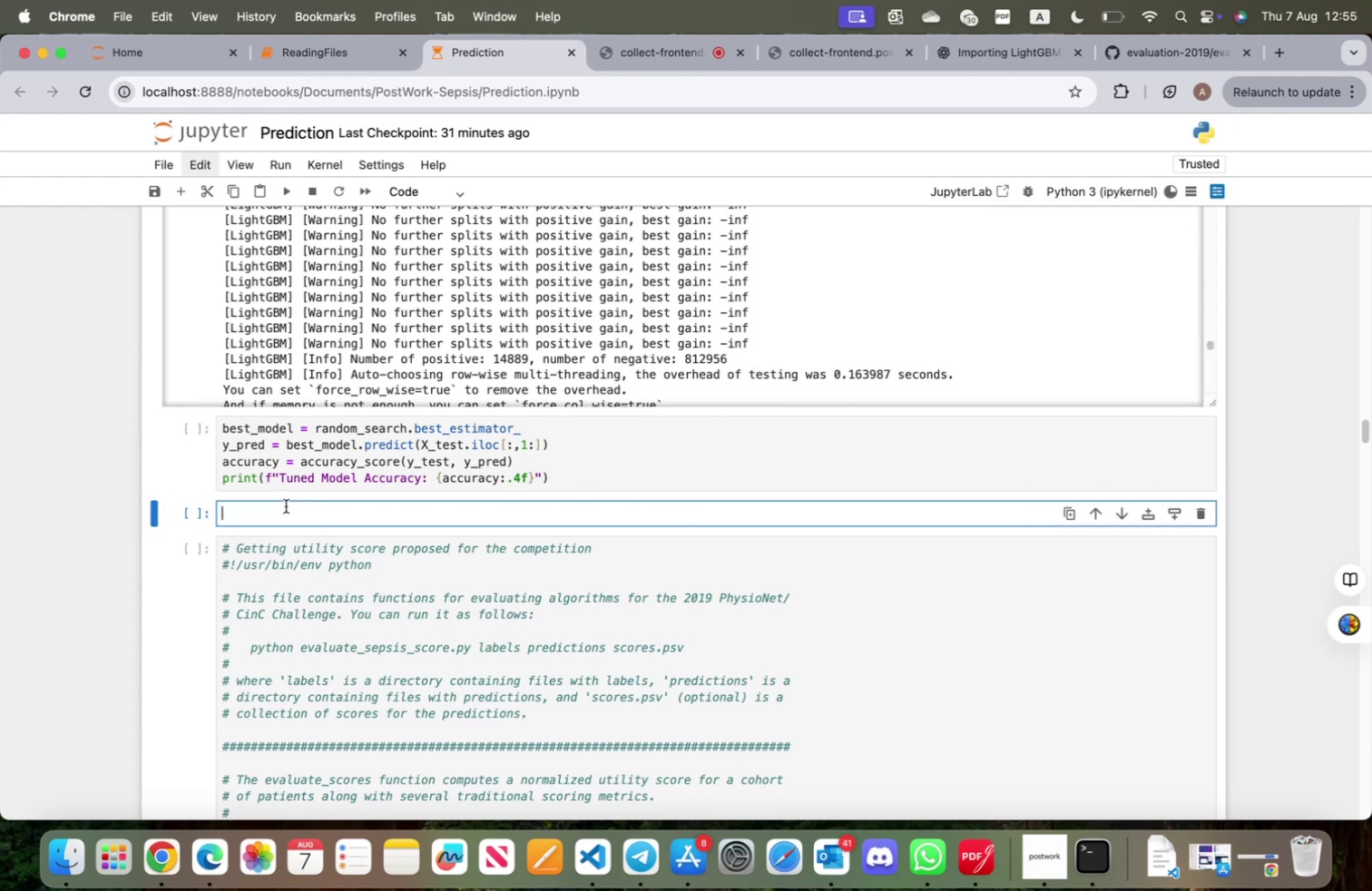 
type(X+)
key(Backspace)
type(_test[')
 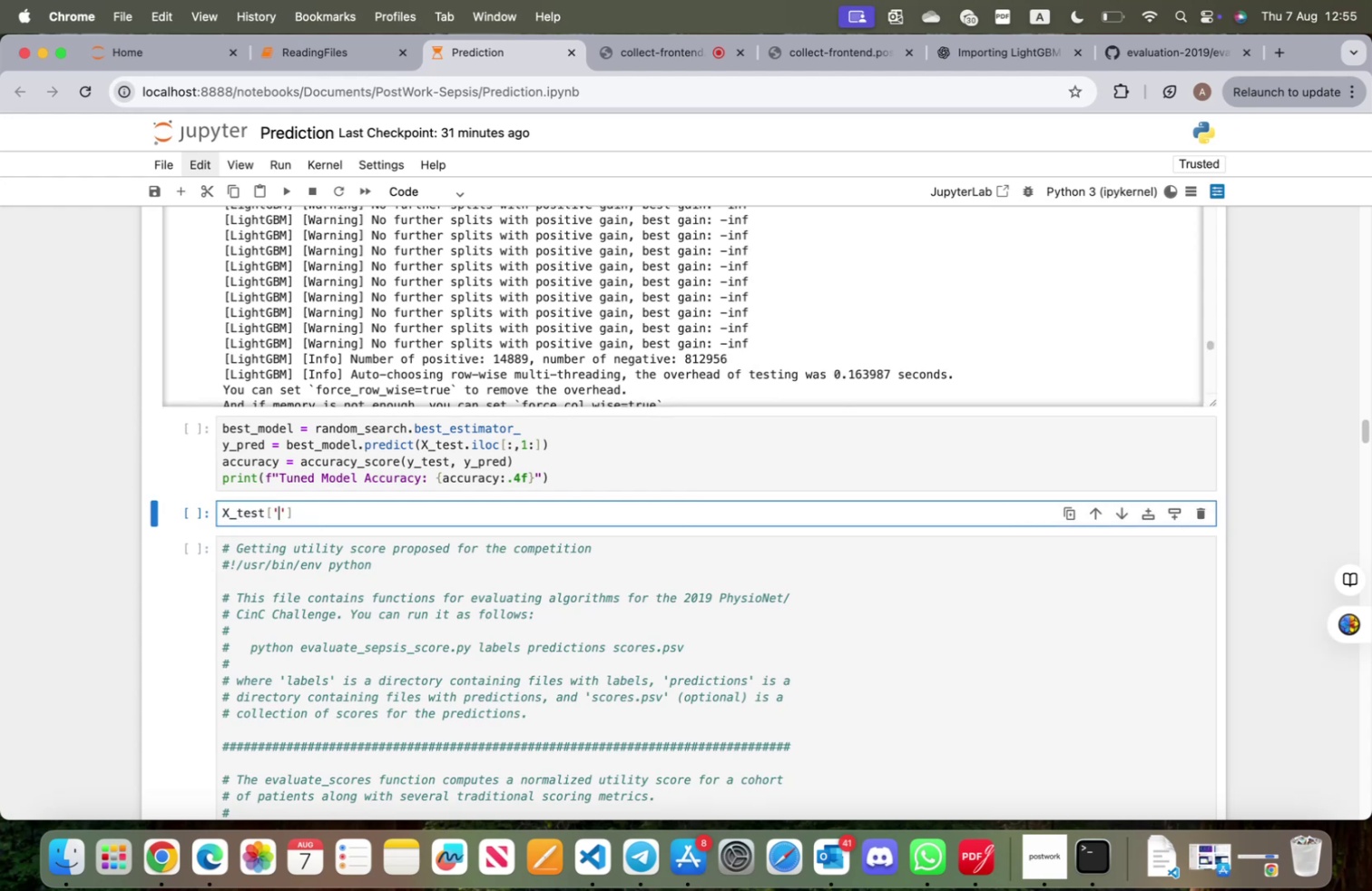 
scroll: coordinate [325, 645], scroll_direction: down, amount: 32.0
 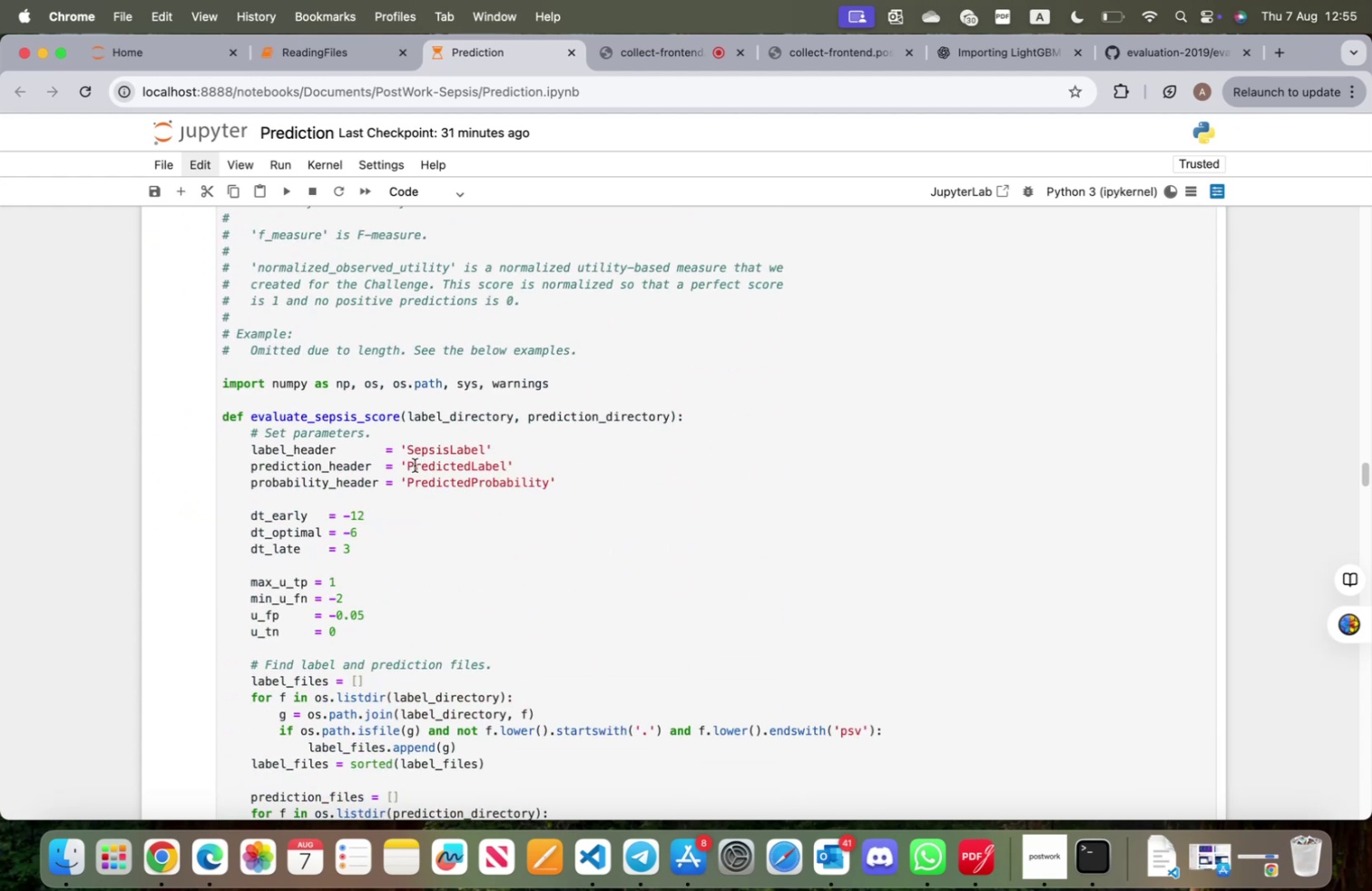 
left_click_drag(start_coordinate=[407, 461], to_coordinate=[507, 465])
 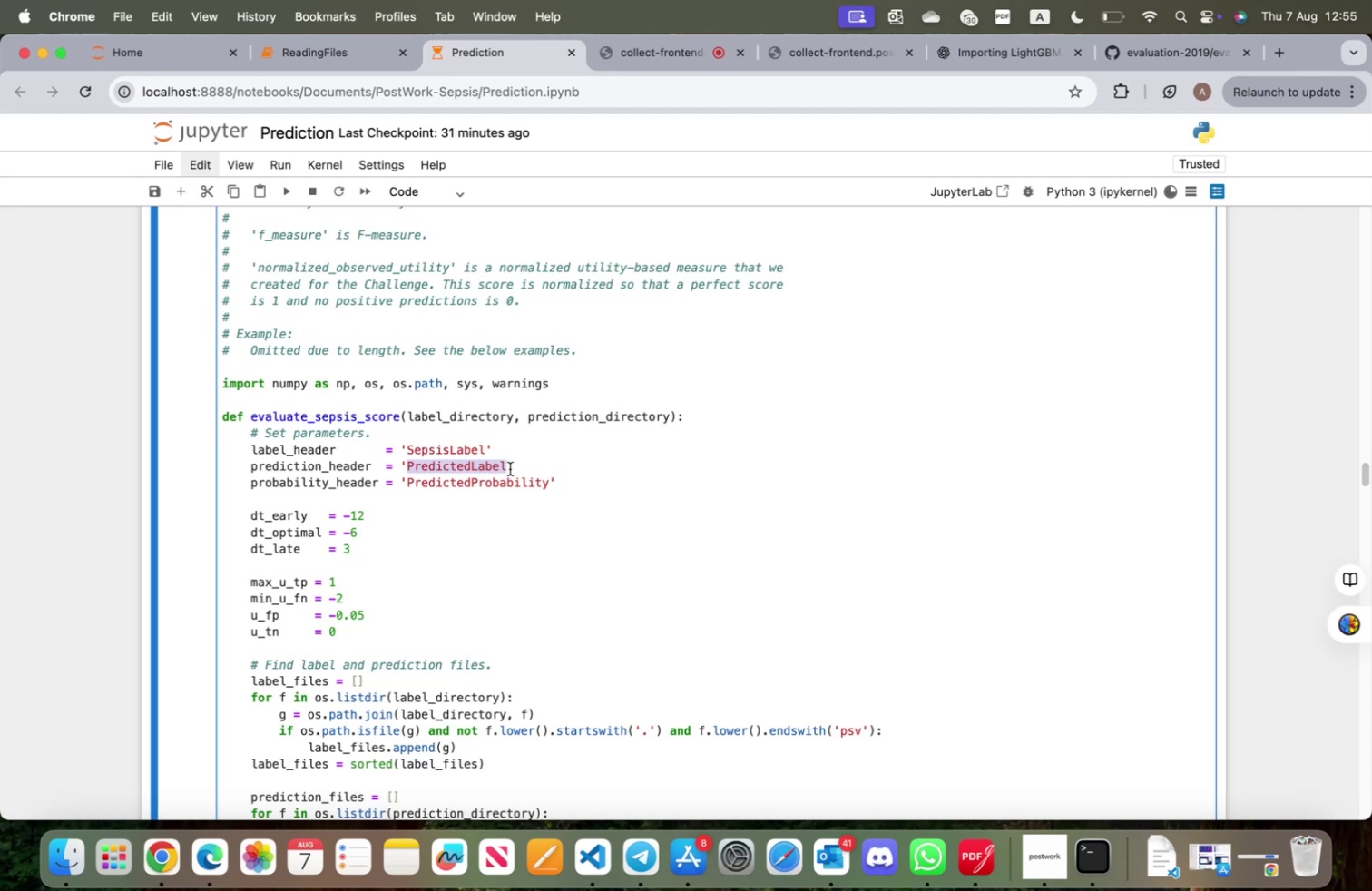 
key(Meta+CommandLeft)
 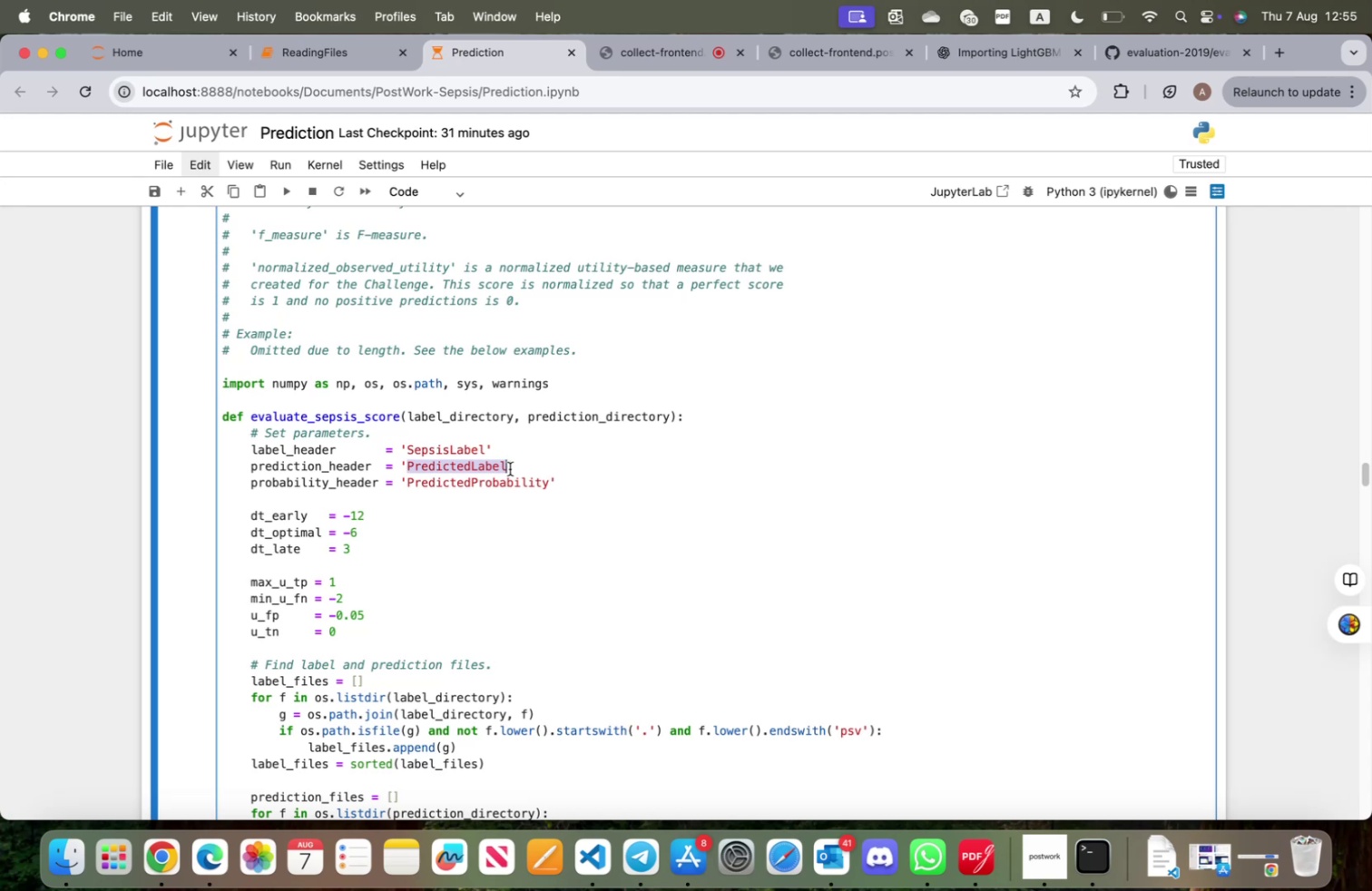 
key(Meta+C)
 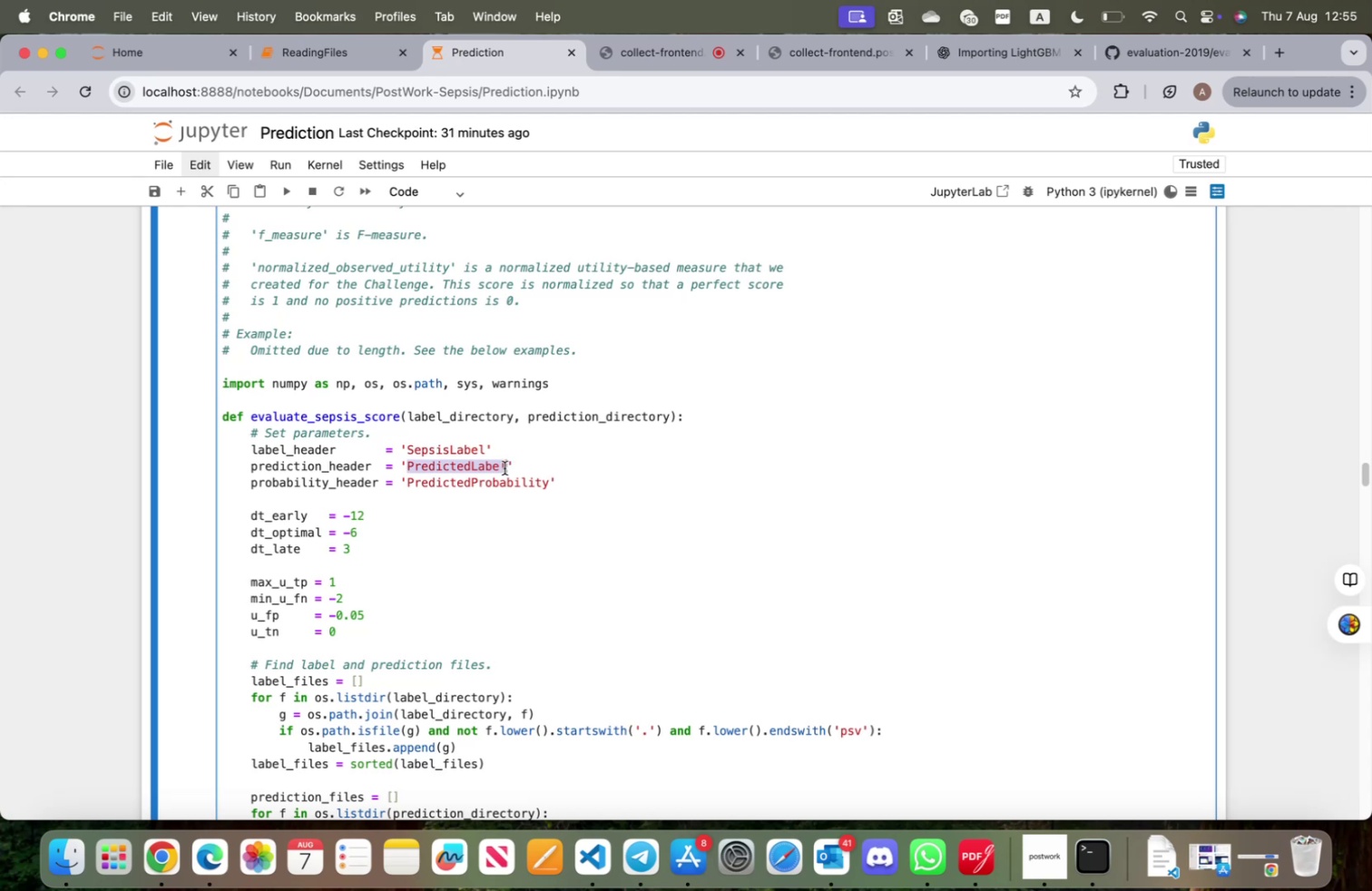 
scroll: coordinate [495, 471], scroll_direction: up, amount: 23.0
 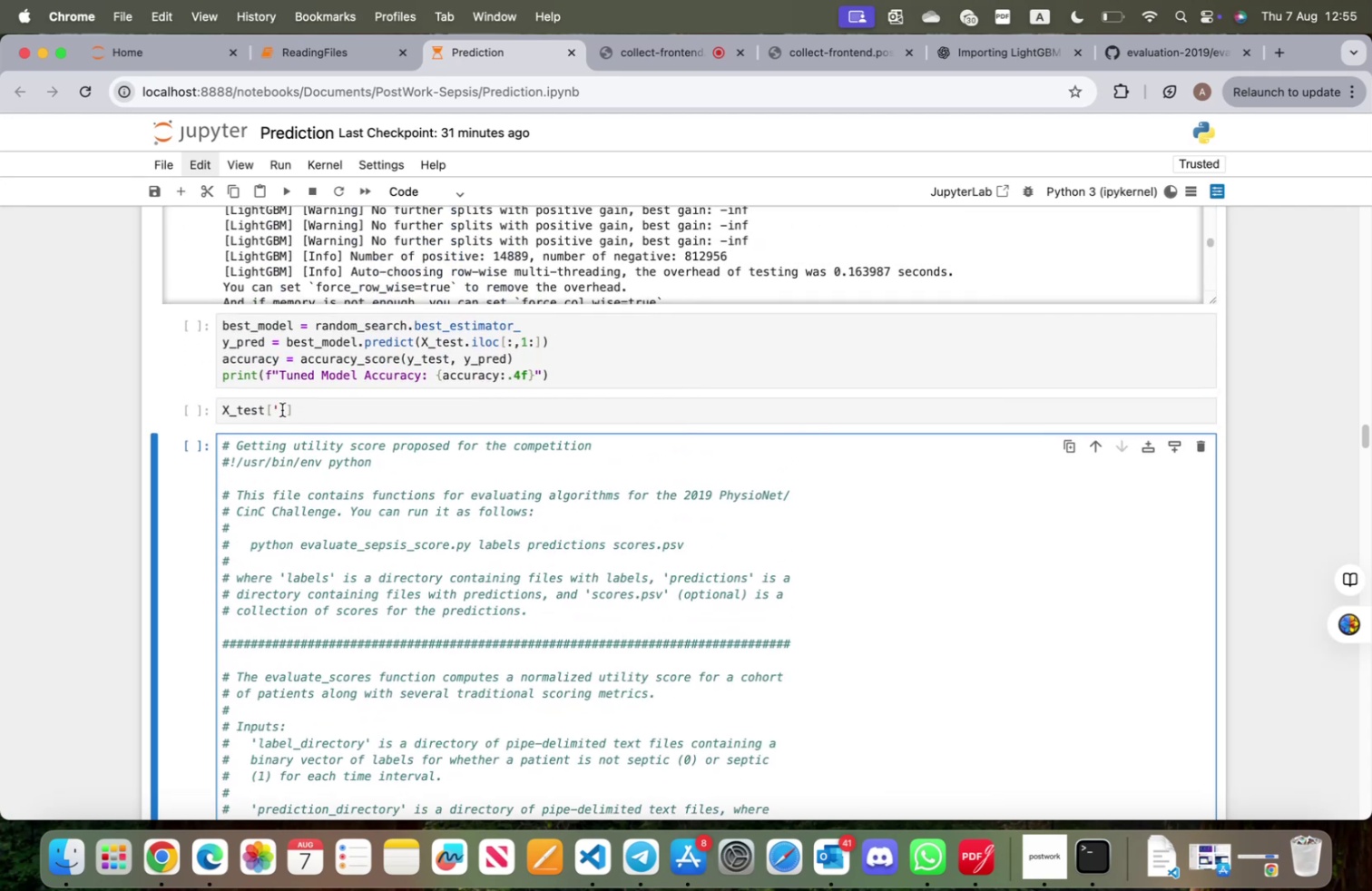 
left_click([277, 406])
 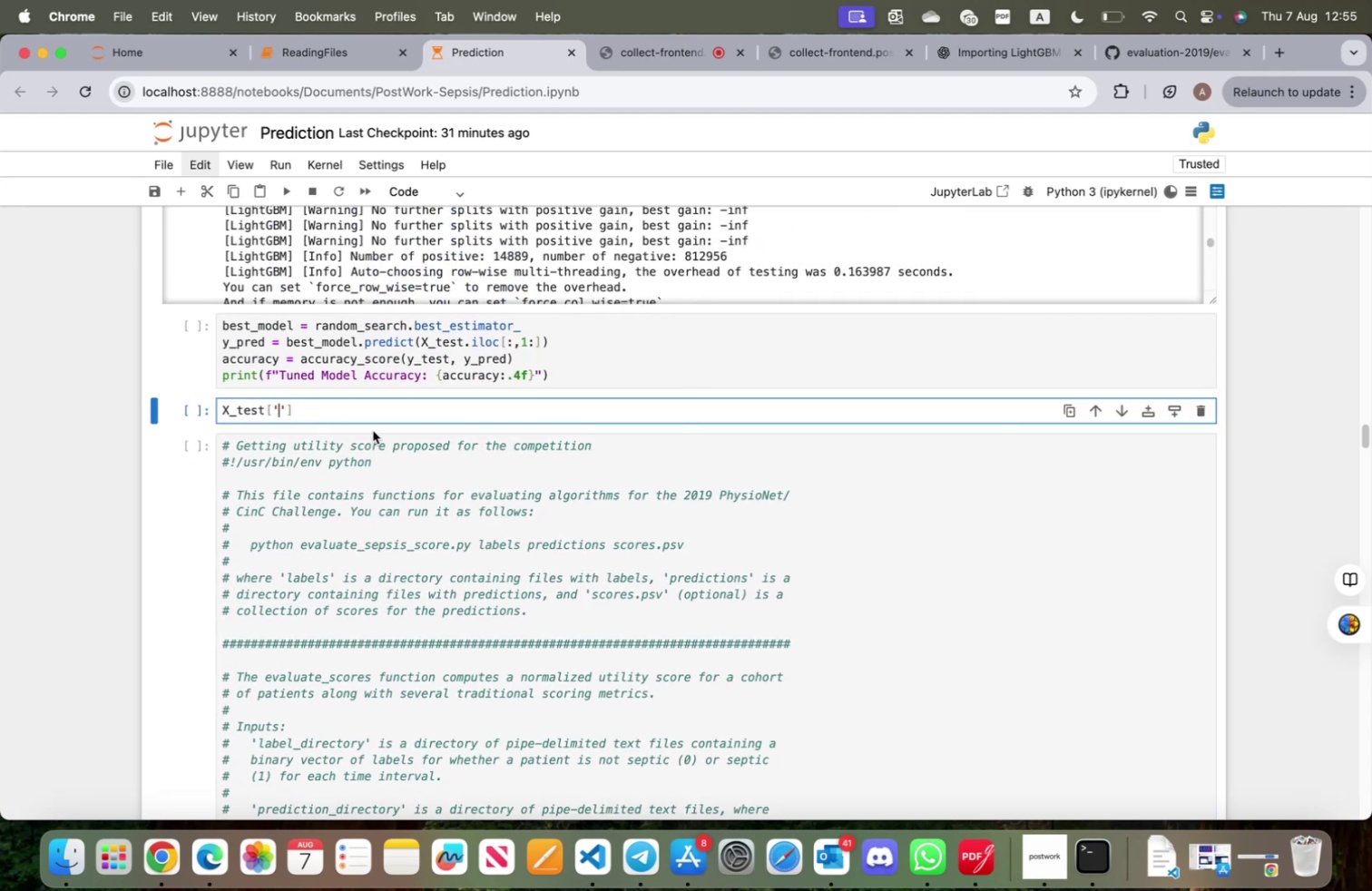 
key(Meta+V)
 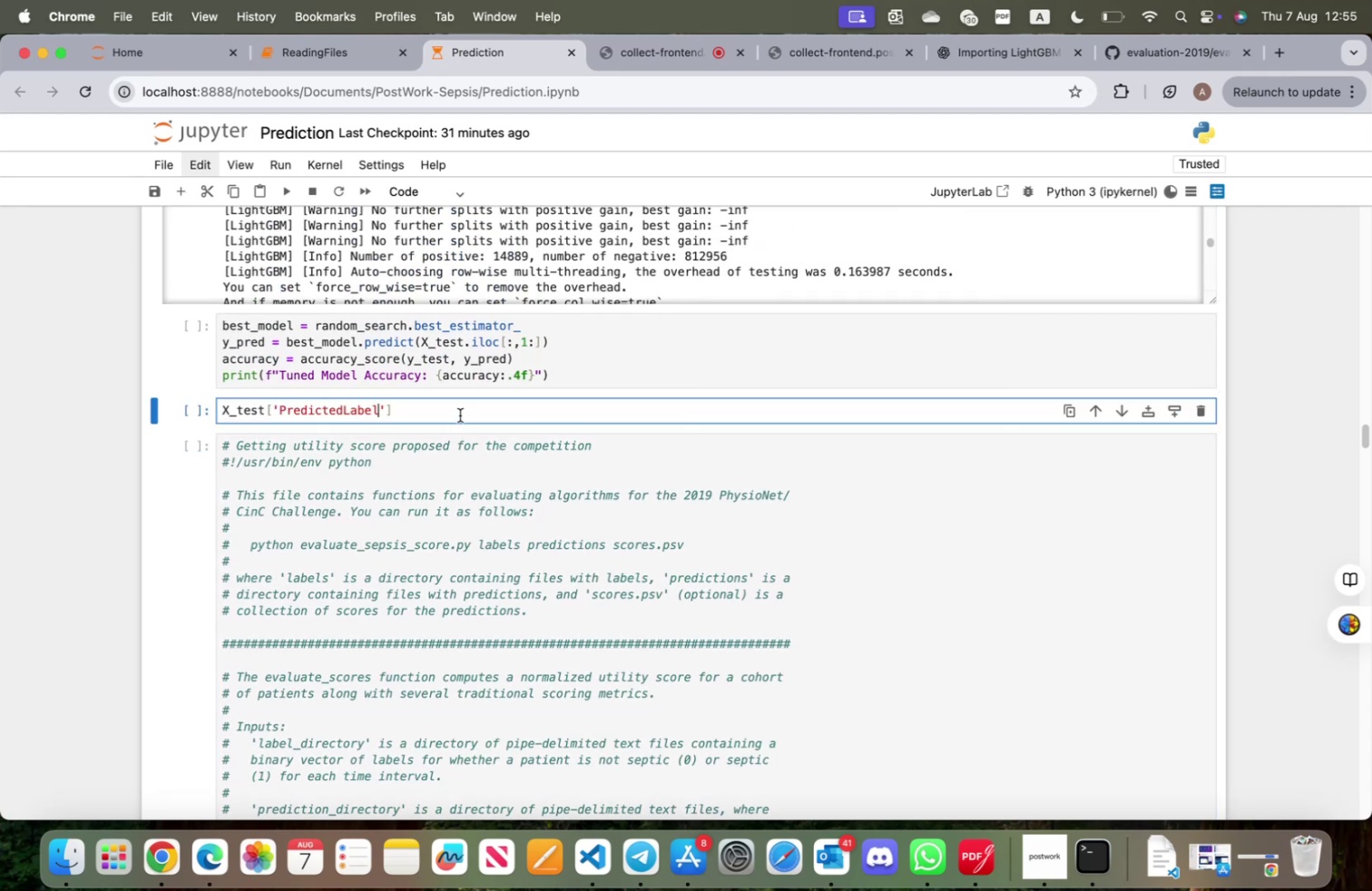 
scroll: coordinate [512, 590], scroll_direction: down, amount: 16.0
 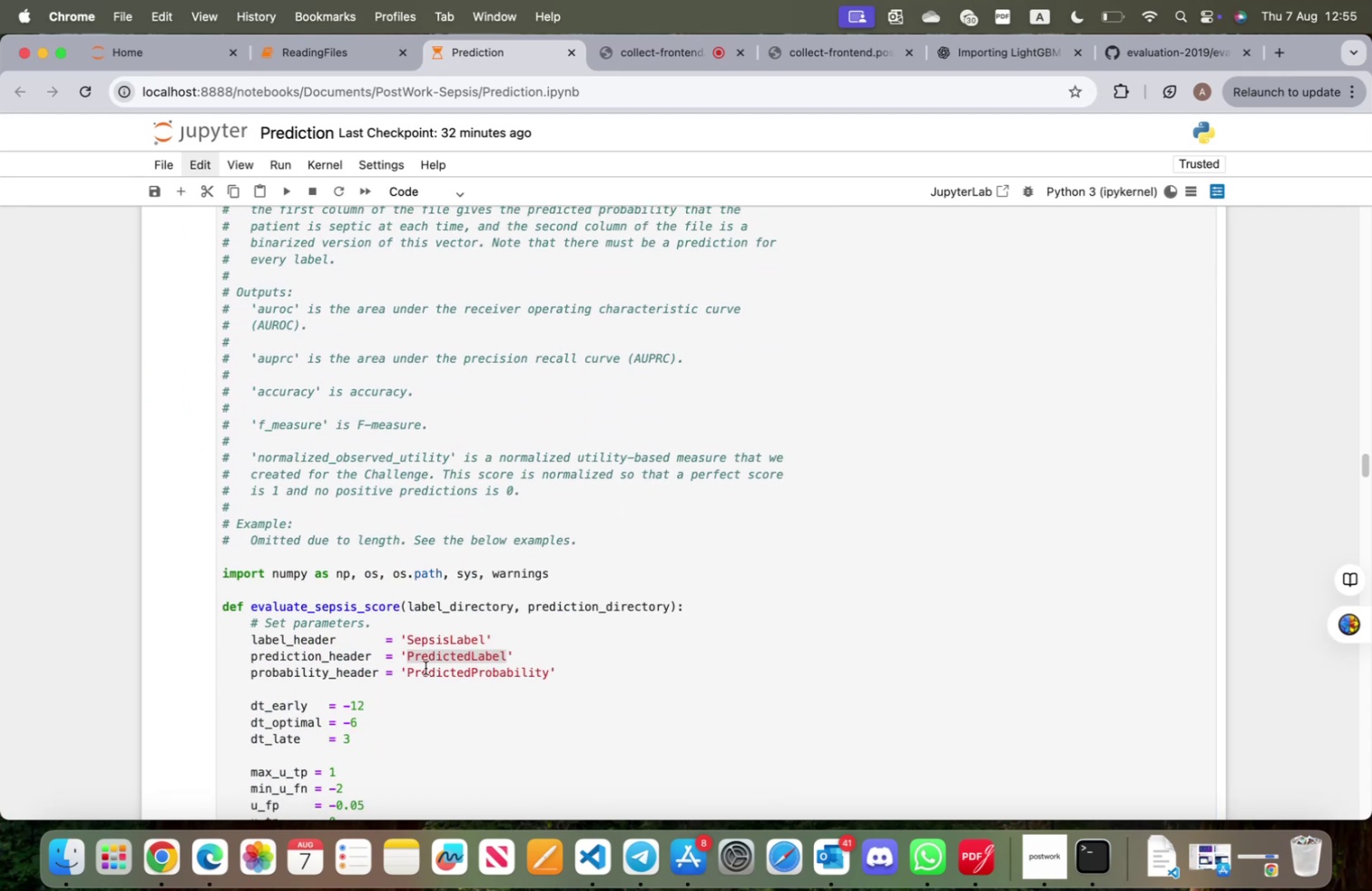 
left_click_drag(start_coordinate=[407, 672], to_coordinate=[547, 679])
 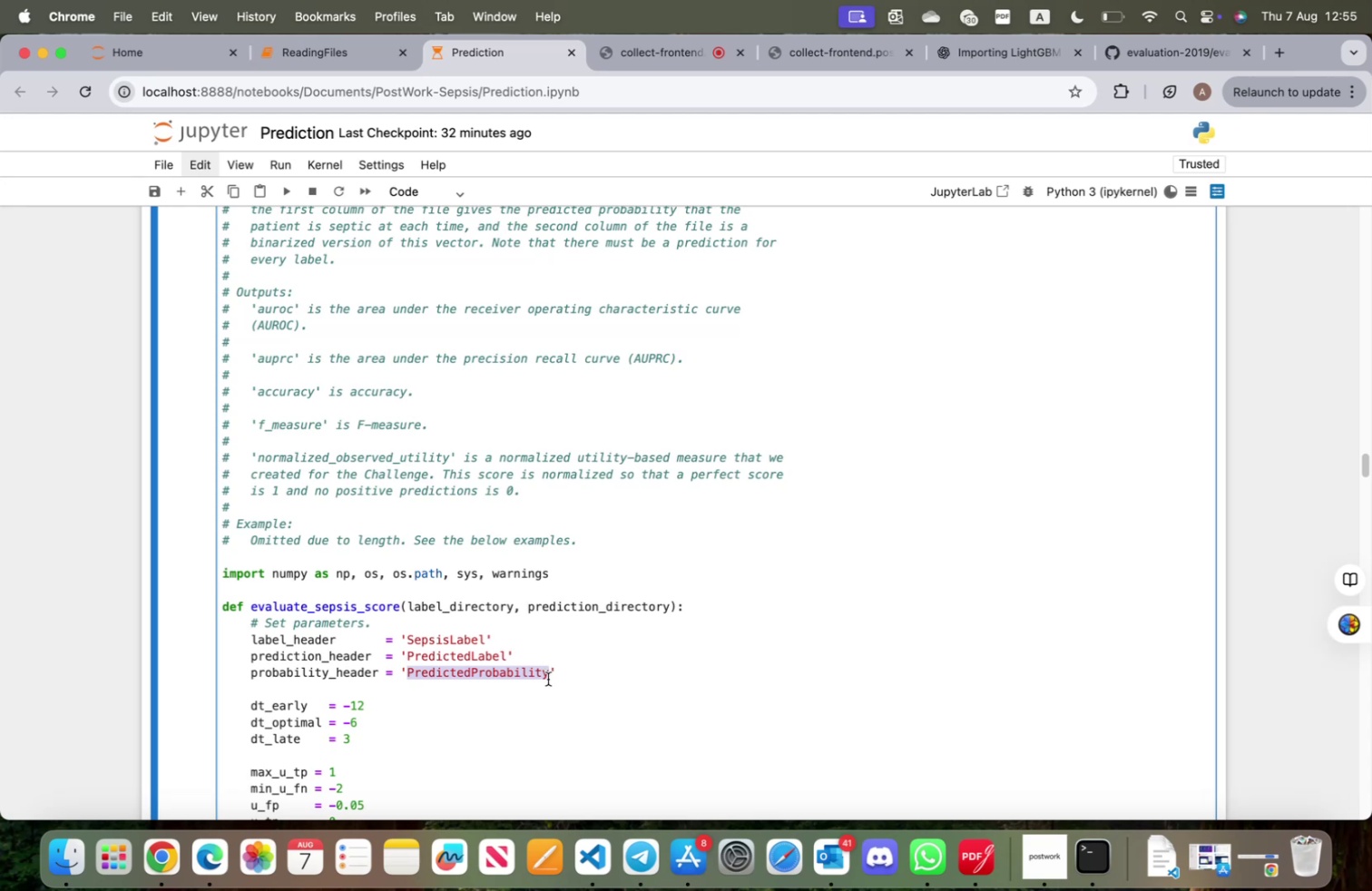 
key(Meta+CommandLeft)
 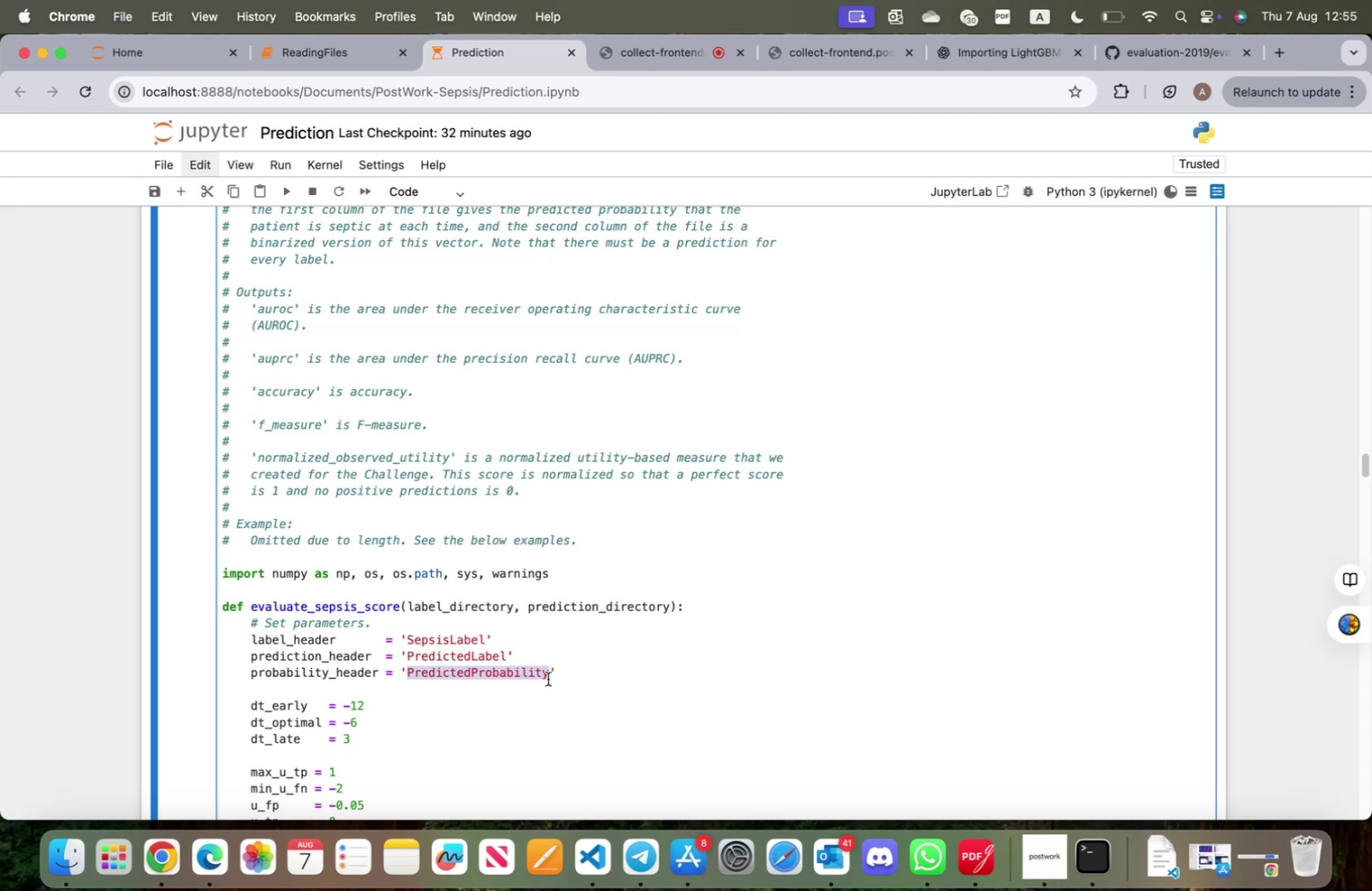 
key(Meta+C)
 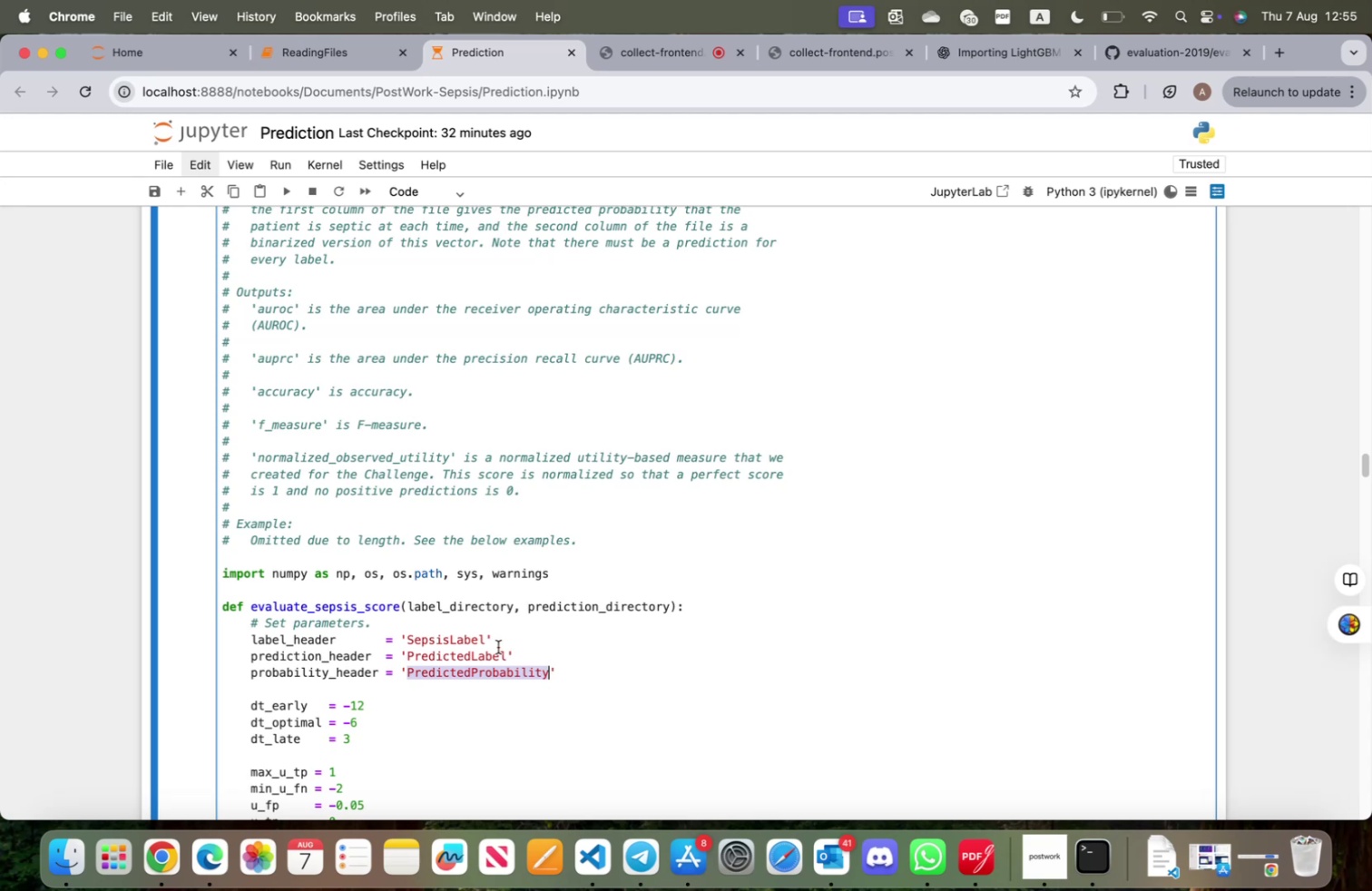 
scroll: coordinate [471, 580], scroll_direction: up, amount: 20.0
 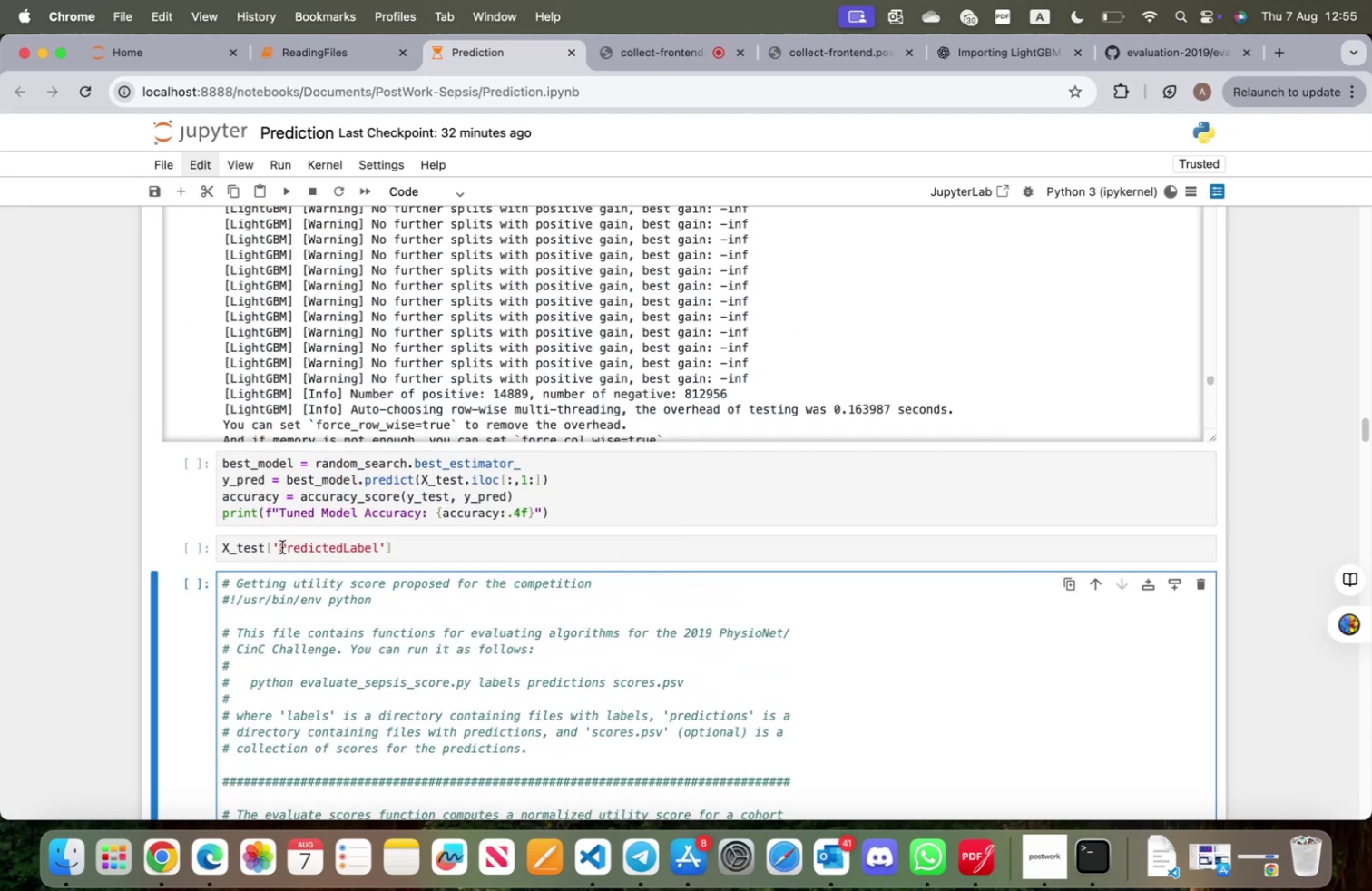 
left_click_drag(start_coordinate=[278, 546], to_coordinate=[379, 550])
 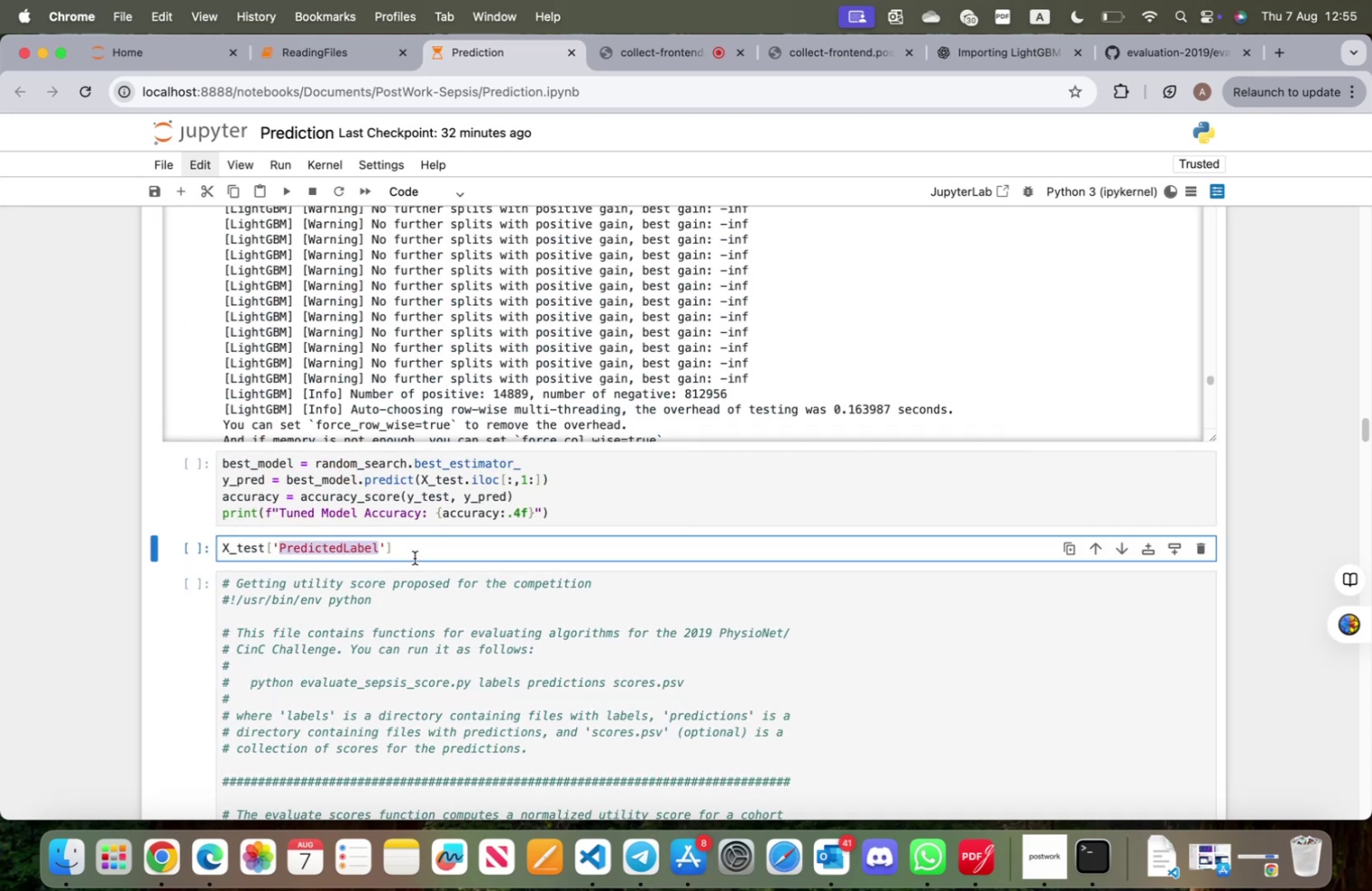 
key(Meta+V)
 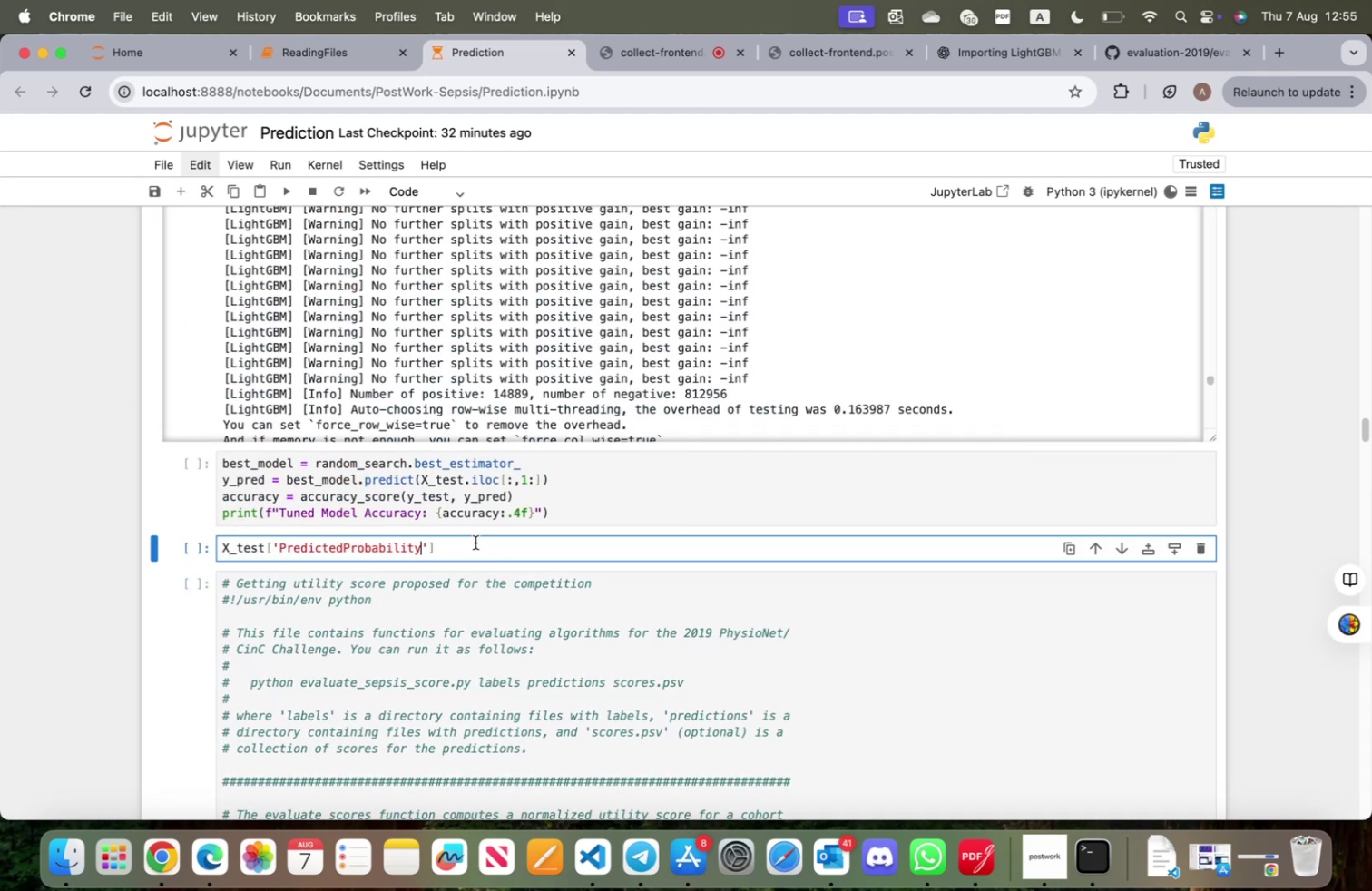 
left_click([475, 542])
 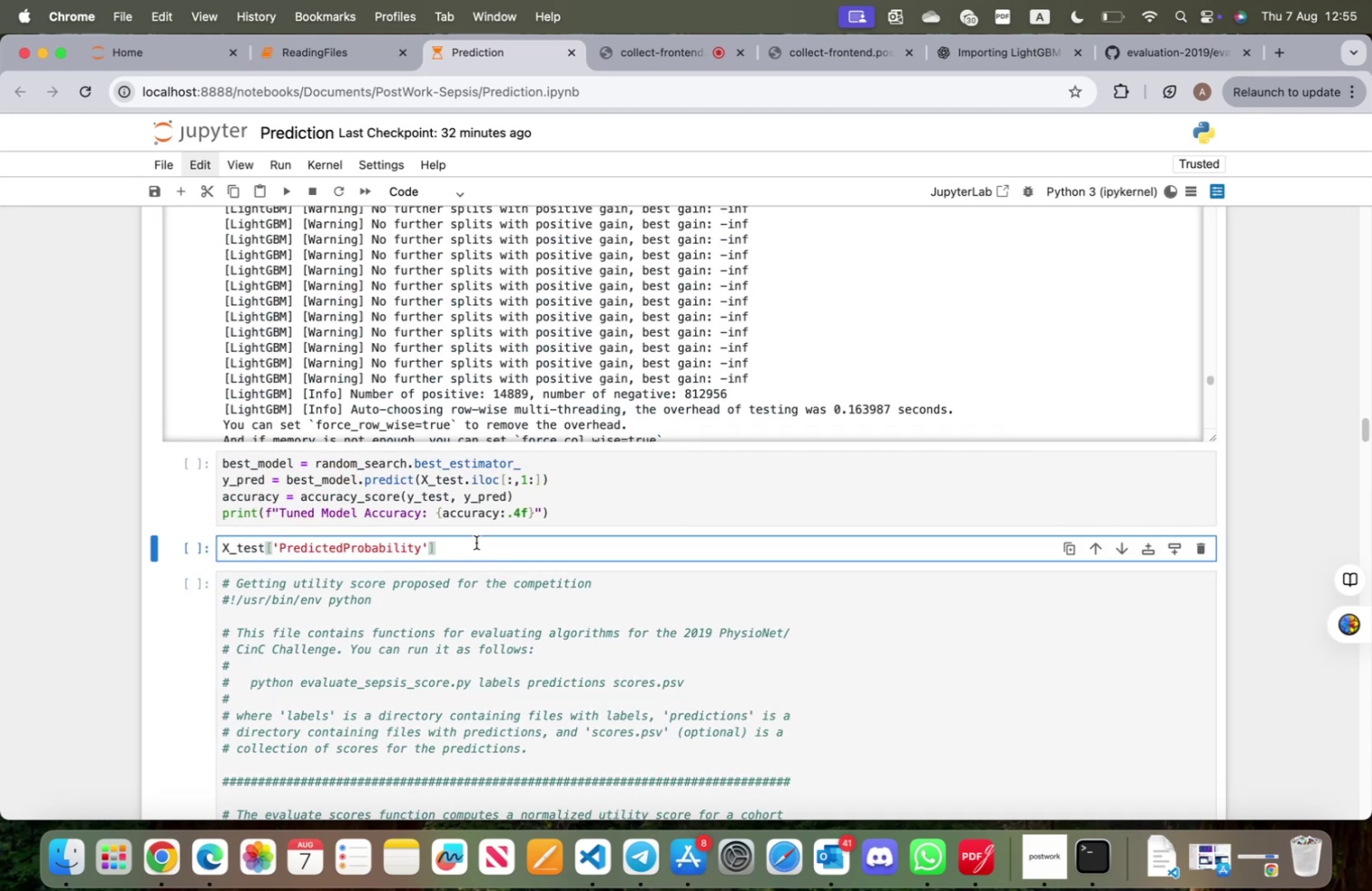 
type(=y_pred)
 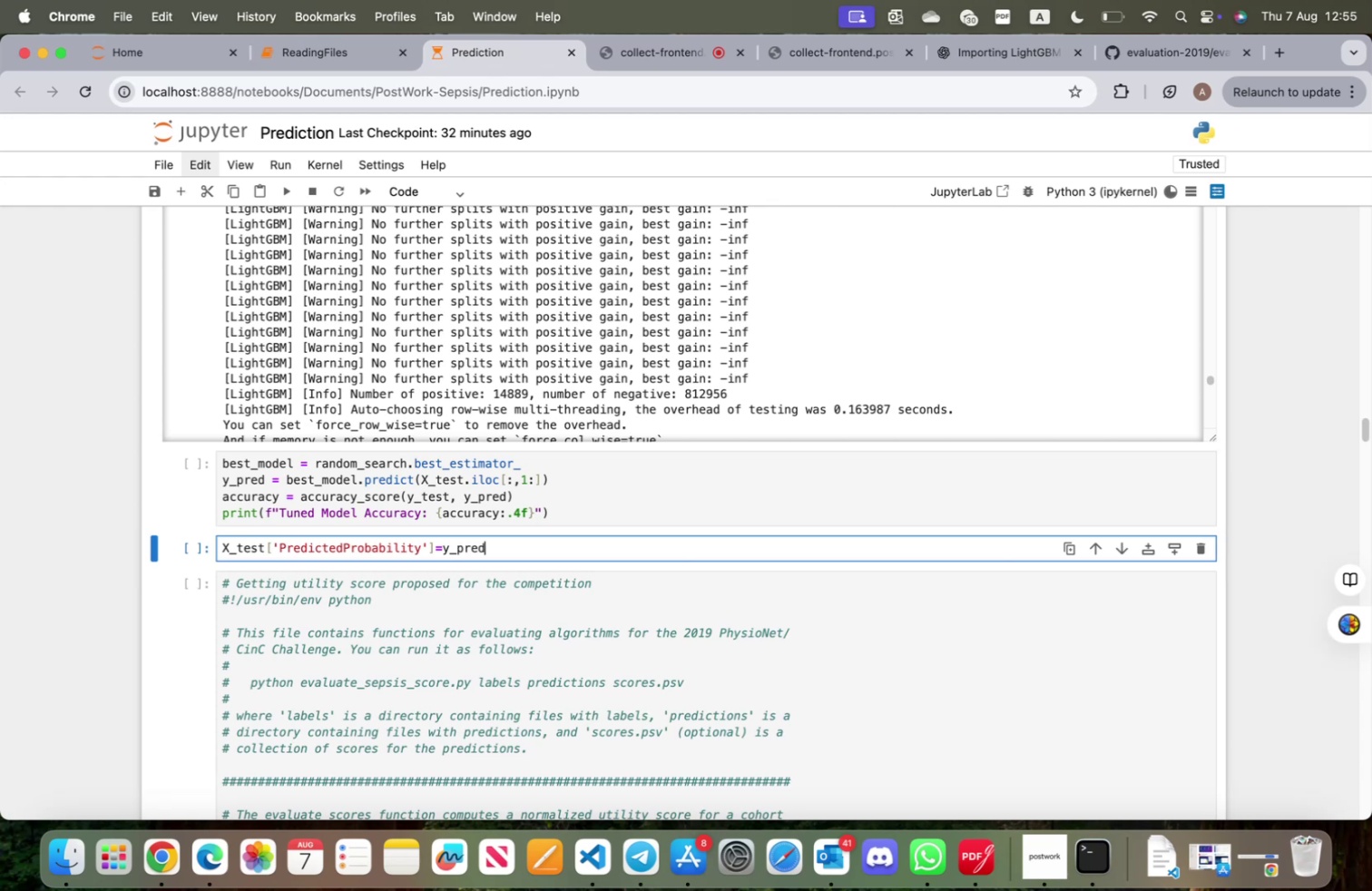 
key(Enter)
 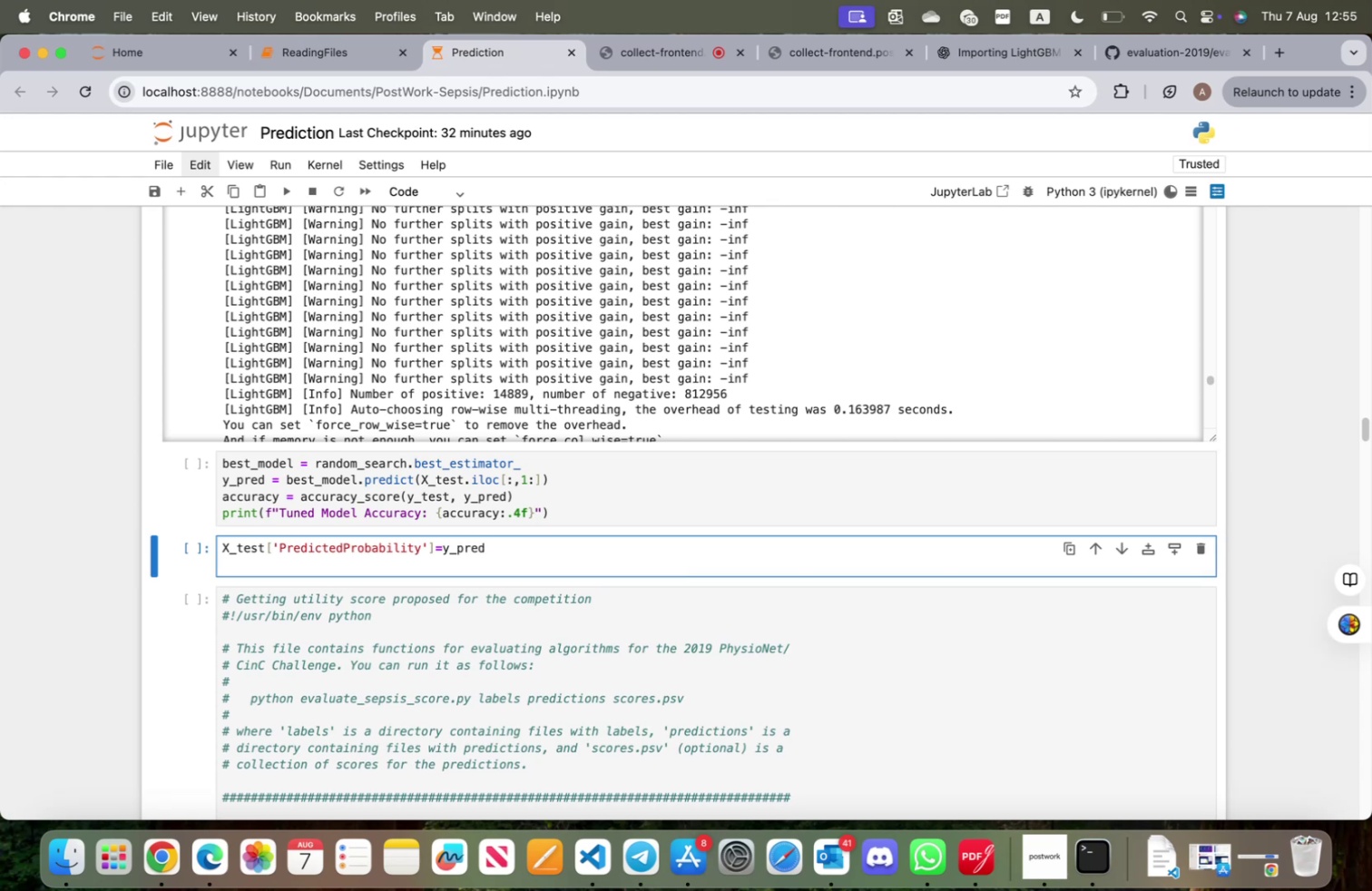 
type(X_test['PredictedLabel)
 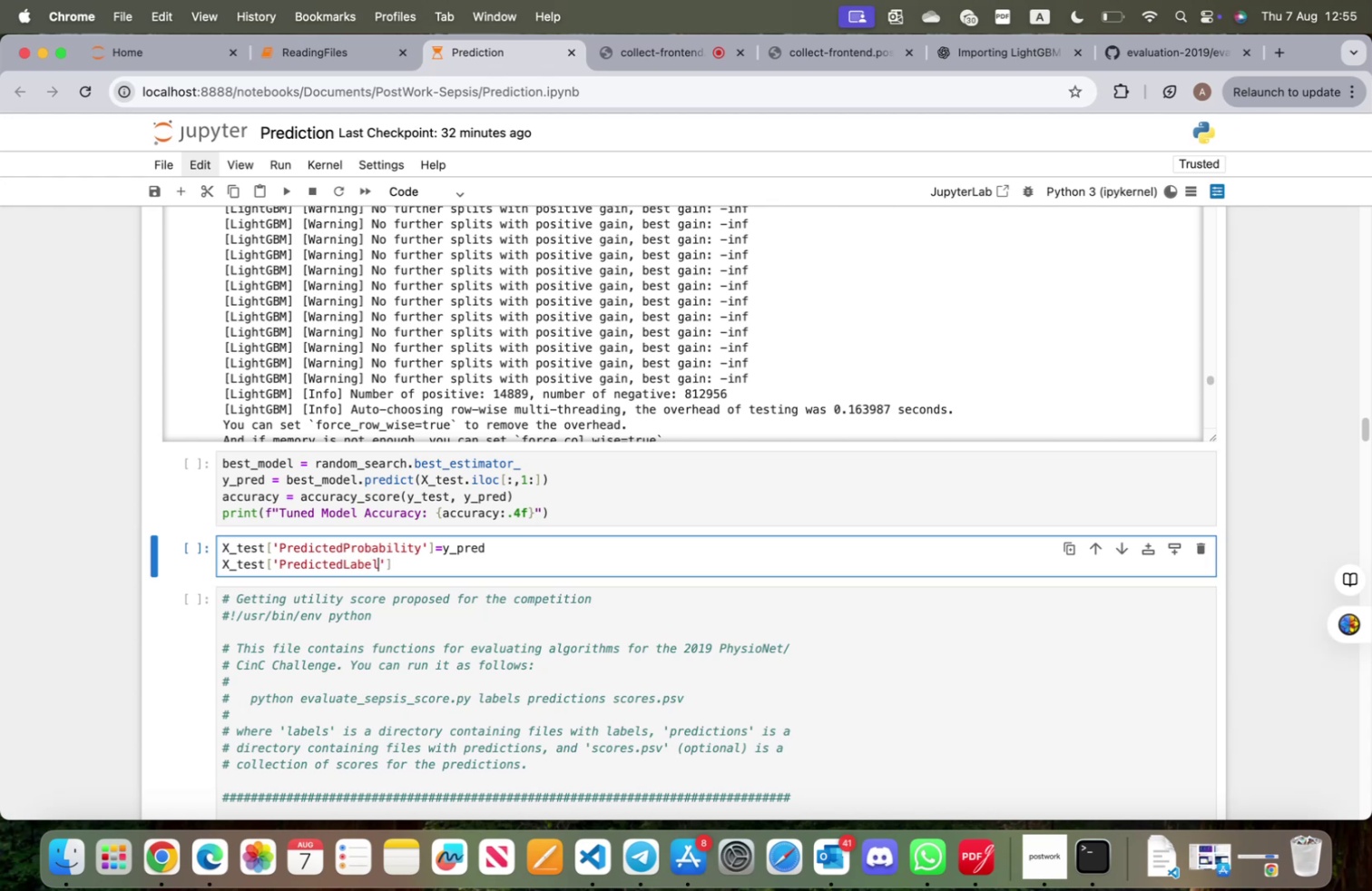 
key(ArrowRight)
 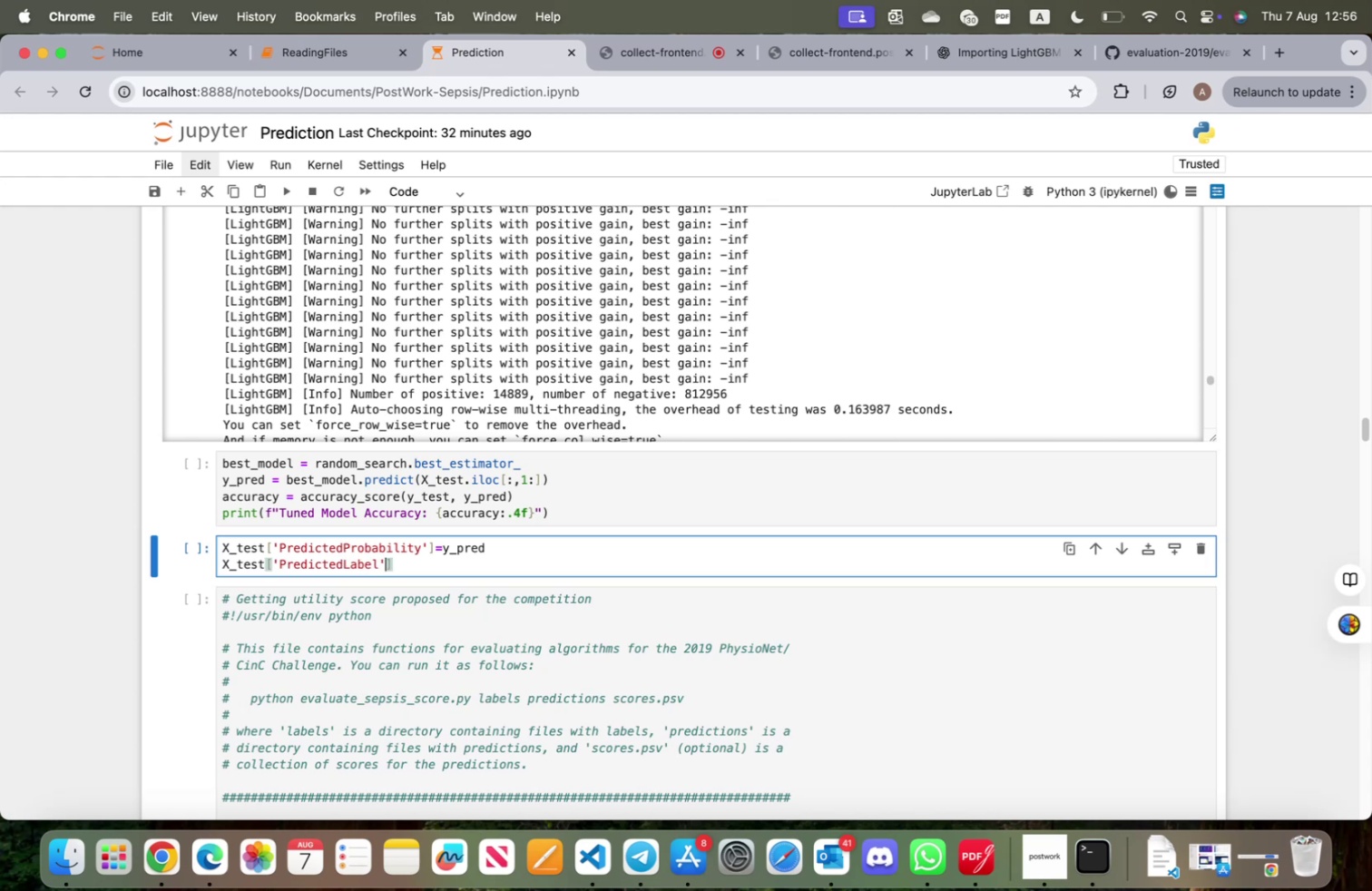 
key(ArrowRight)
 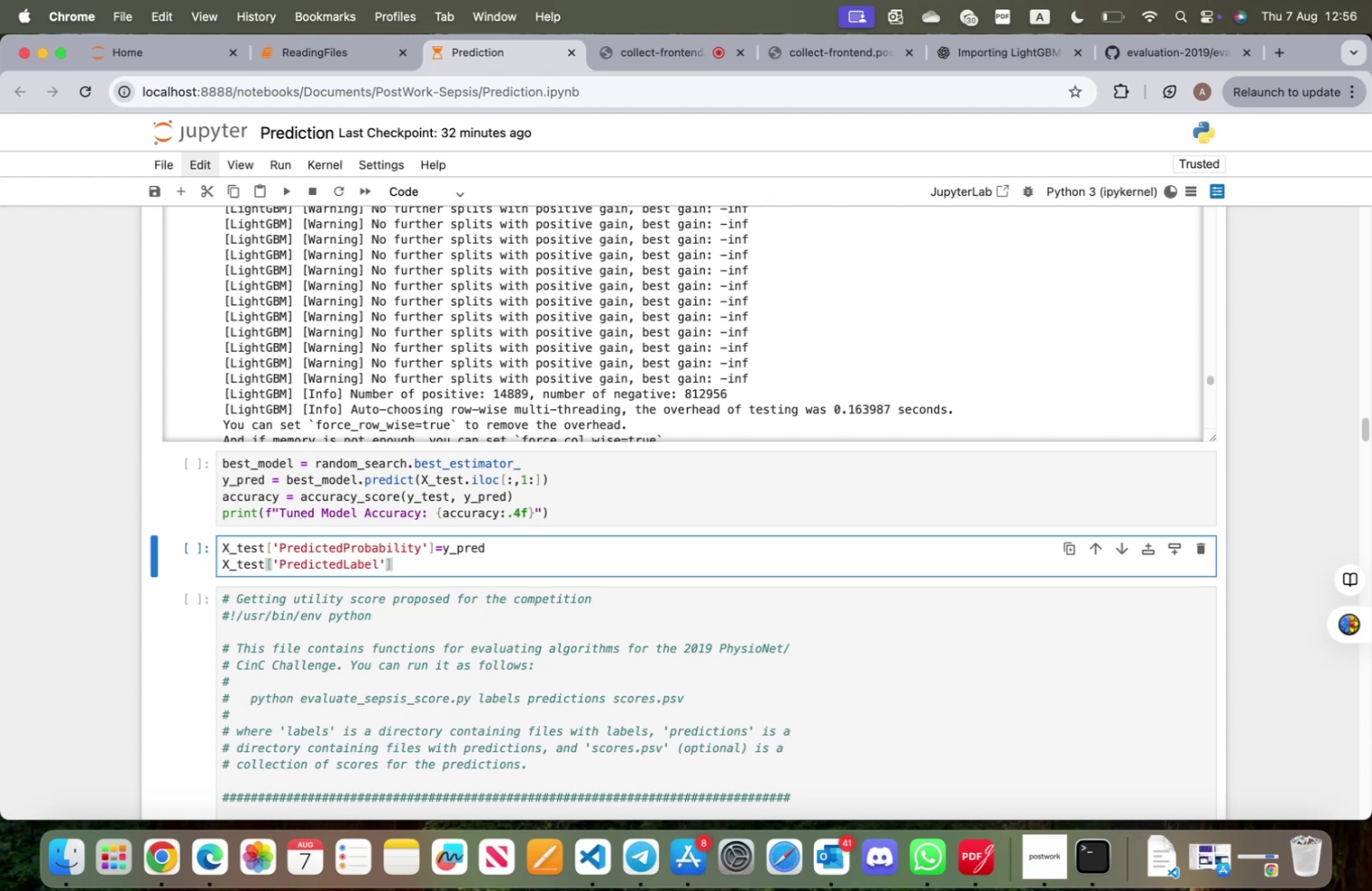 
key(Equal)
 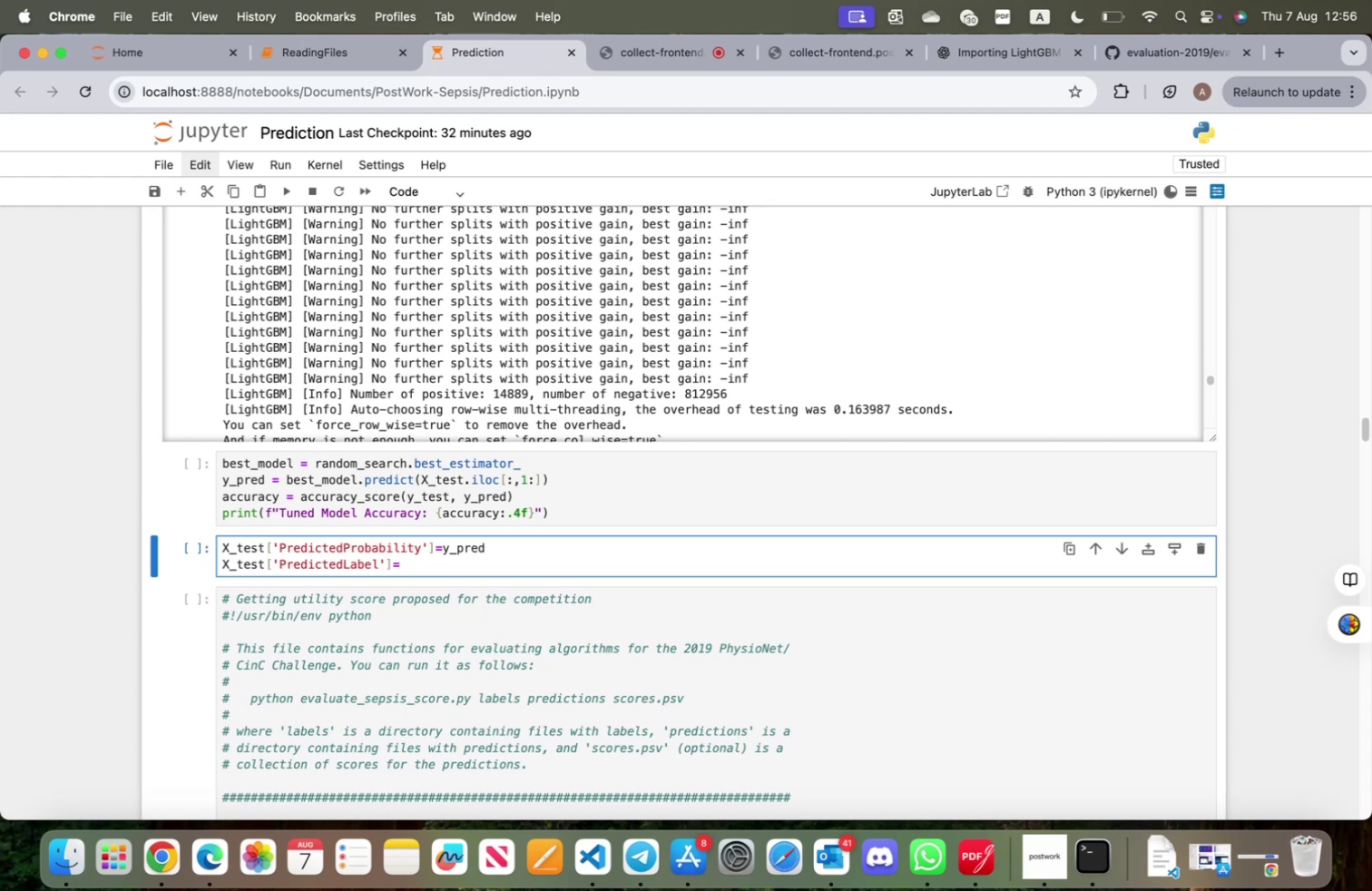 
key(ArrowLeft)
 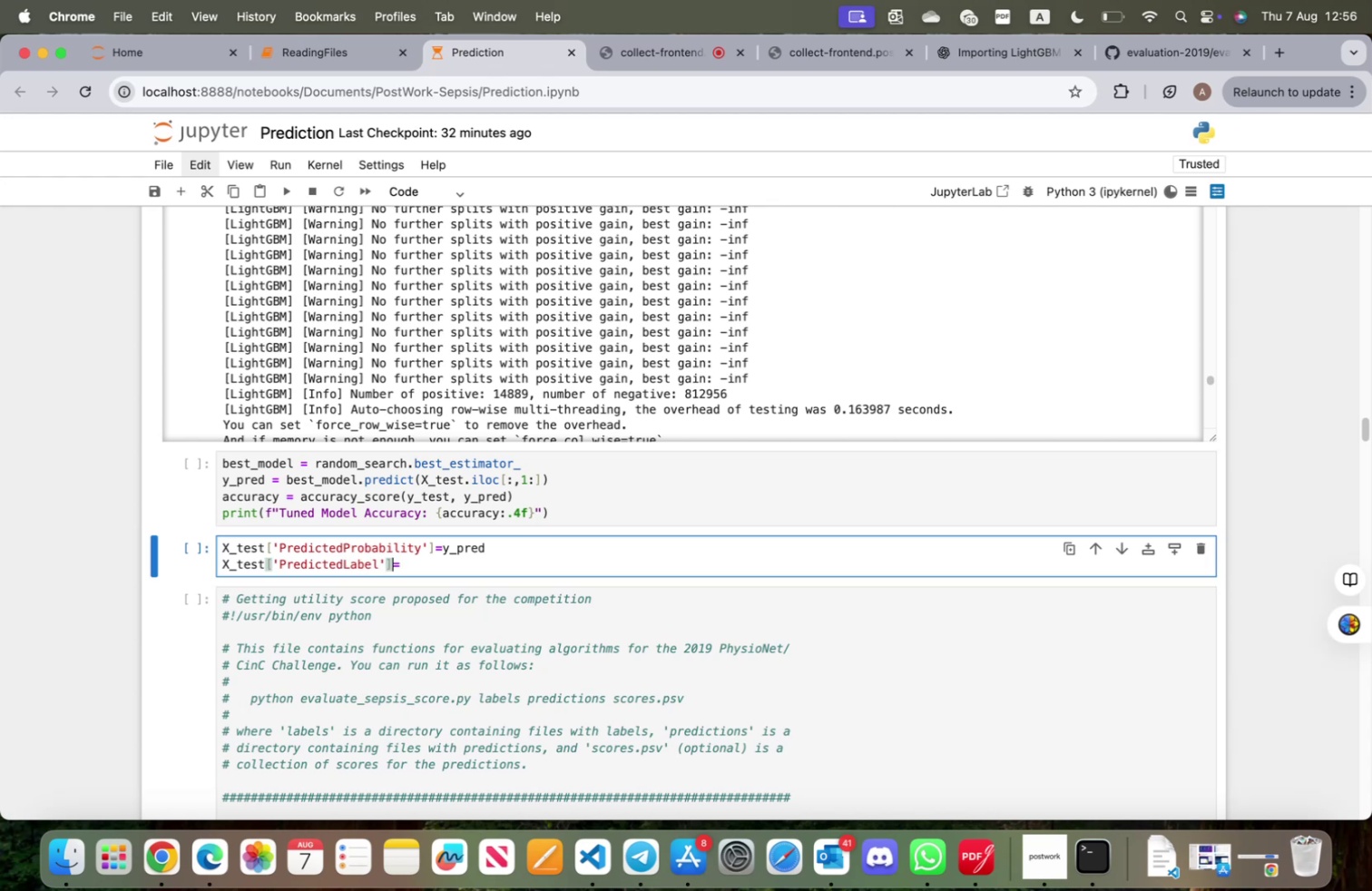 
key(Space)
 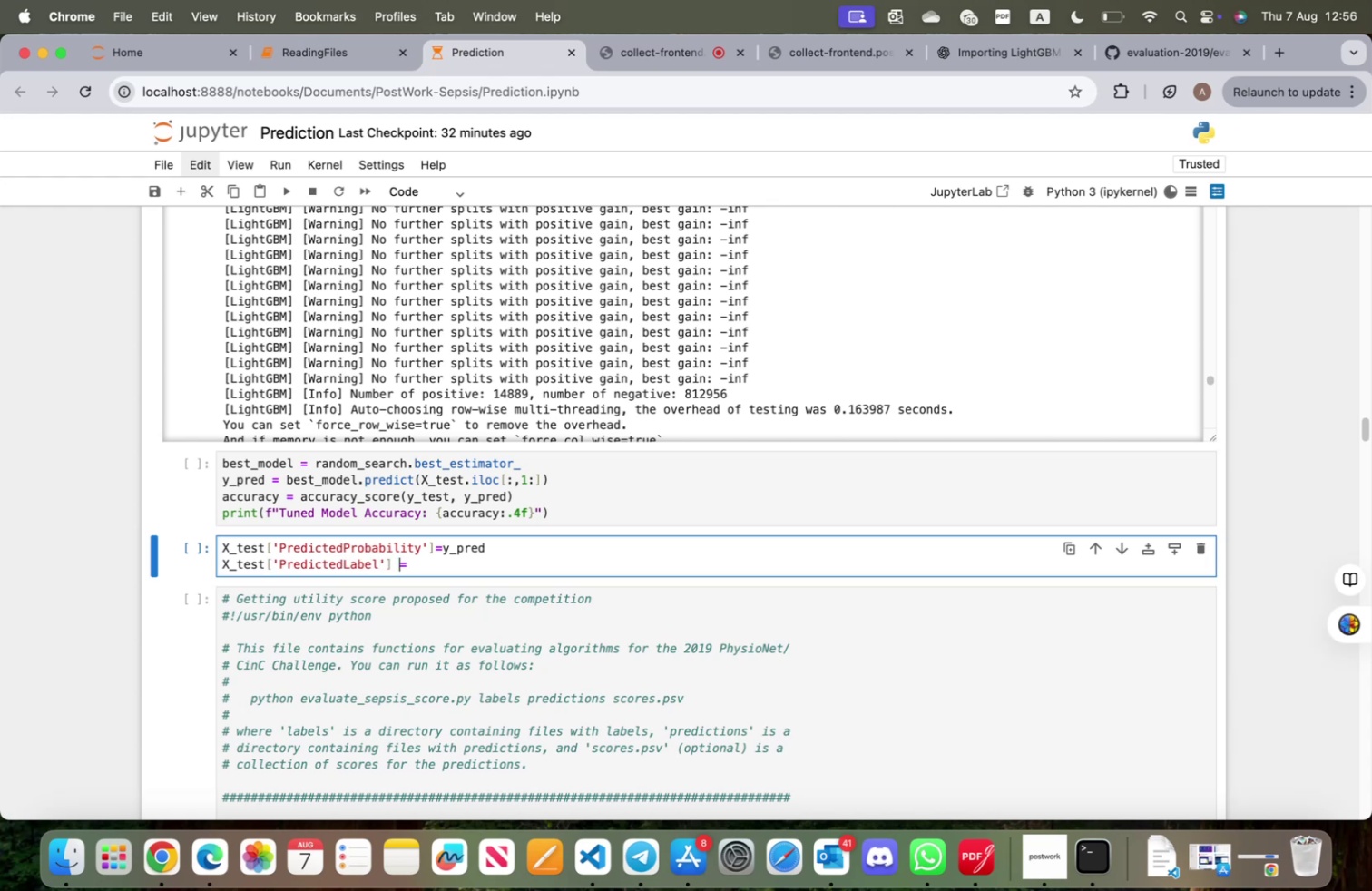 
key(ArrowRight)
 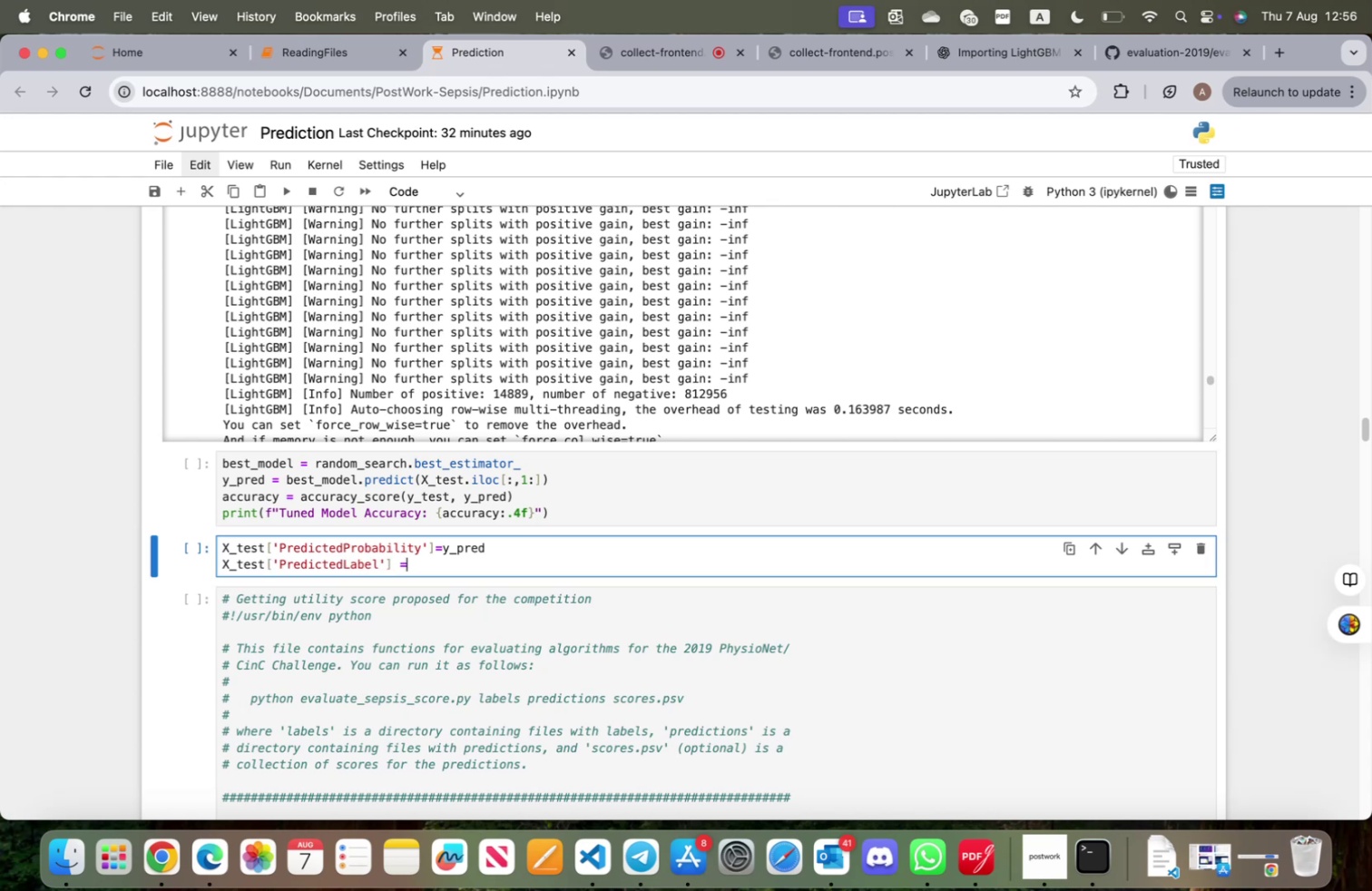 
type( 1 if y_pr)
key(Backspace)
key(Backspace)
key(Backspace)
key(Backspace)
type(Pred)
key(Backspace)
key(Backspace)
key(Backspace)
key(Backspace)
type('Predicted )
key(Backspace)
type(Lab)
key(Backspace)
key(Backspace)
key(Backspace)
type(Probability )
key(Backspace)
 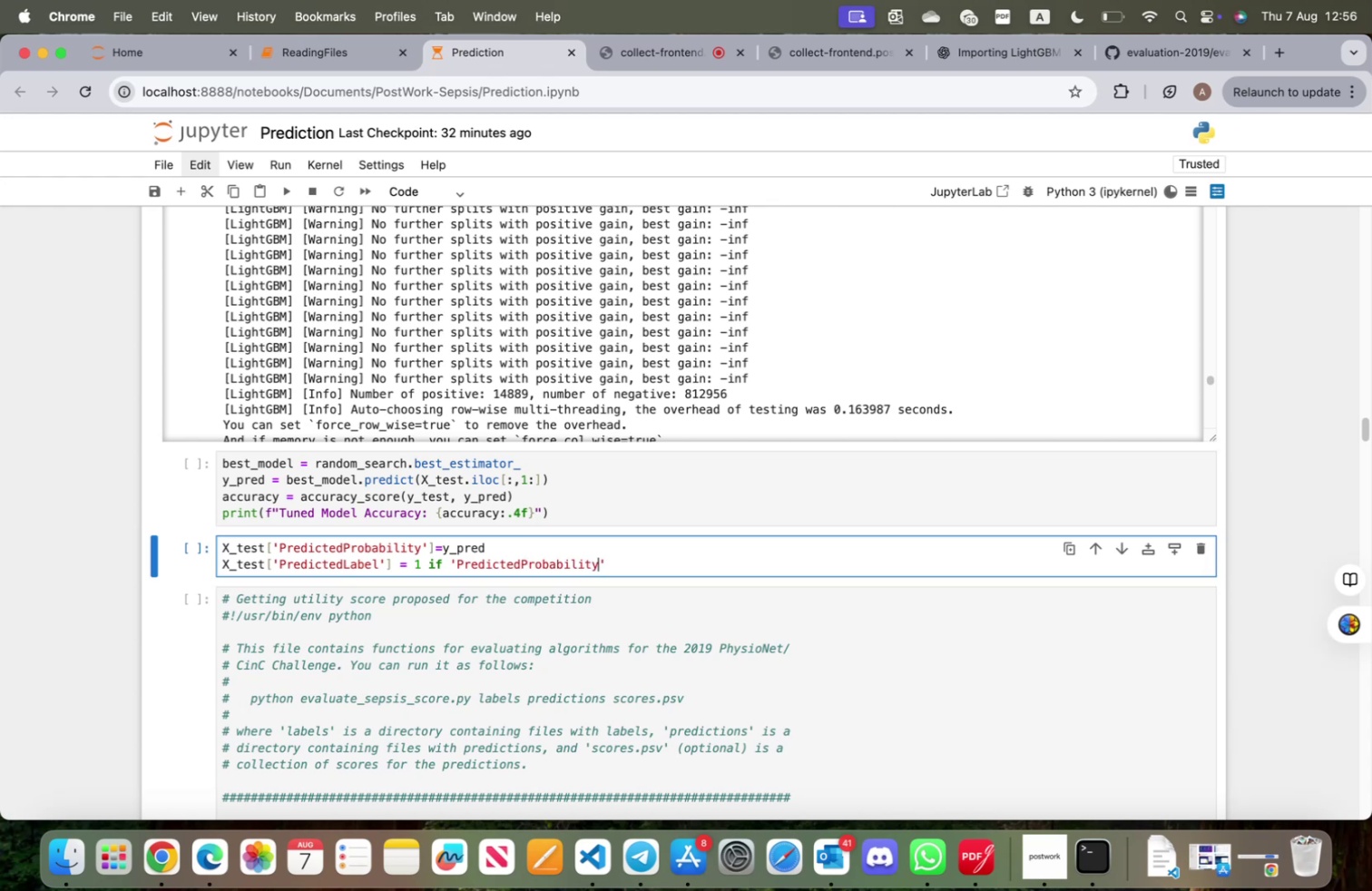 
 